 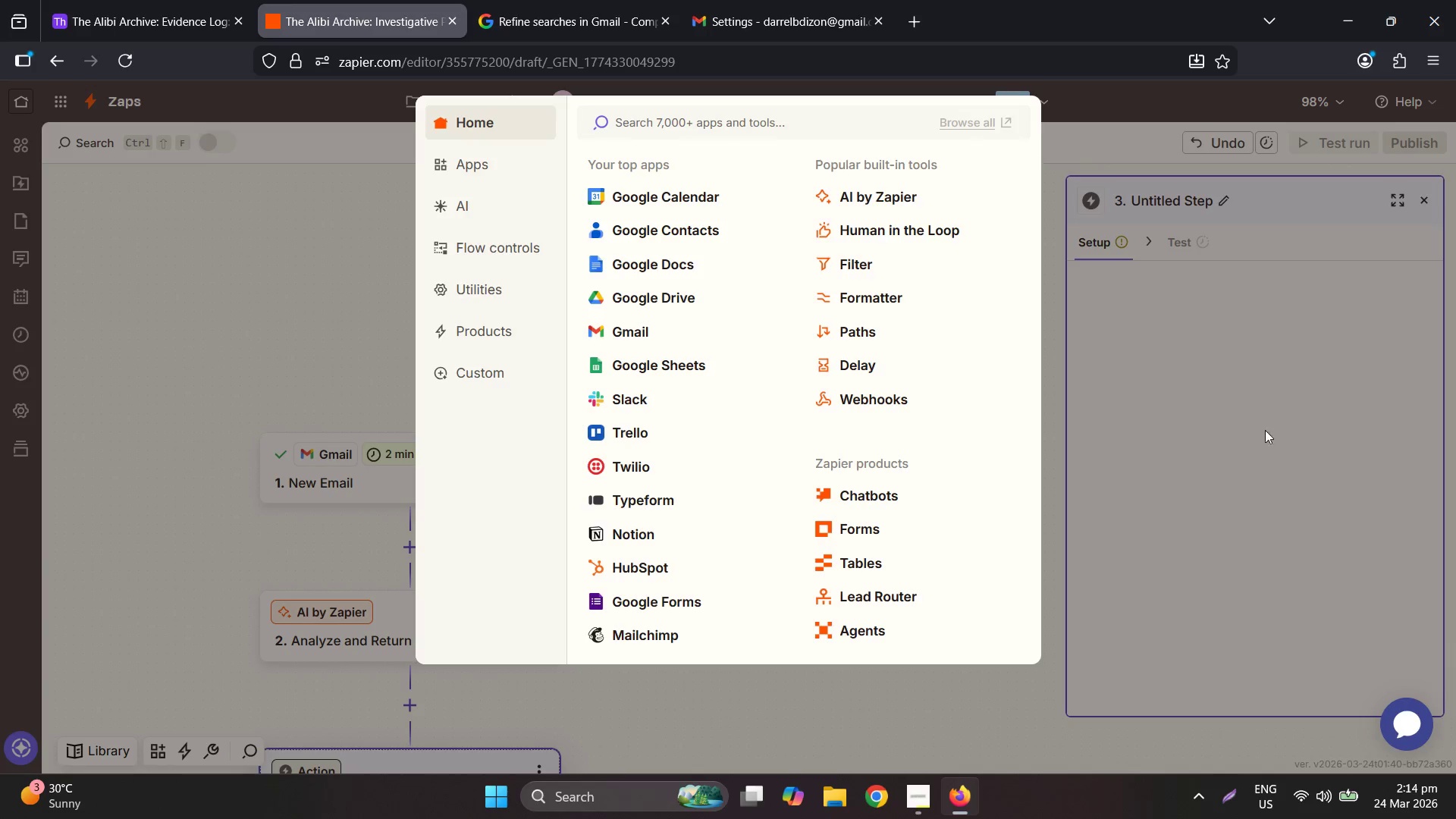 
left_click([1143, 366])
 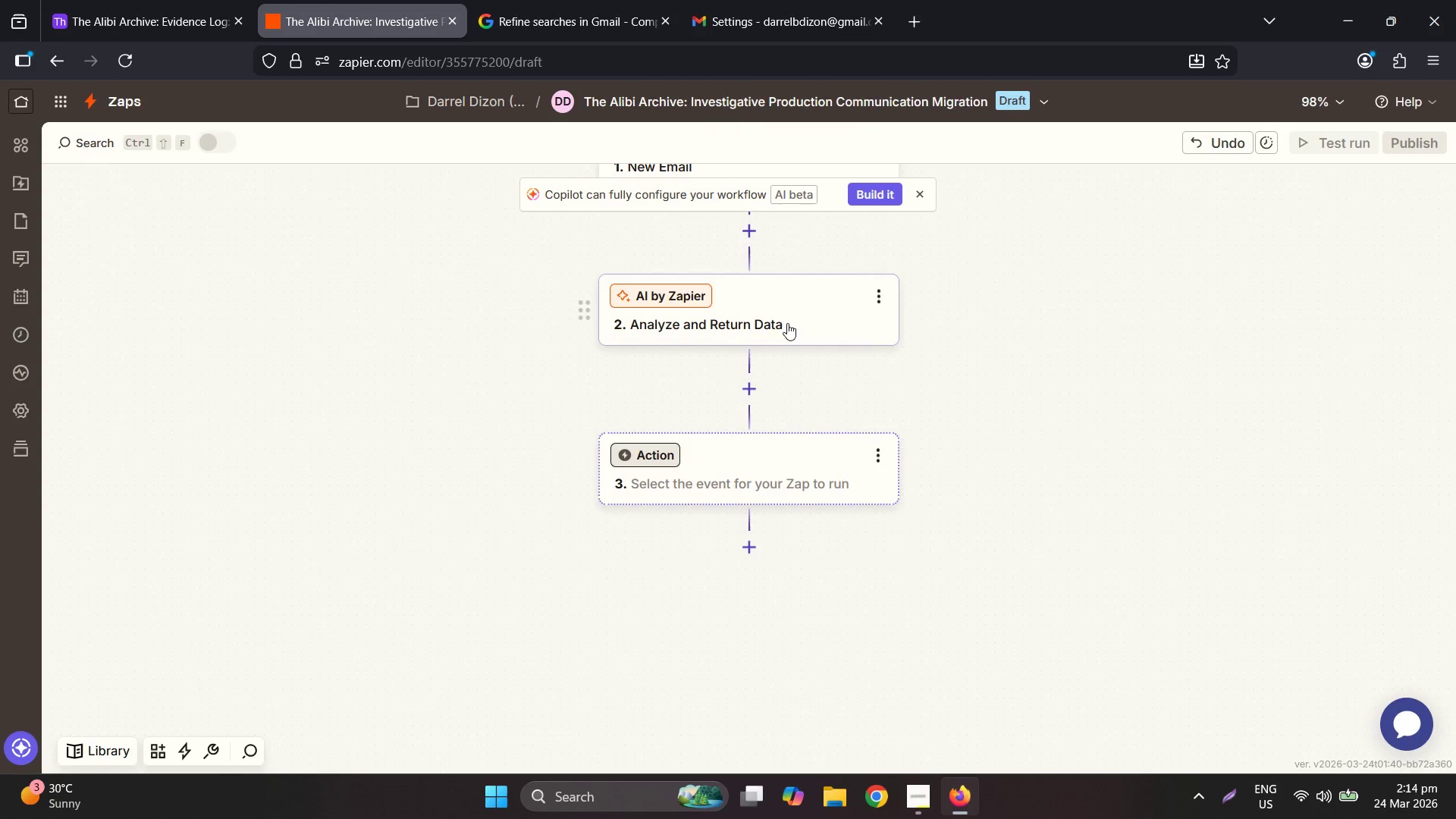 
left_click([800, 317])
 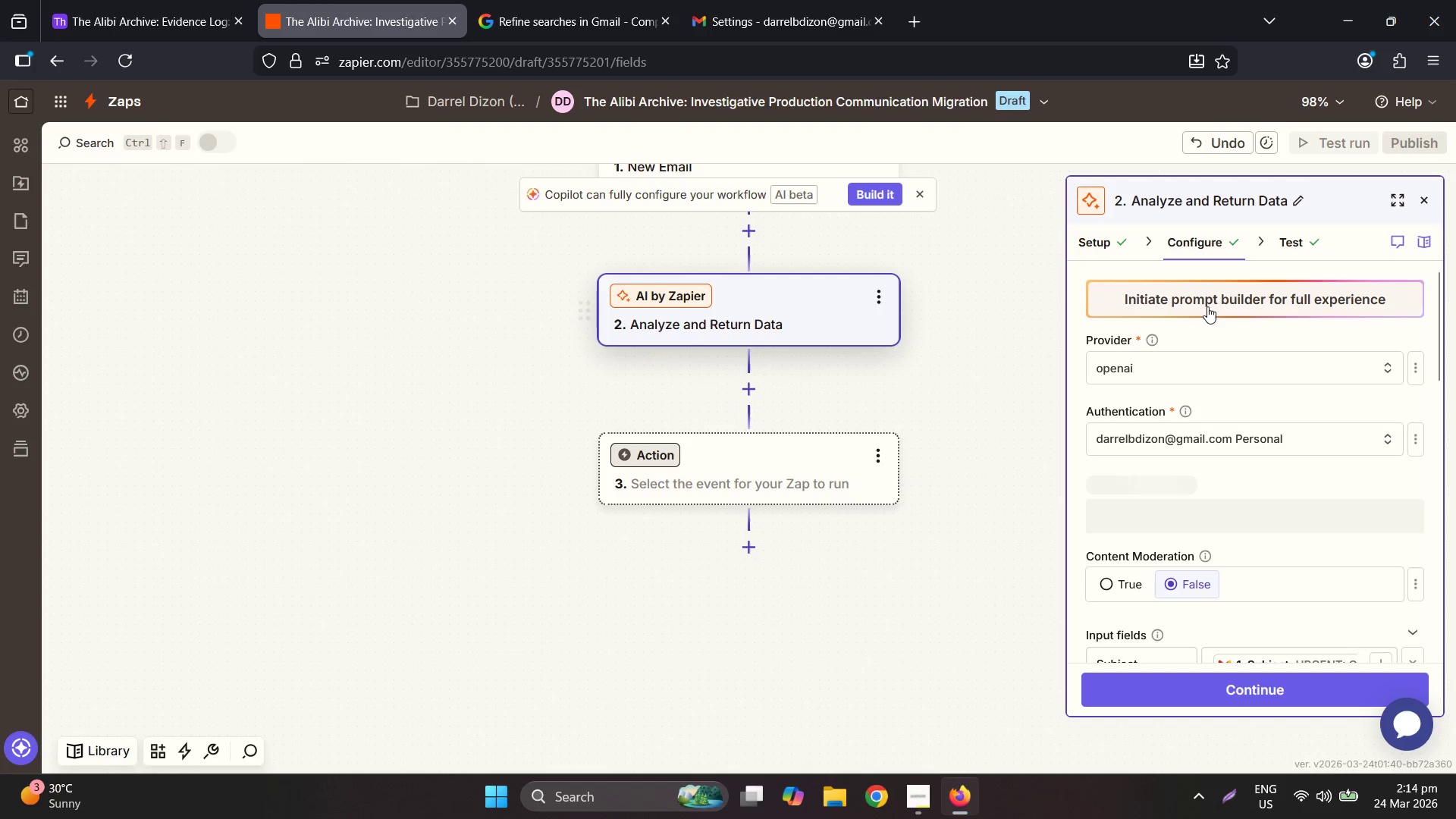 
left_click([1277, 236])
 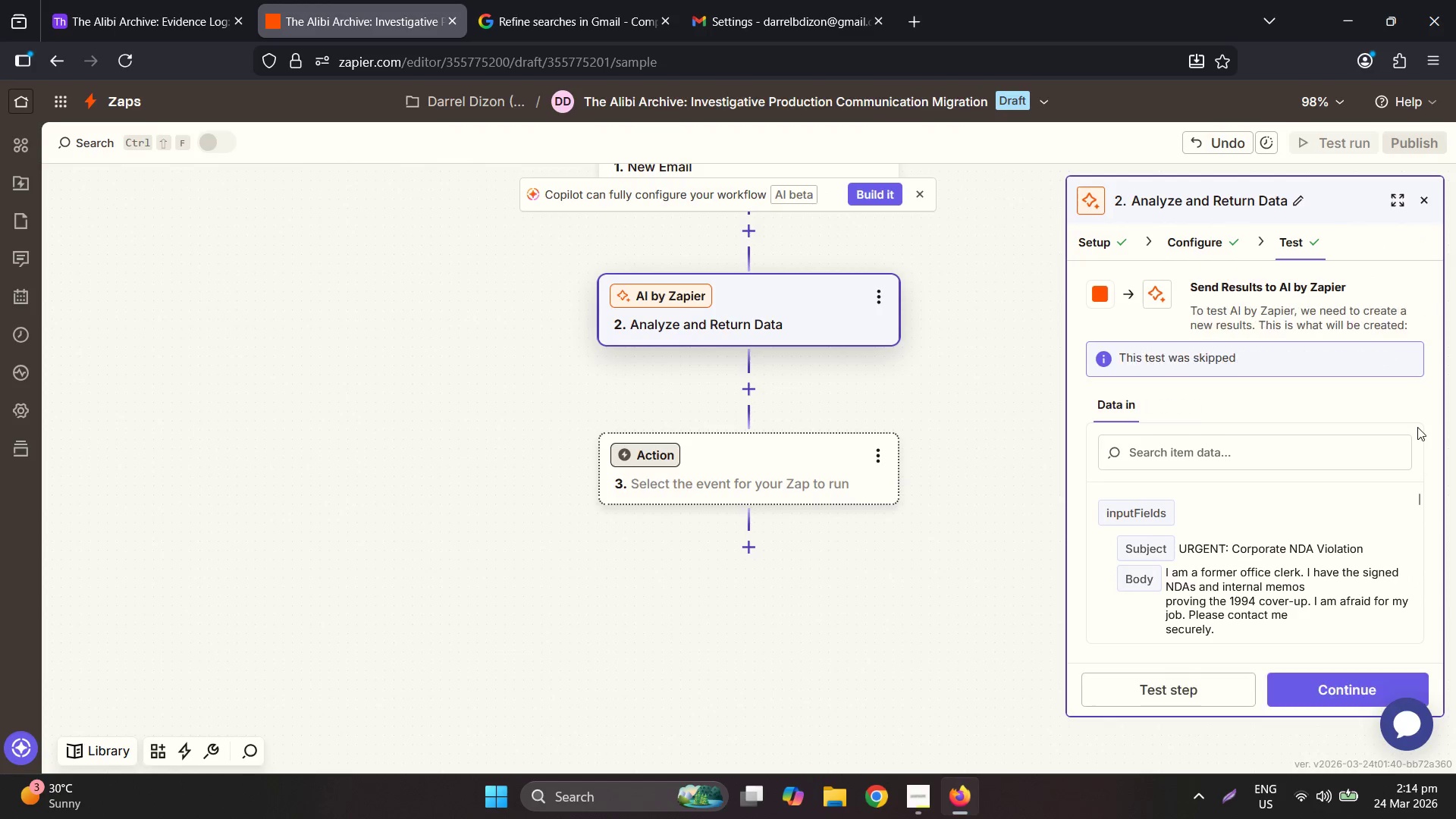 
wait(5.39)
 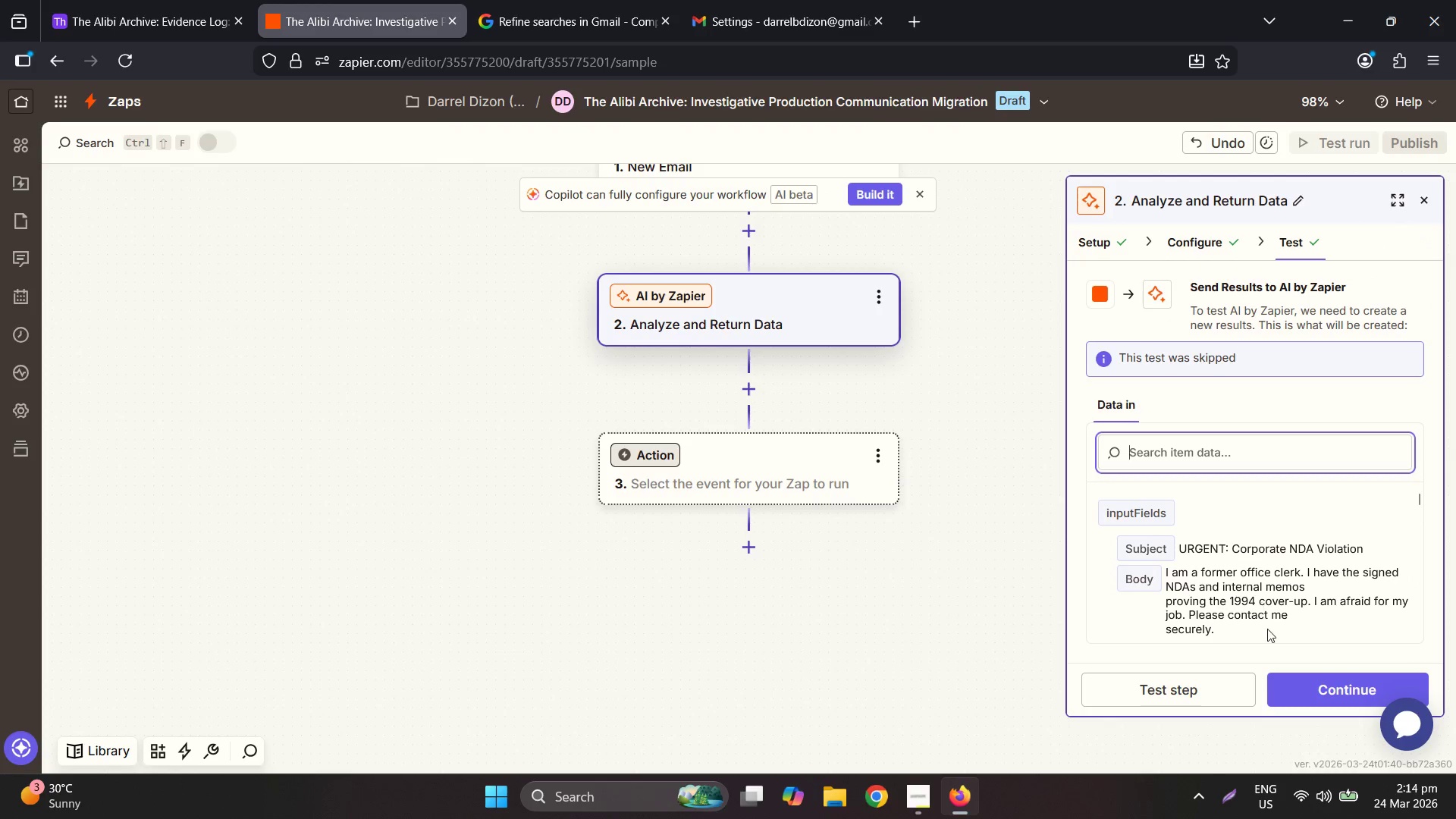 
scroll: coordinate [1345, 542], scroll_direction: down, amount: 2.0
 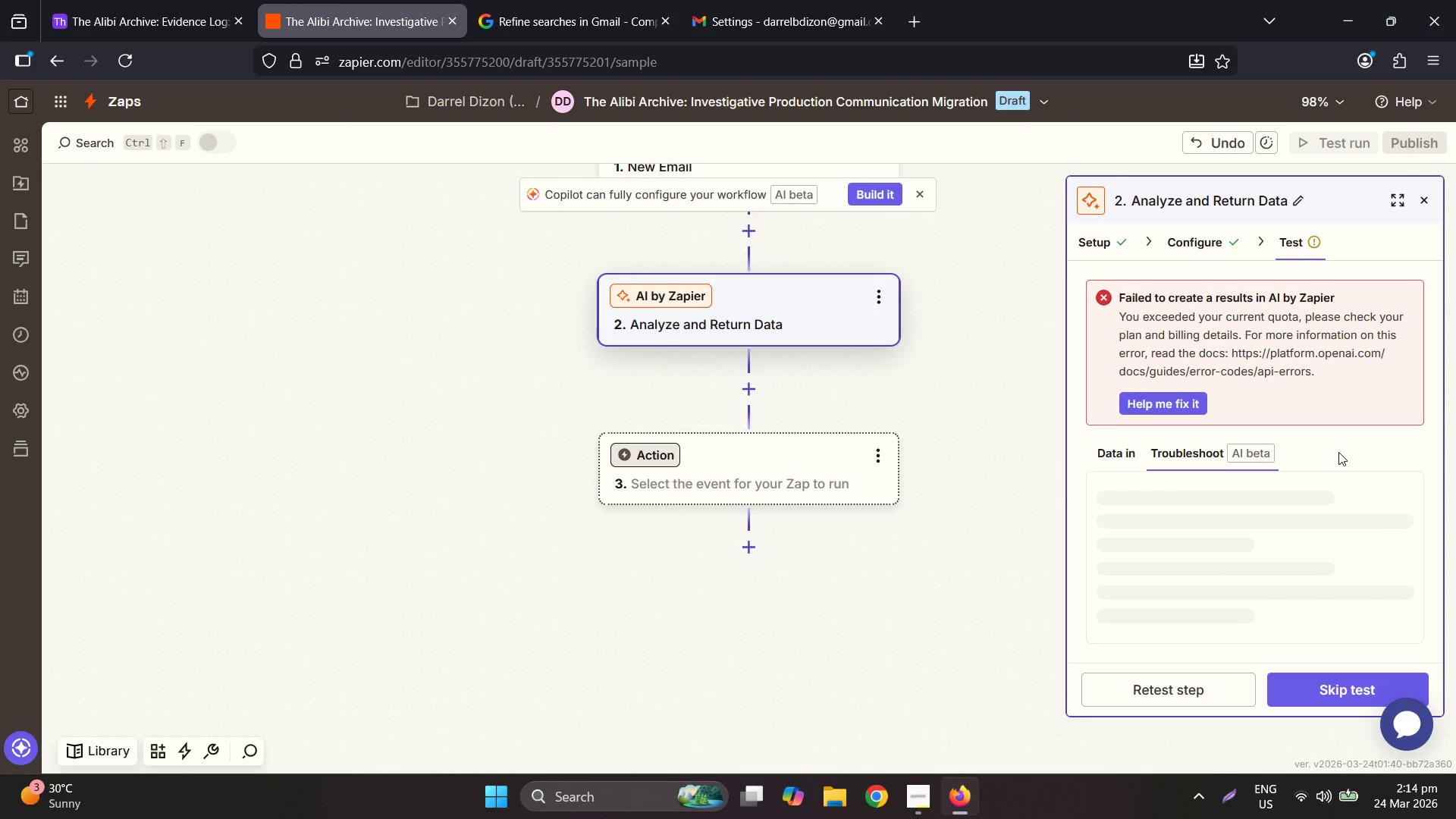 
wait(18.02)
 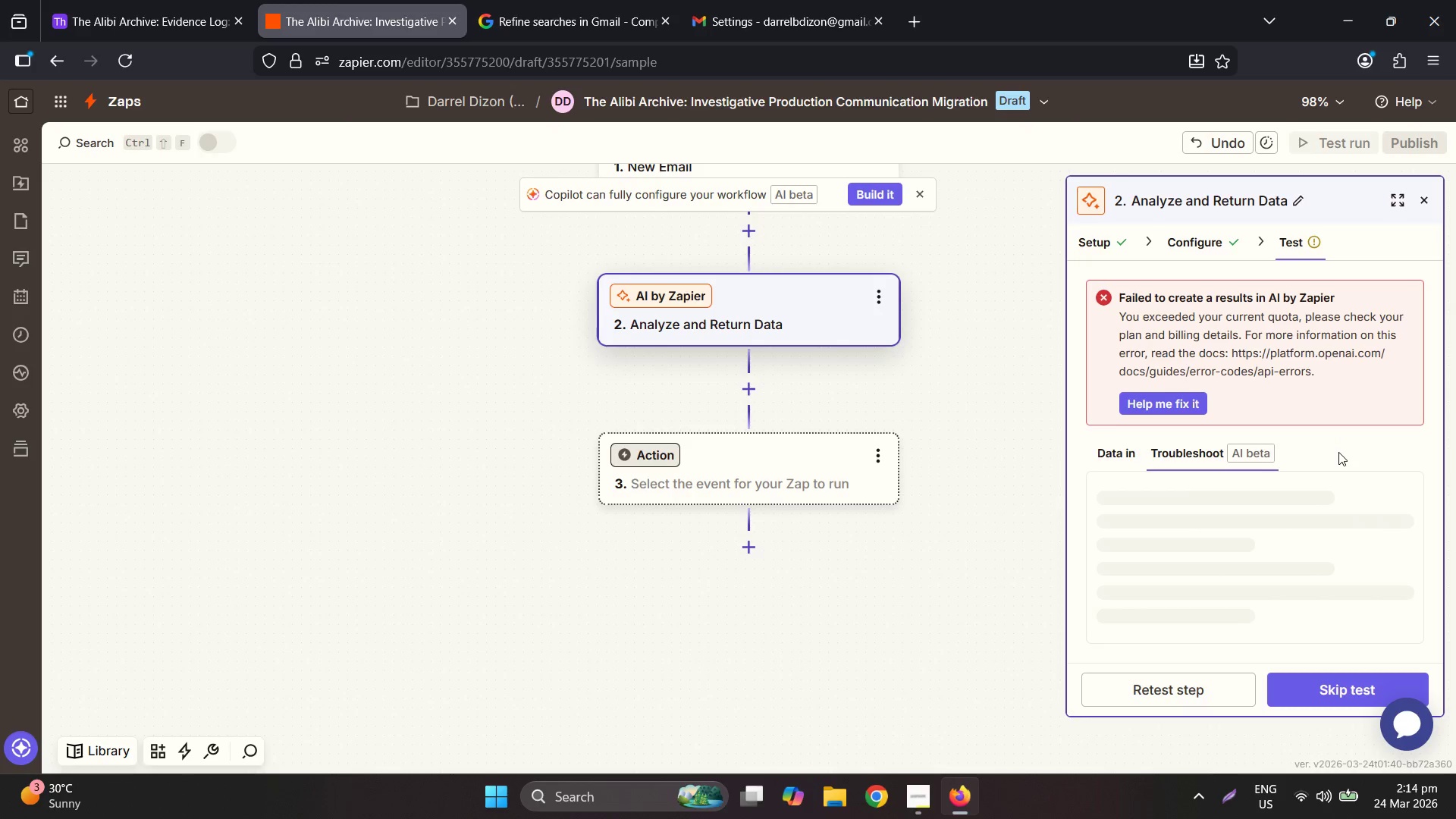 
scroll: coordinate [1338, 586], scroll_direction: down, amount: 2.0
 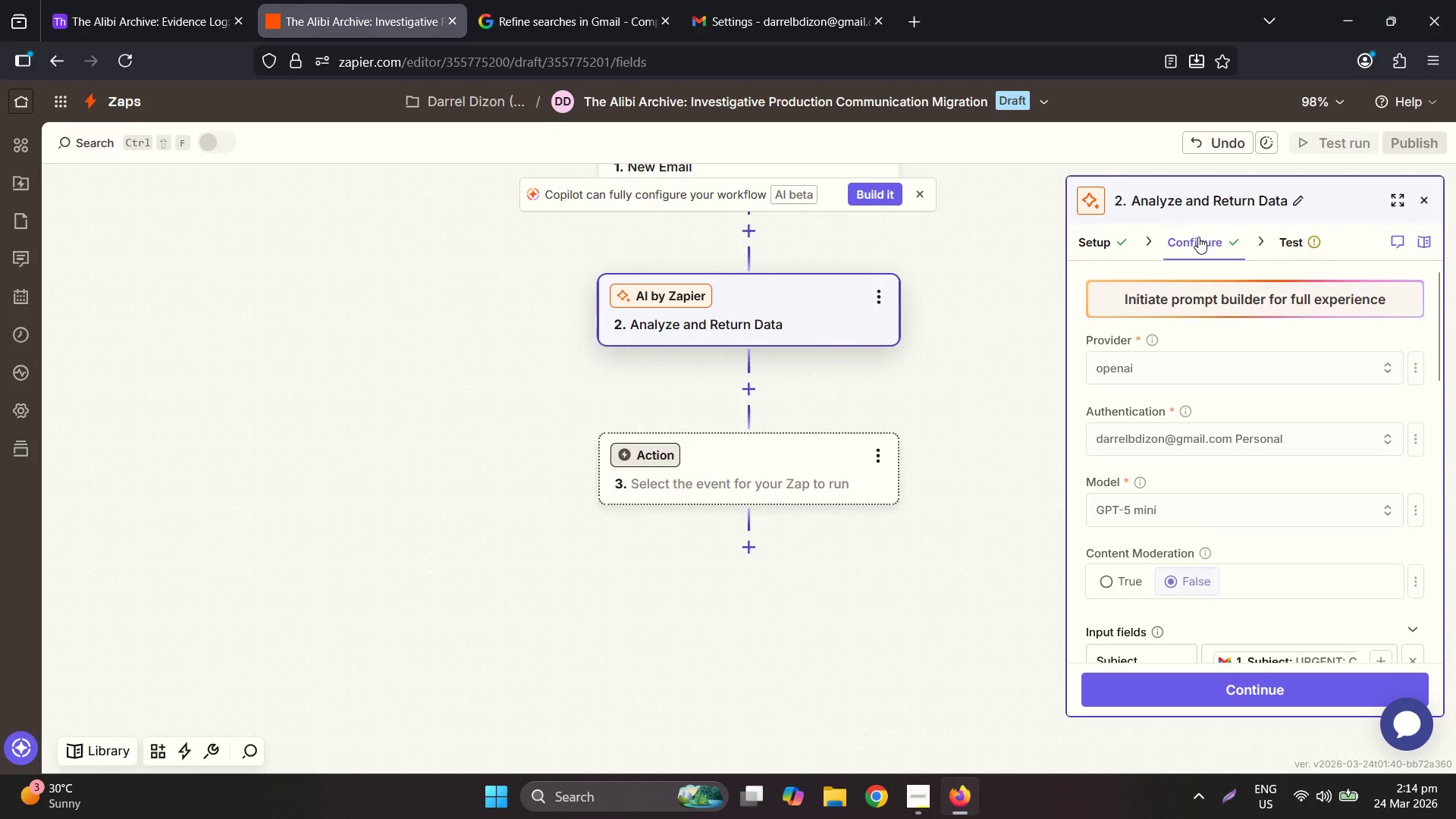 
wait(7.11)
 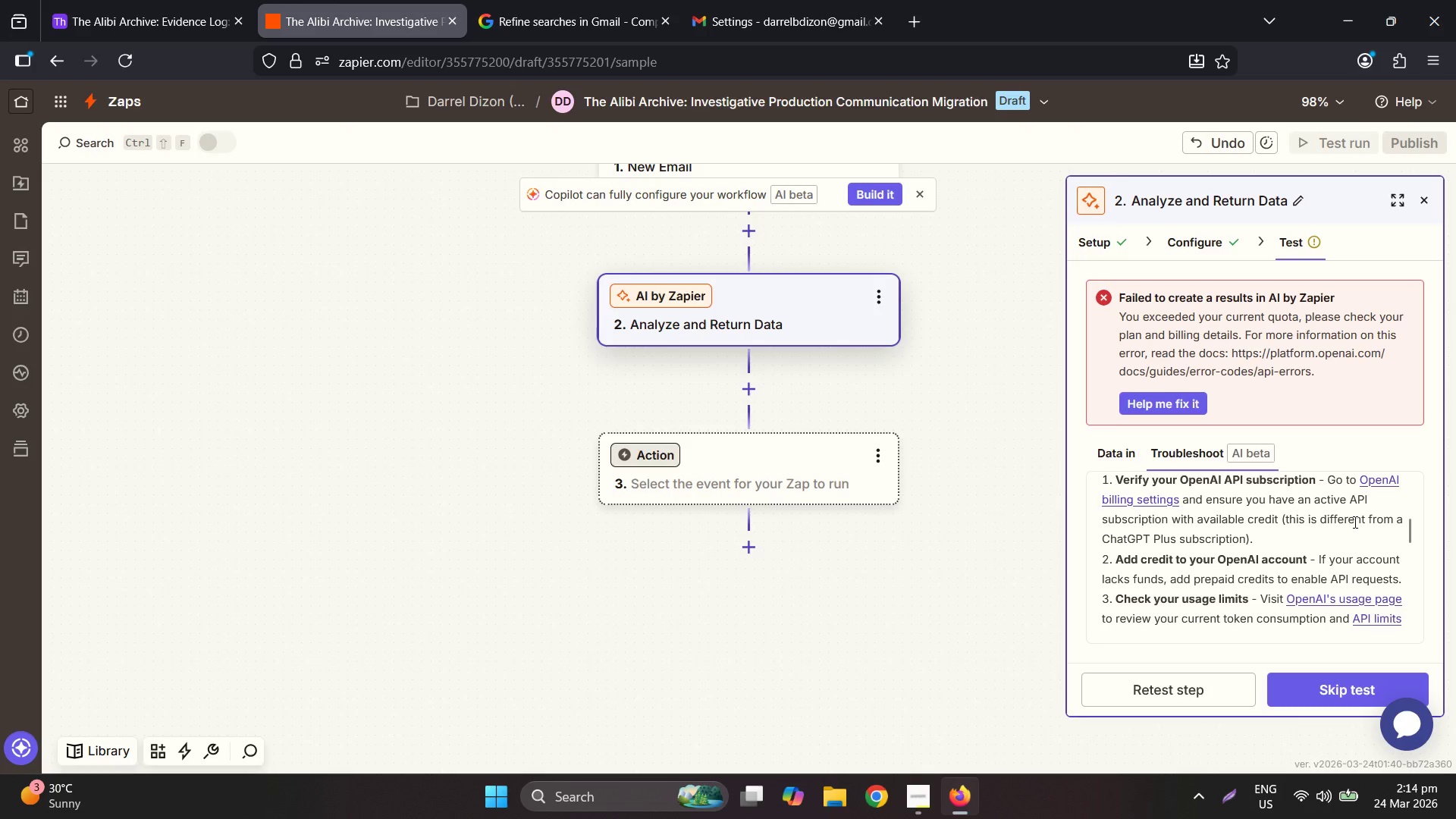 
left_click([1414, 512])
 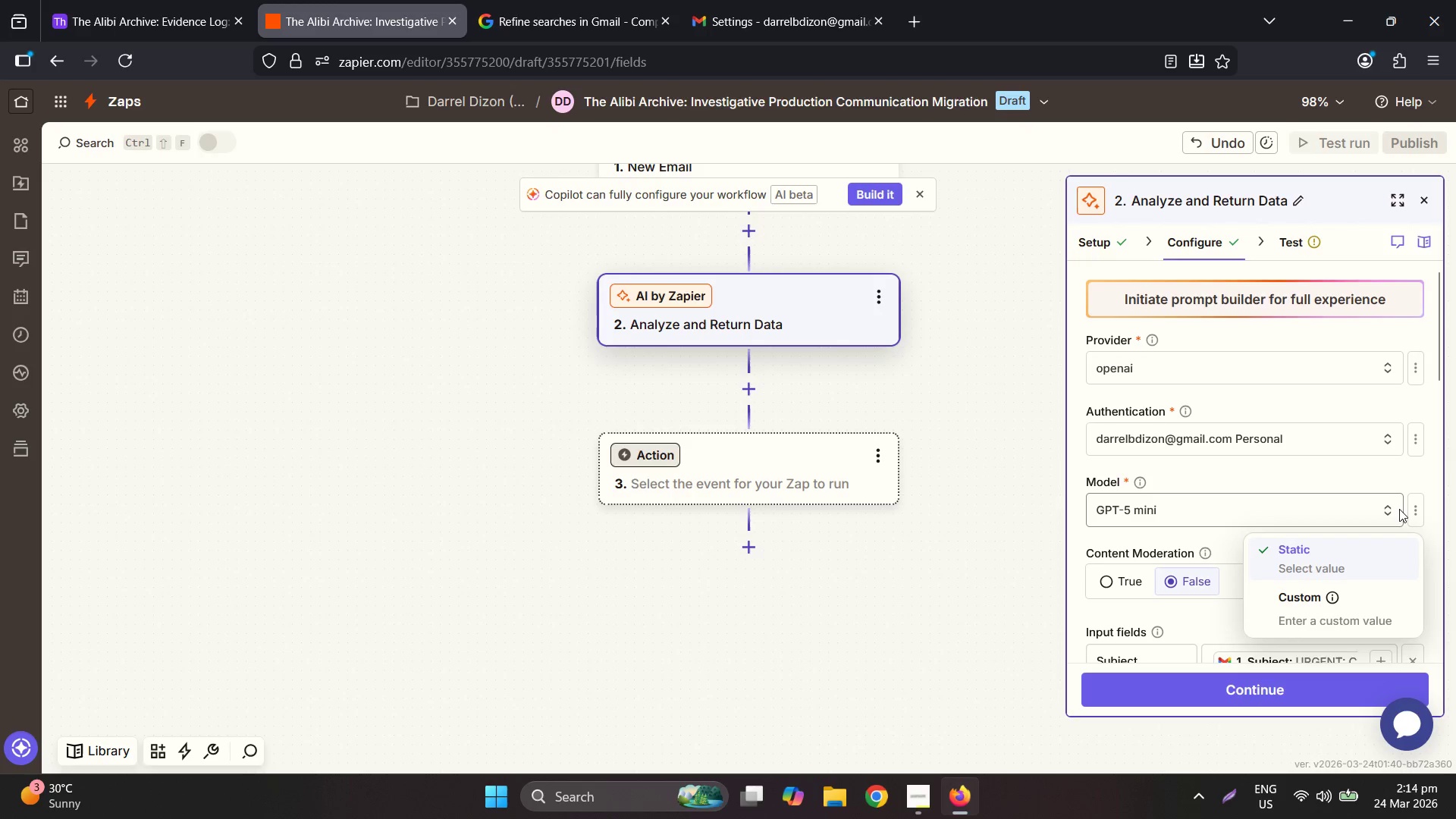 
left_click([1388, 509])
 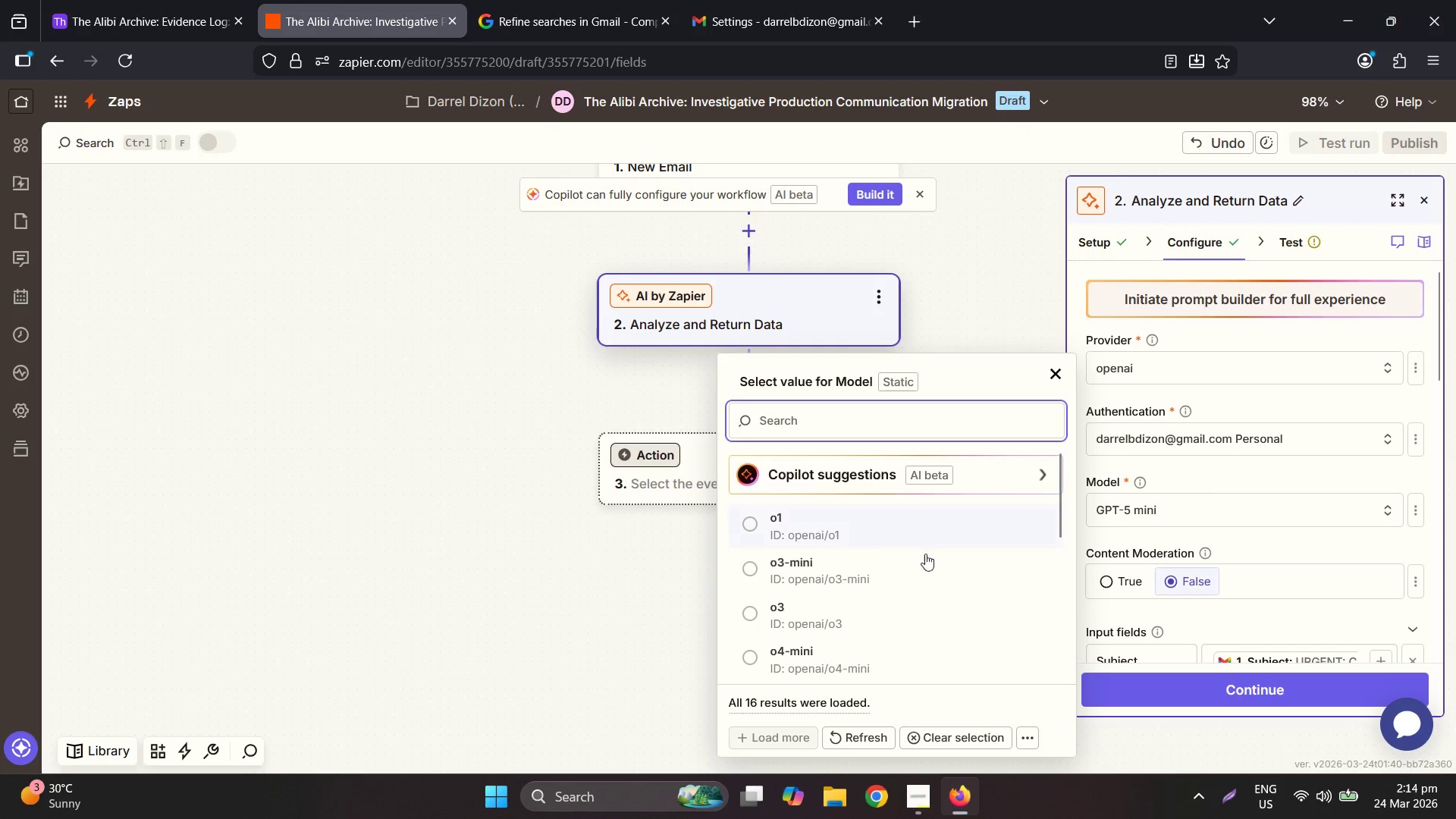 
scroll: coordinate [910, 538], scroll_direction: down, amount: 3.0
 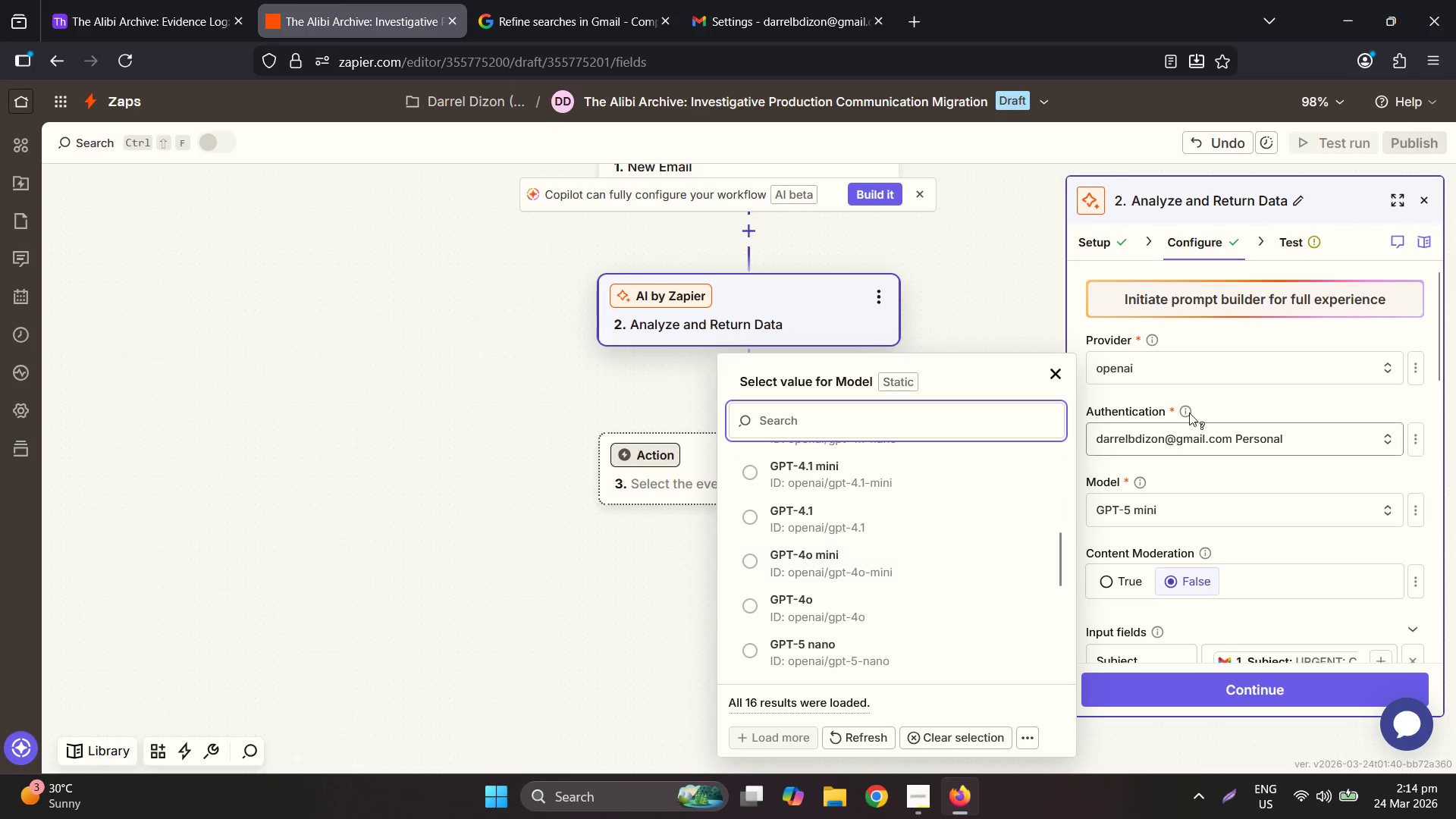 
left_click([1298, 300])
 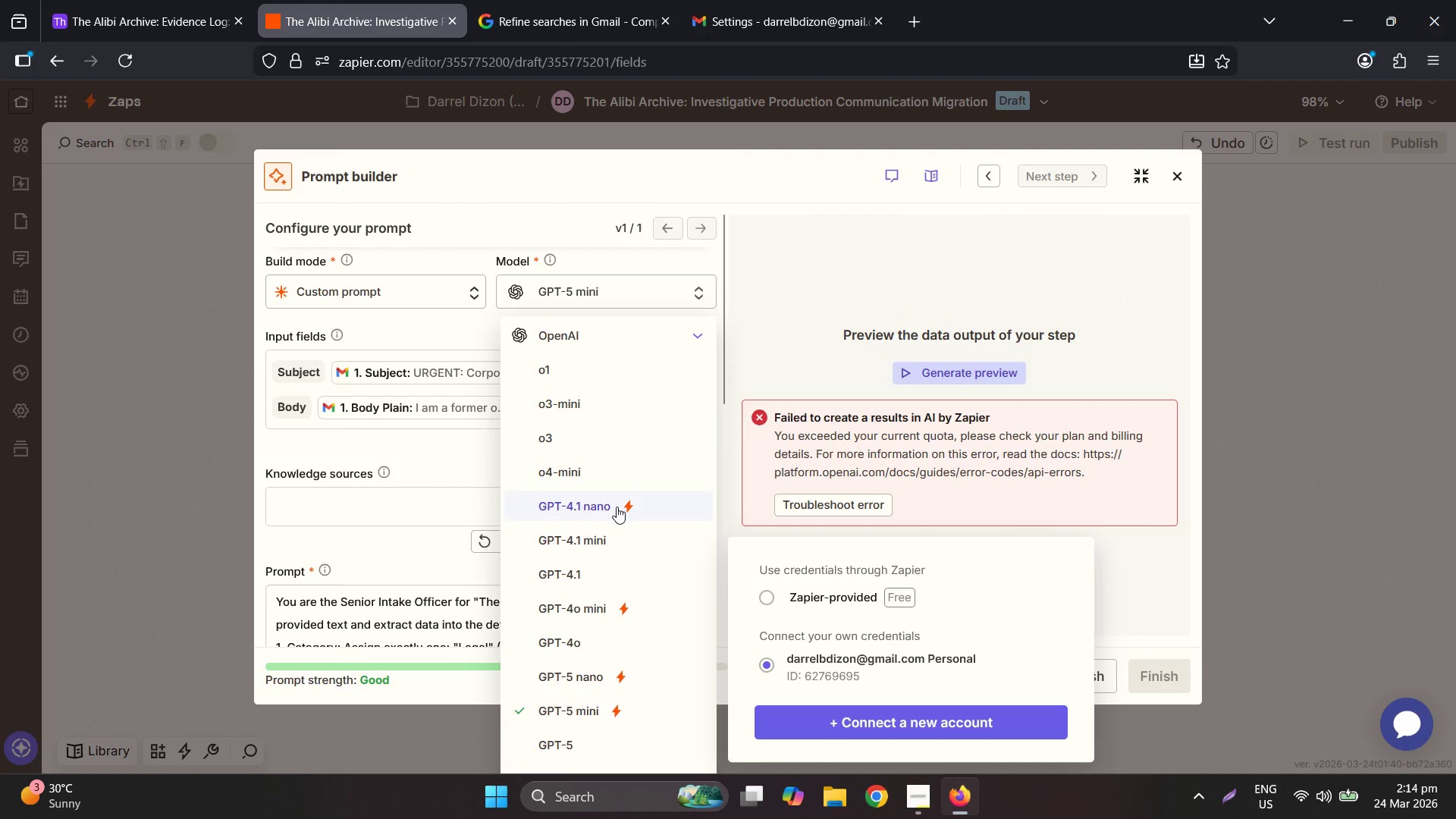 
wait(9.5)
 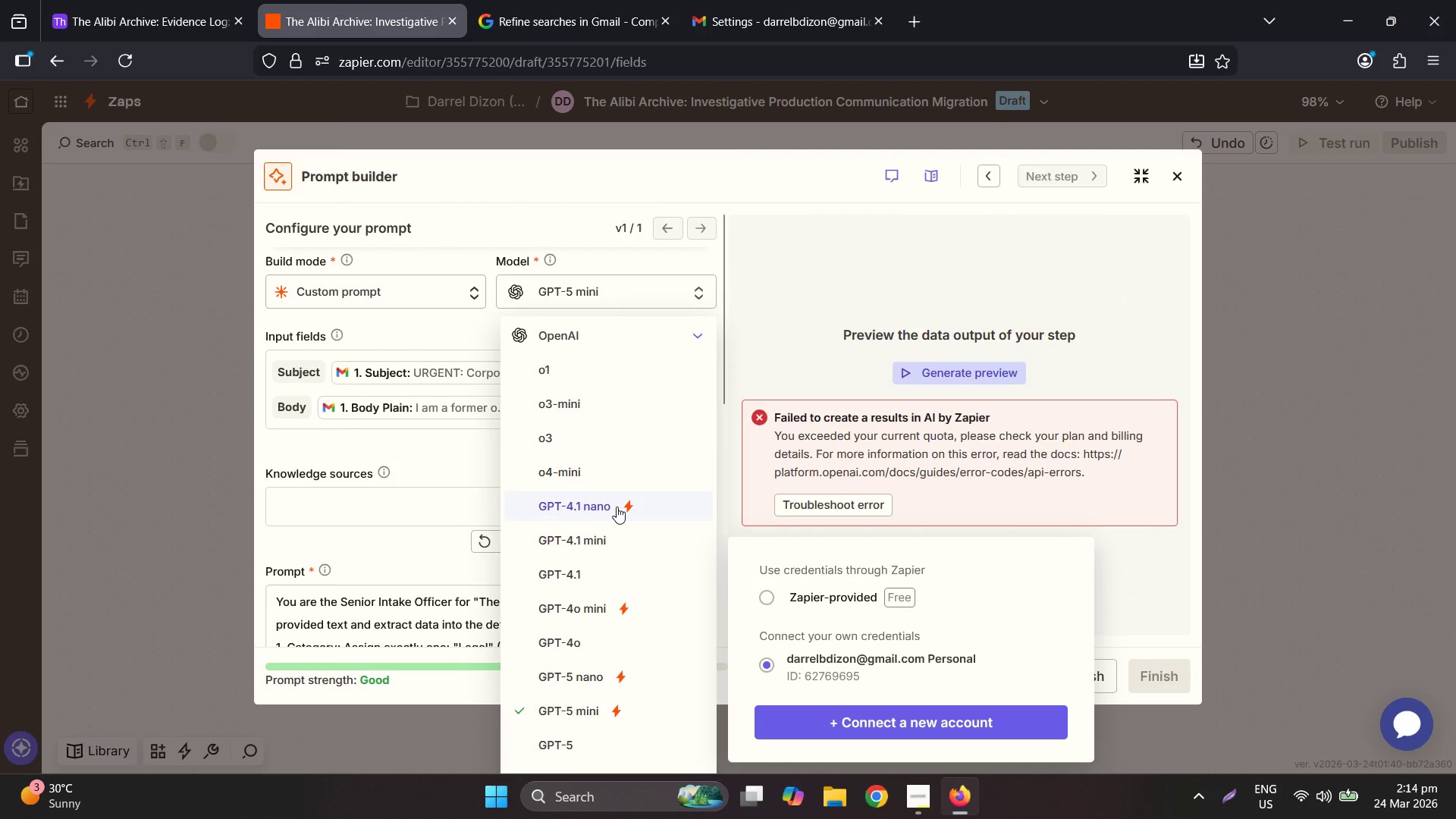 
left_click([1043, 679])
 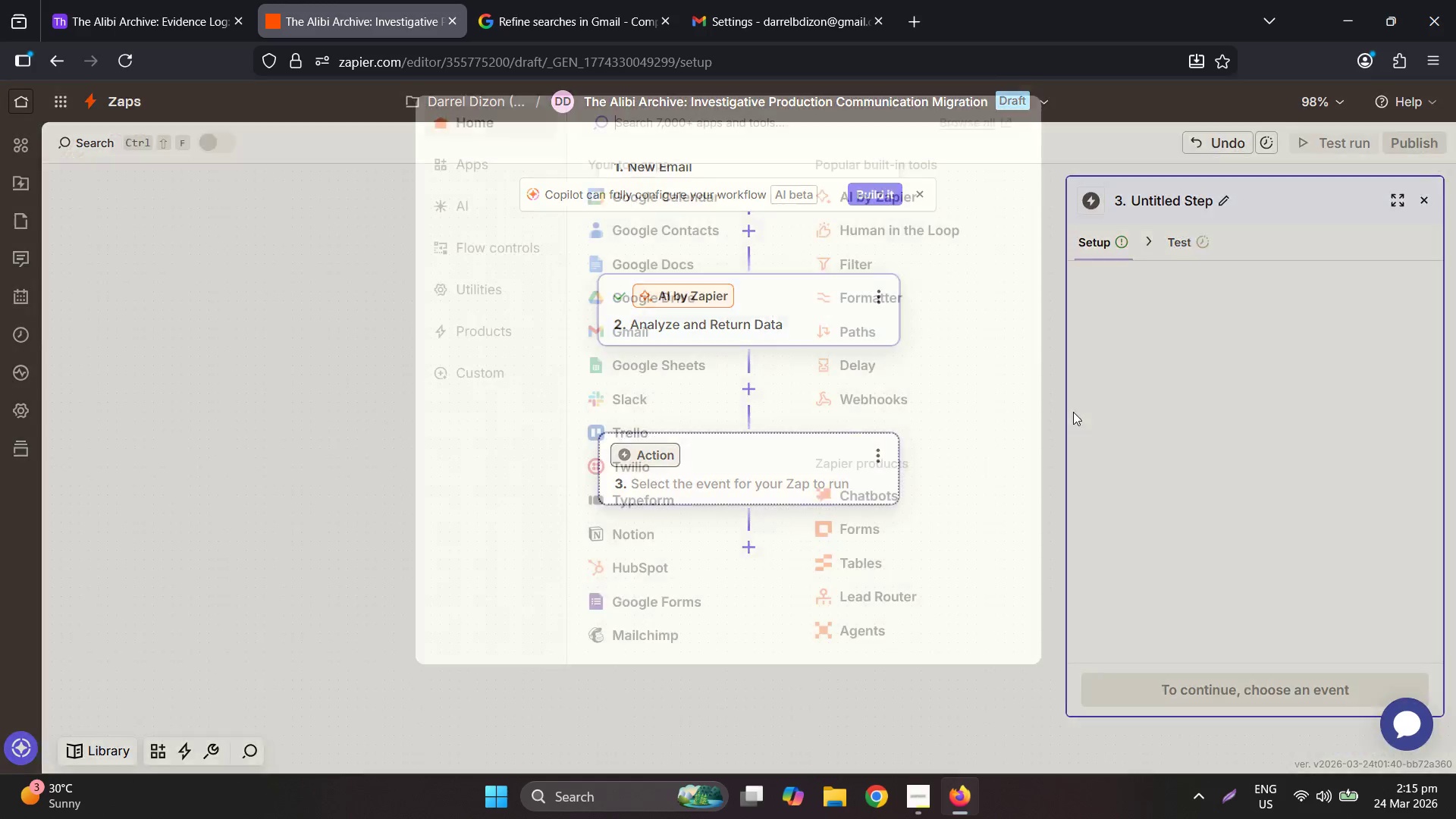 
left_click([1082, 251])
 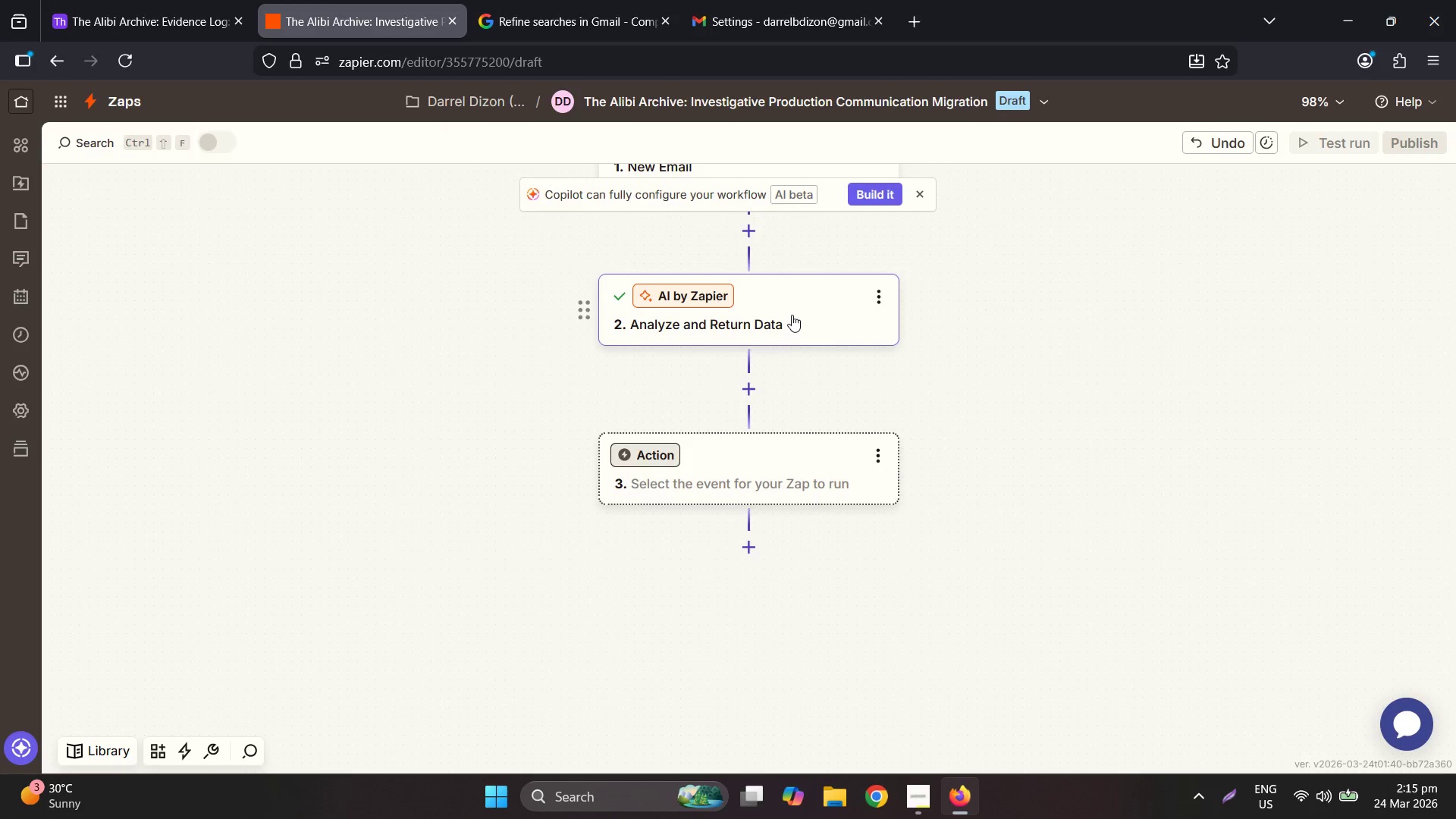 
left_click([793, 325])
 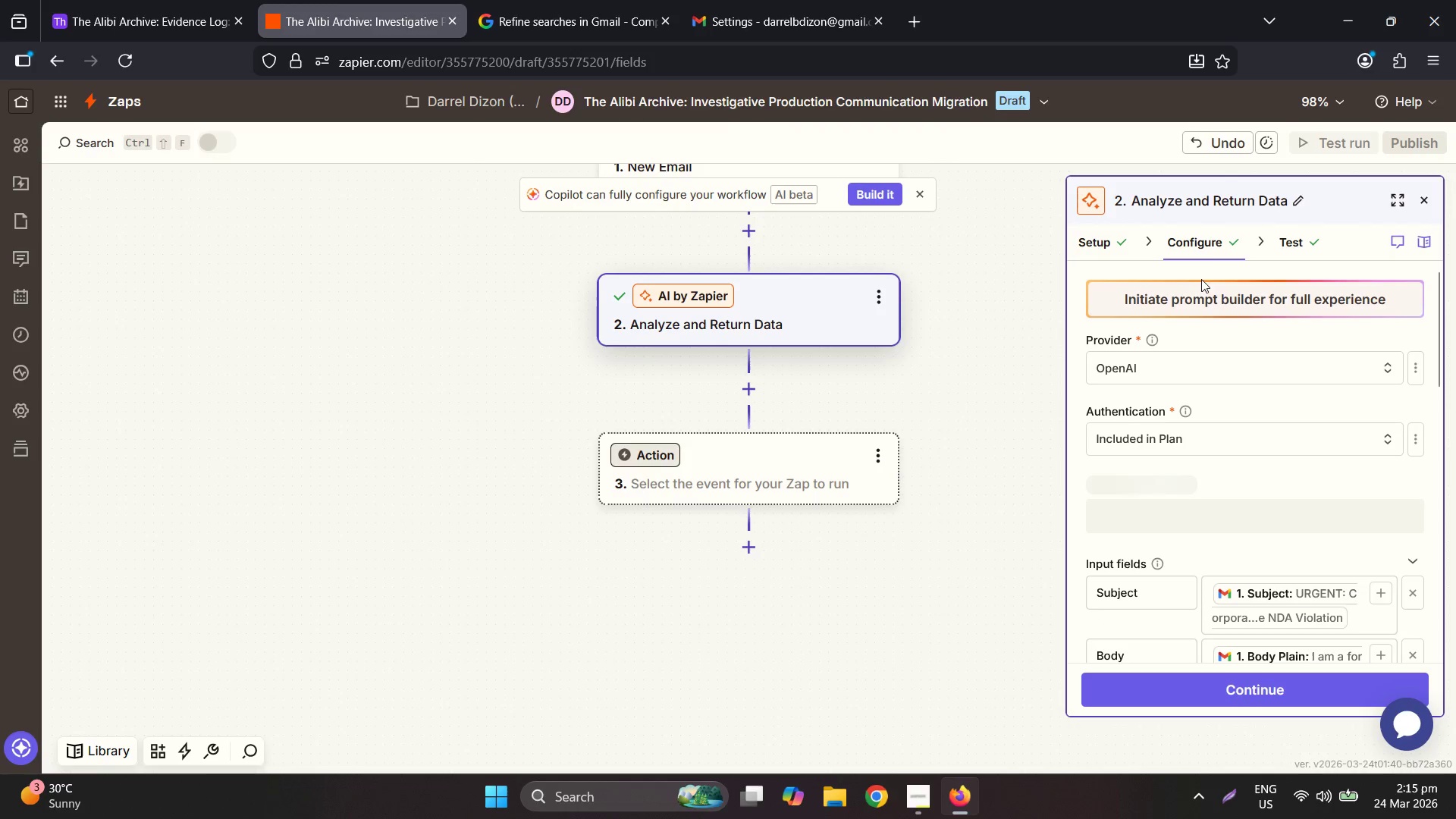 
left_click([1282, 242])
 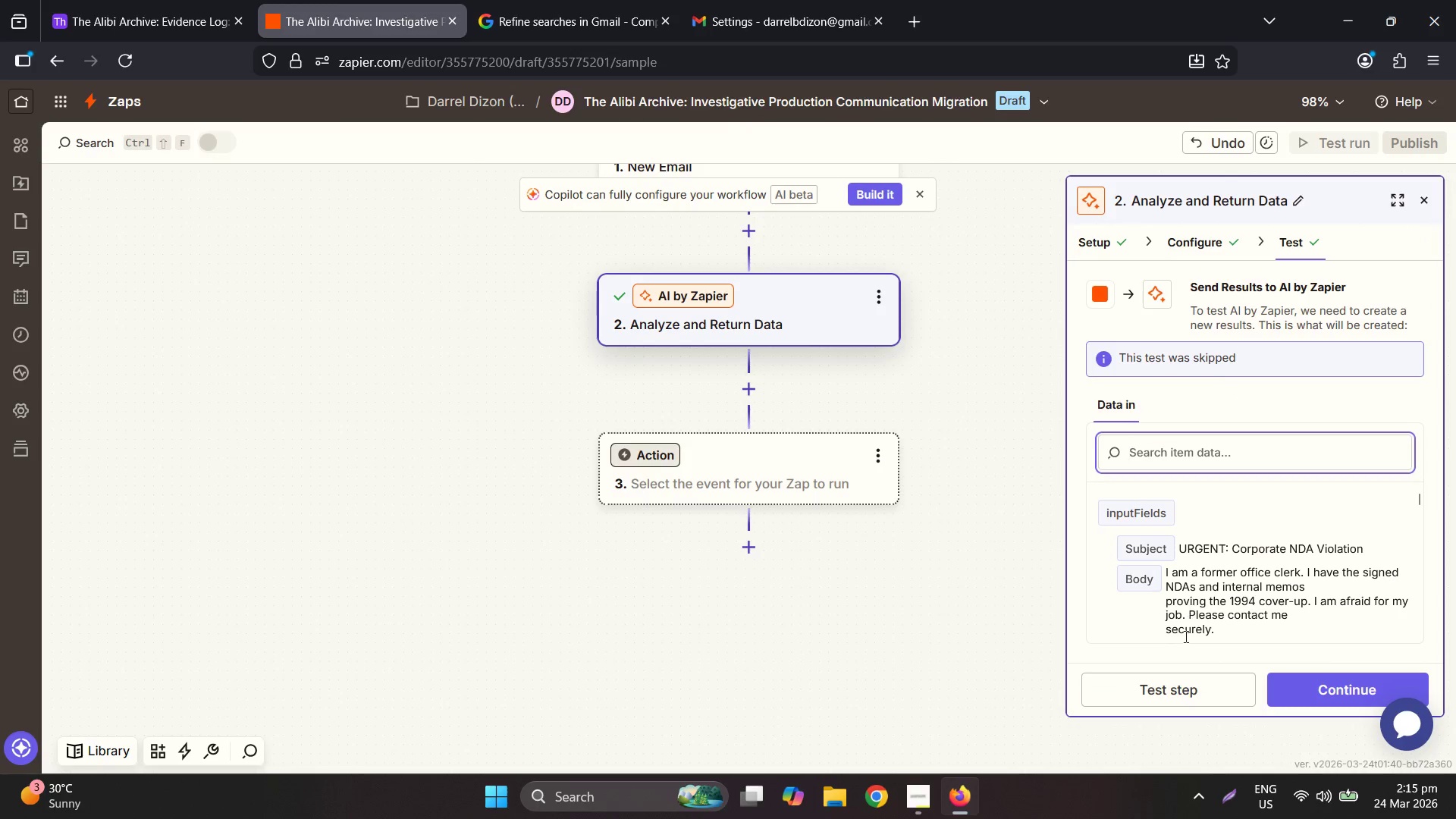 
left_click([1181, 688])
 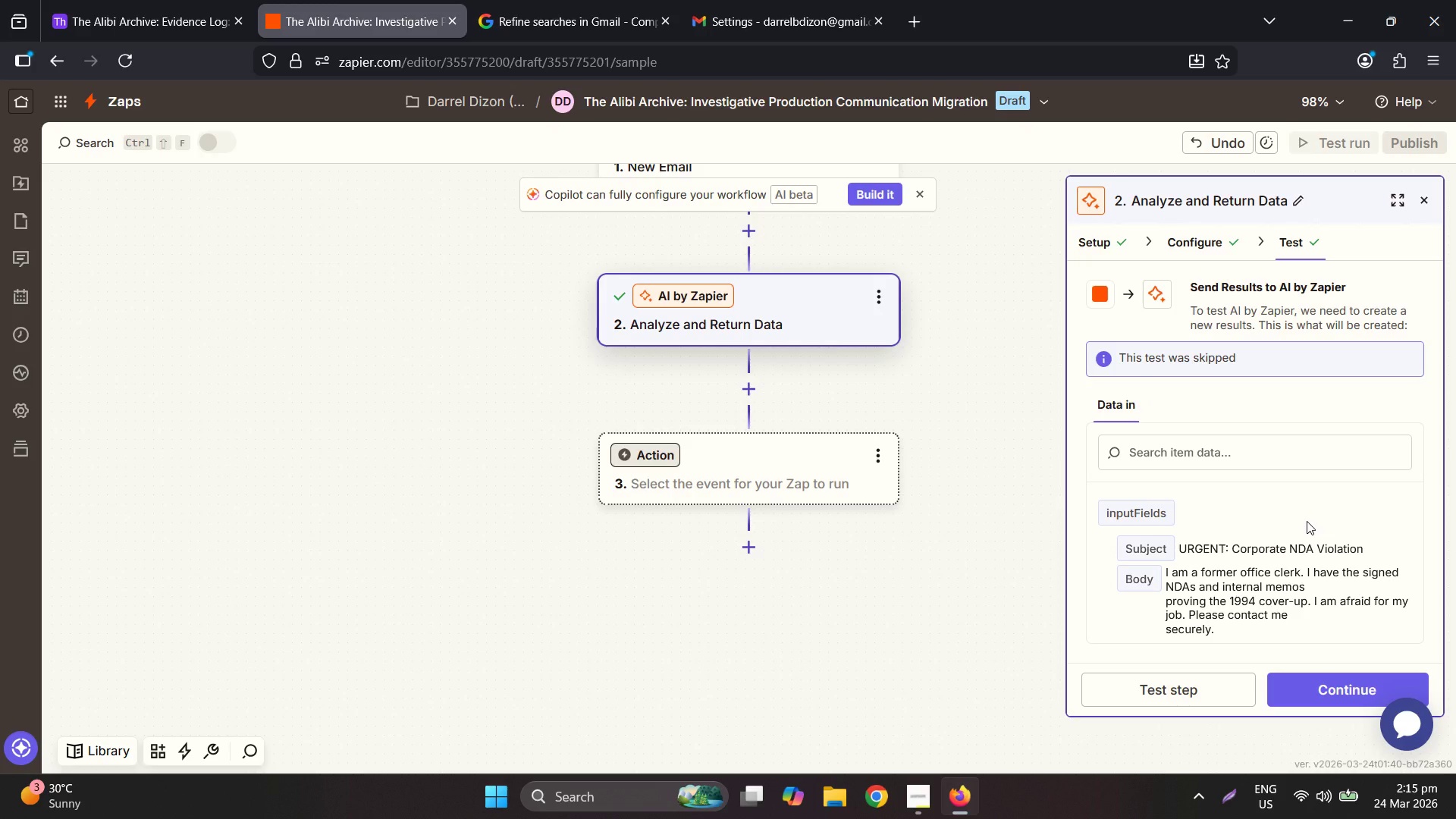 
wait(19.23)
 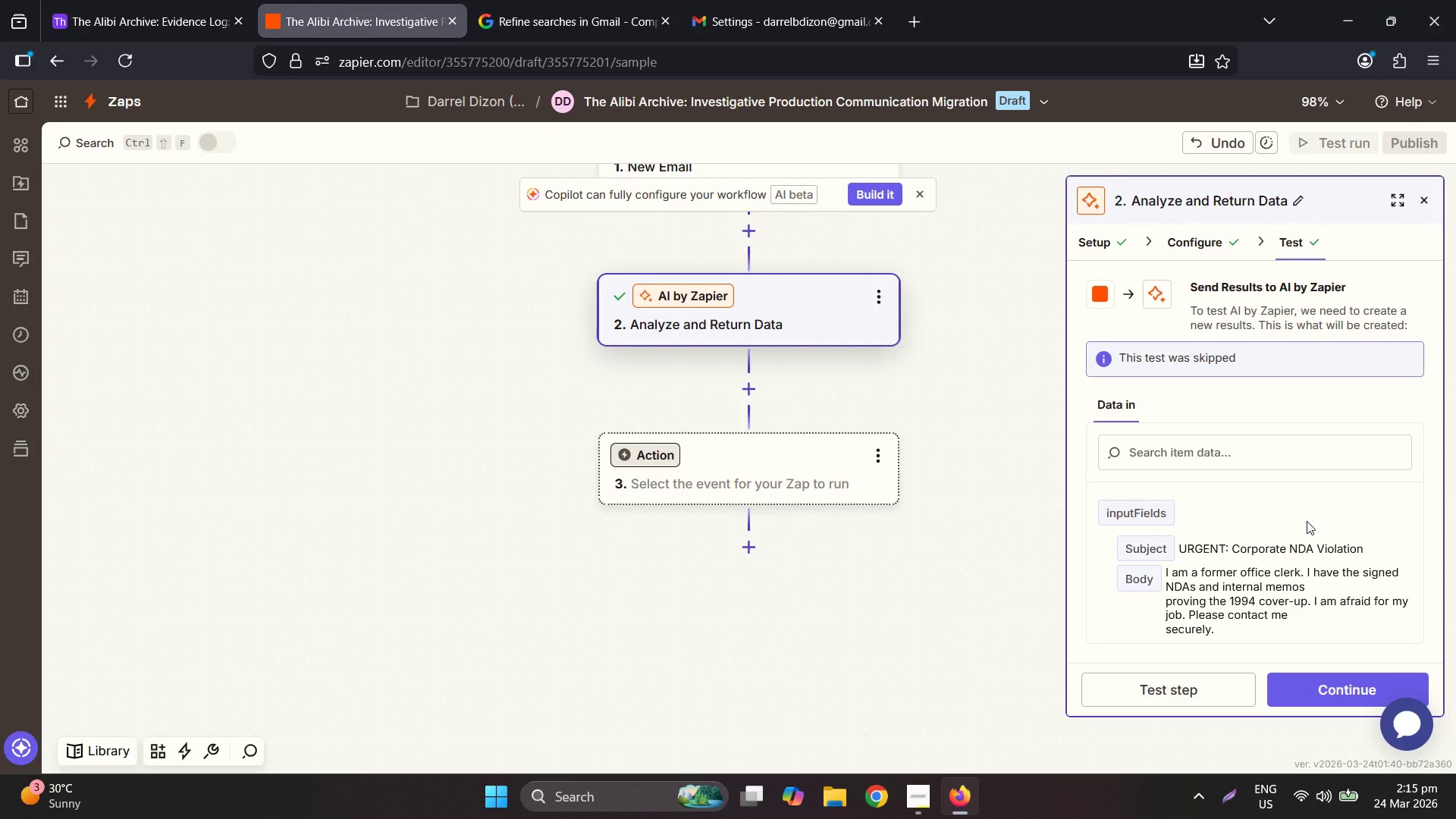 
scroll: coordinate [1329, 510], scroll_direction: down, amount: 1.0
 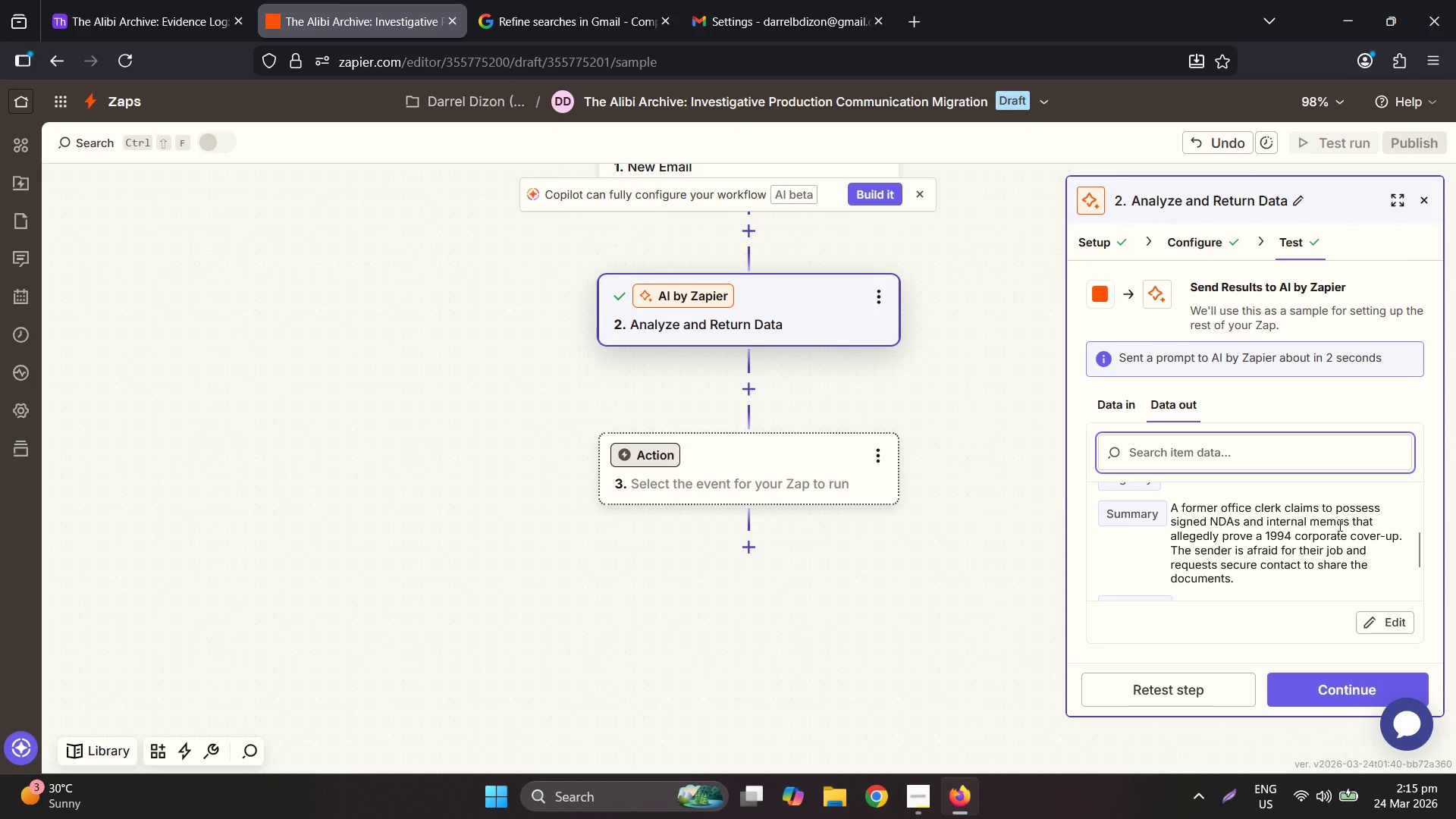 
scroll: coordinate [1338, 522], scroll_direction: up, amount: 1.0
 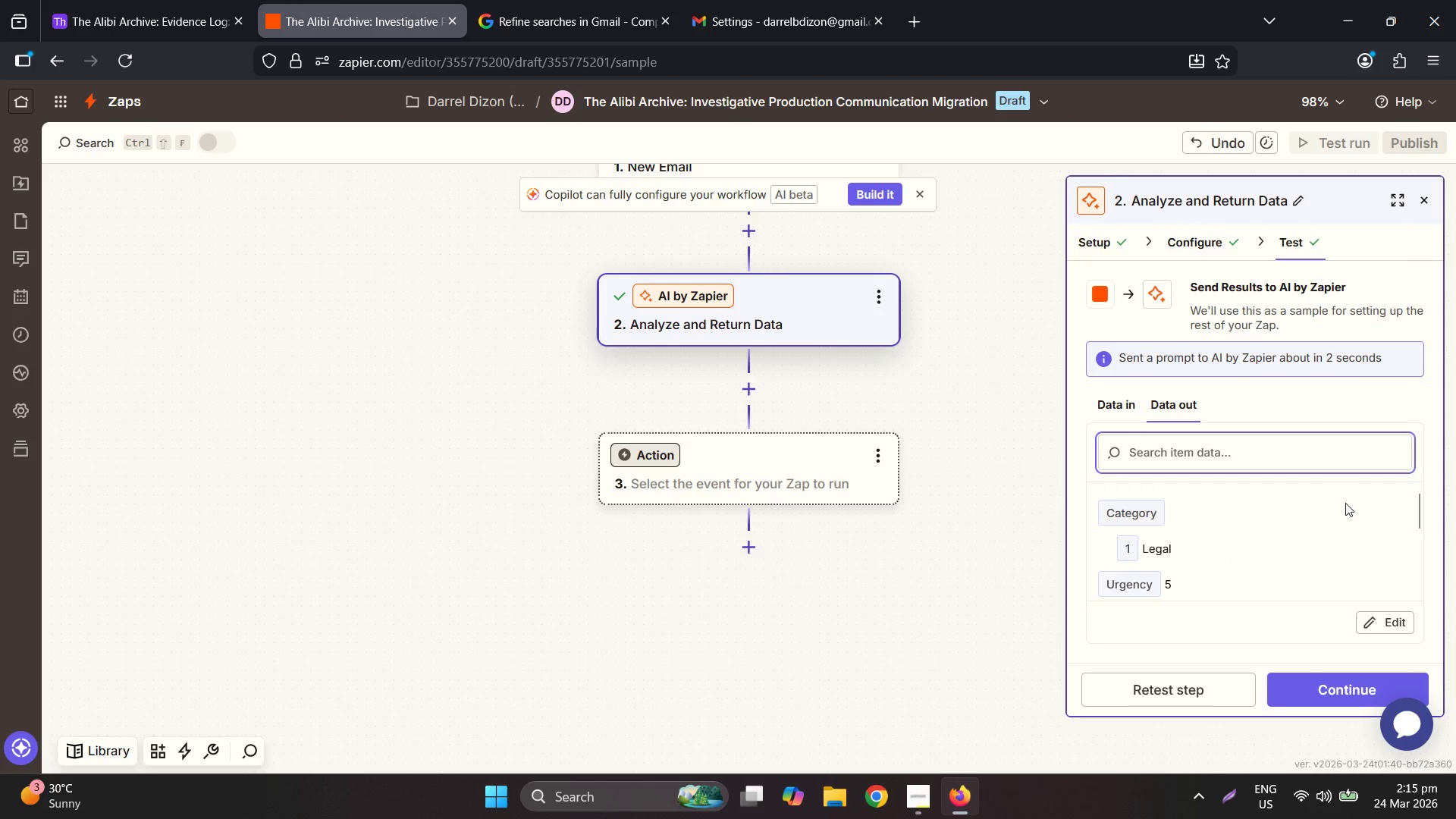 
scroll: coordinate [1345, 502], scroll_direction: down, amount: 1.0
 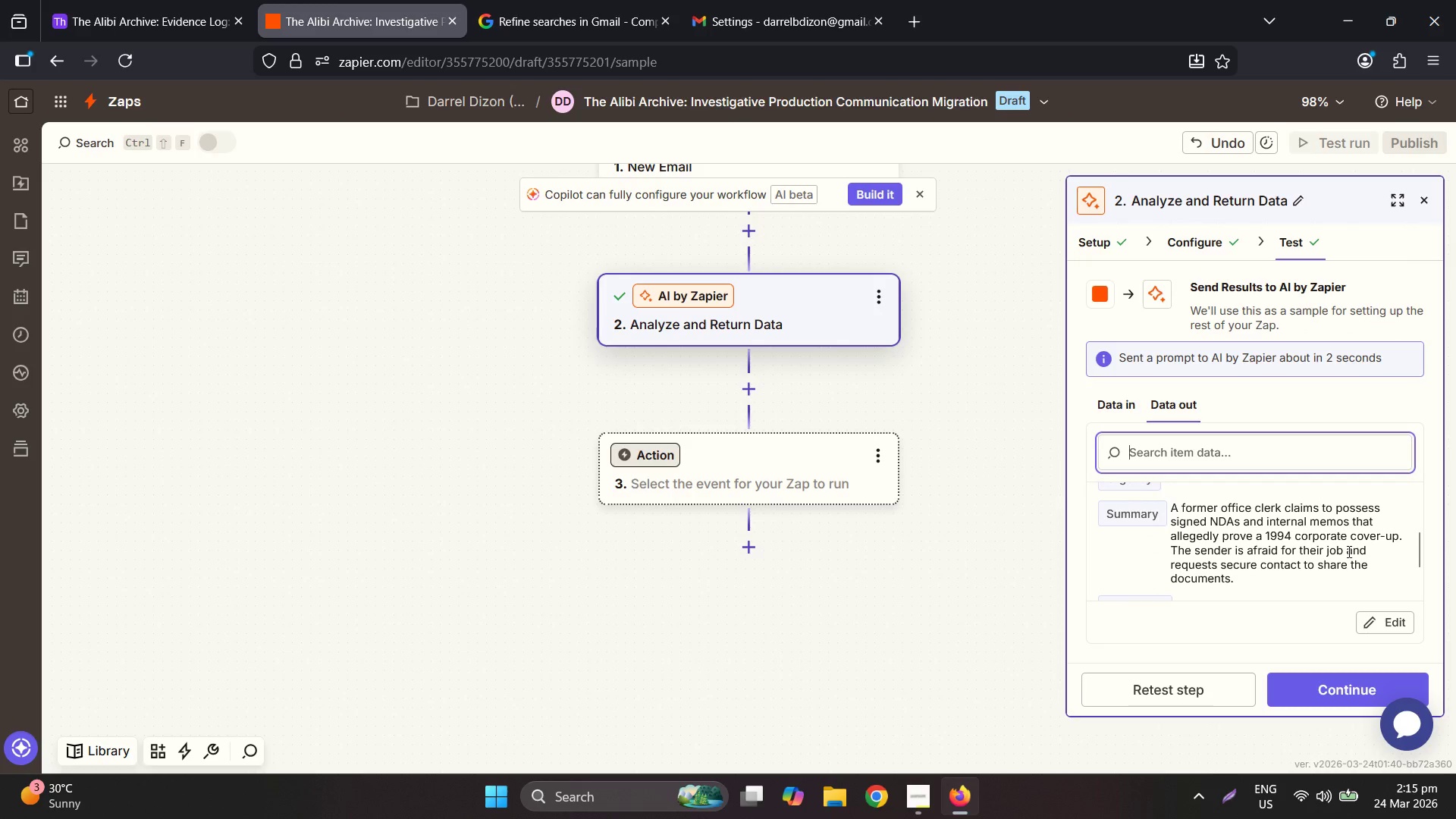 
wait(7.92)
 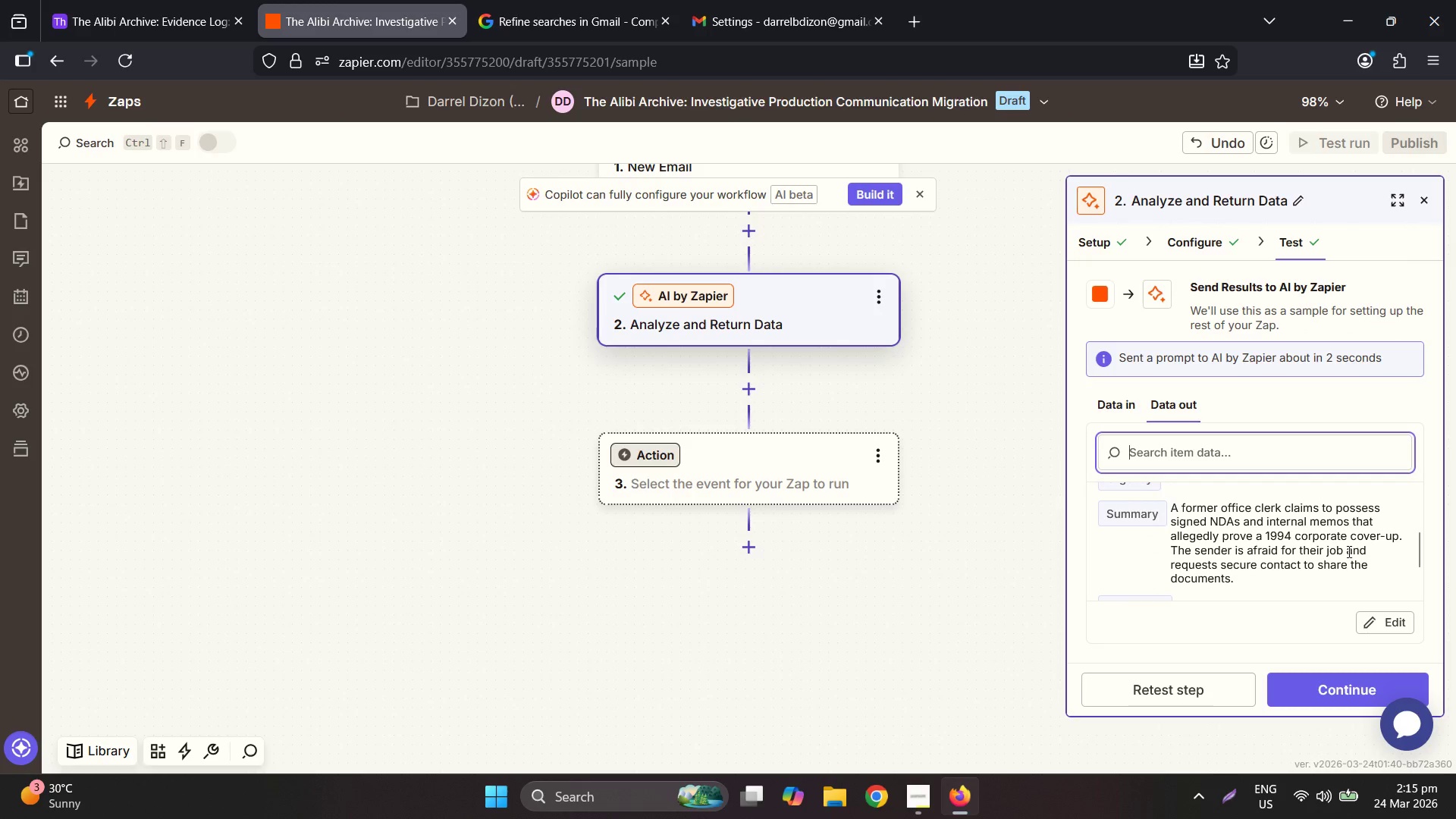 
scroll: coordinate [1345, 496], scroll_direction: down, amount: 1.0
 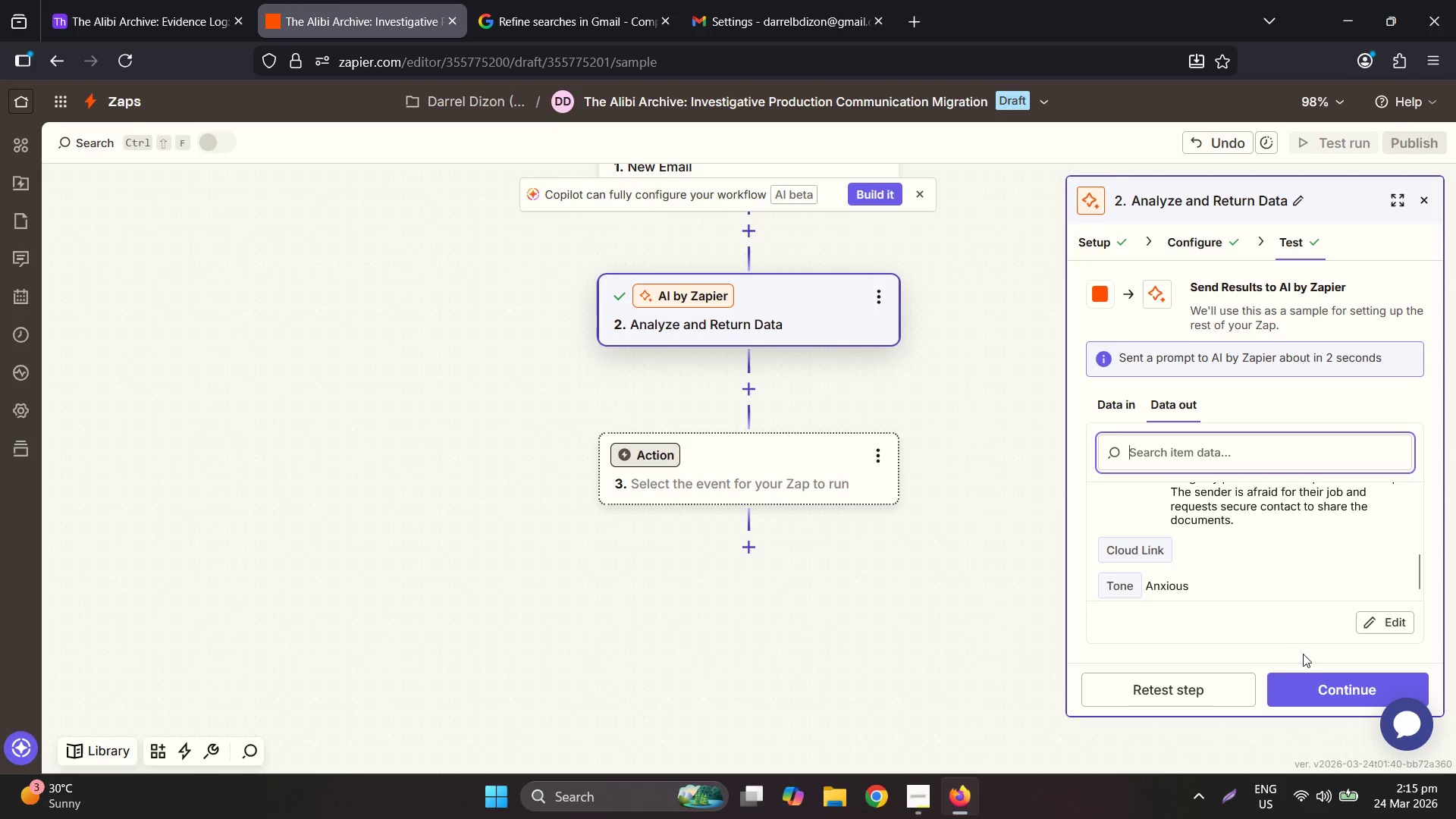 
left_click([1315, 692])
 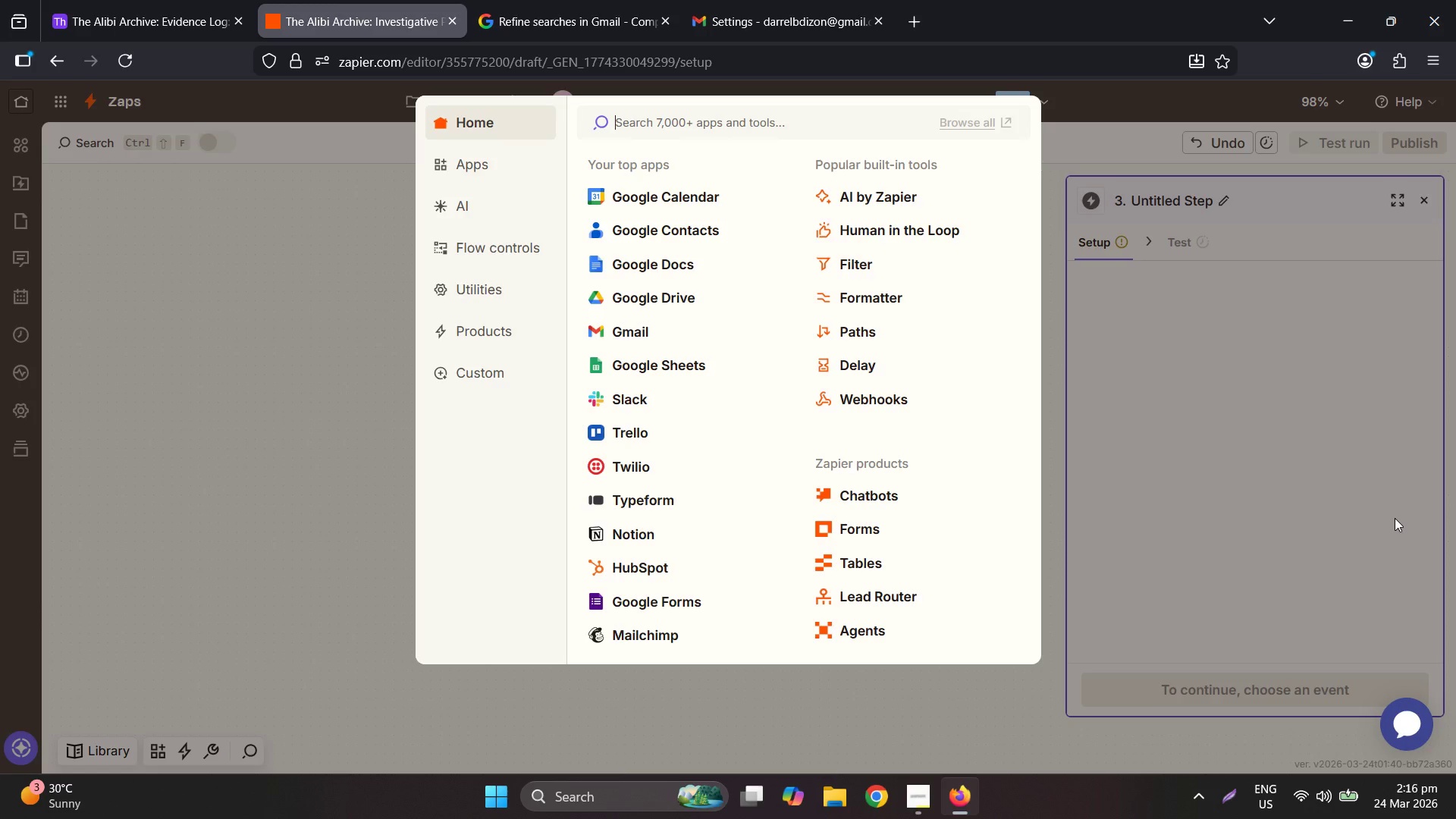 
wait(51.41)
 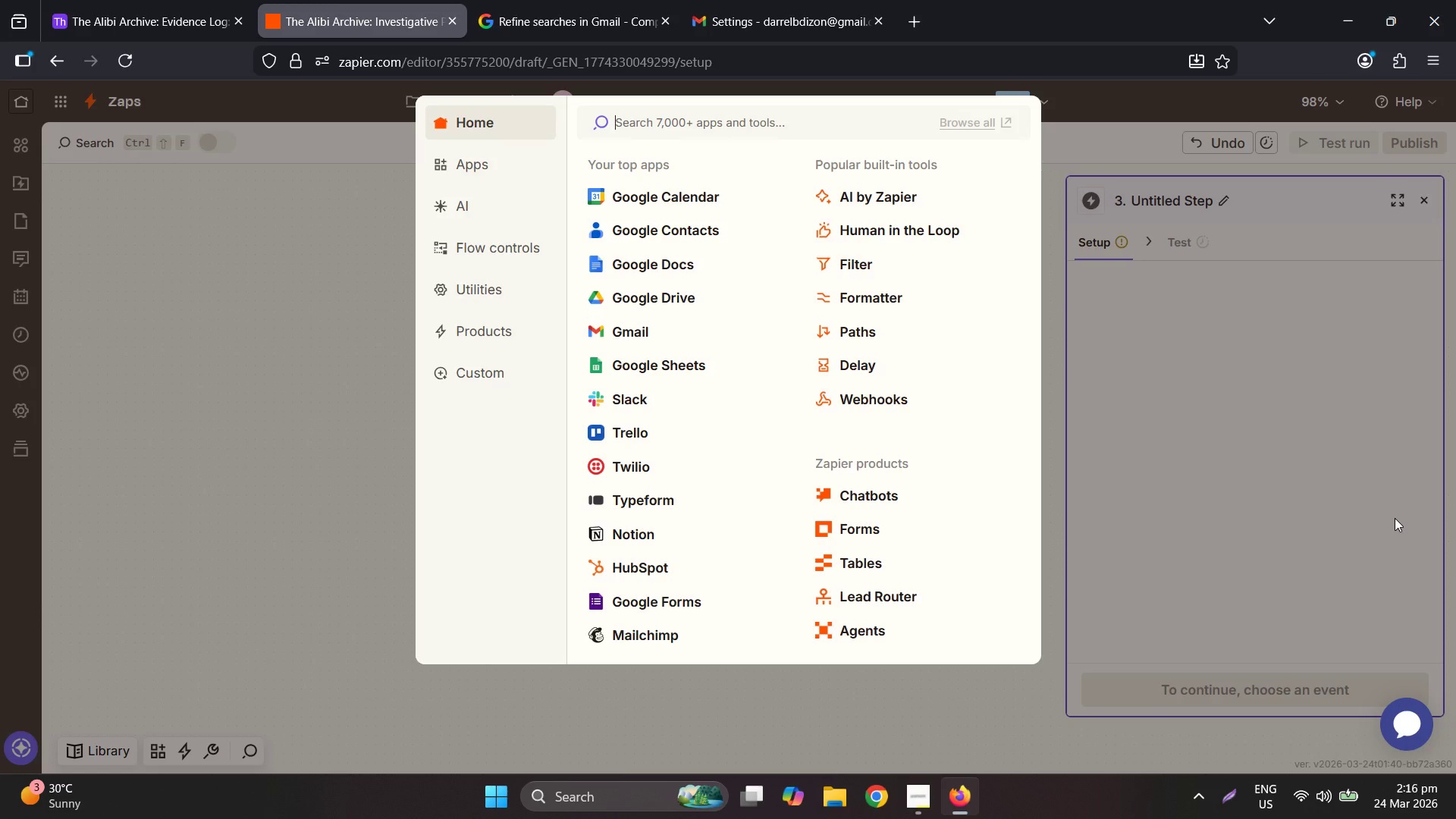 
scroll: coordinate [657, 485], scroll_direction: down, amount: 2.0
 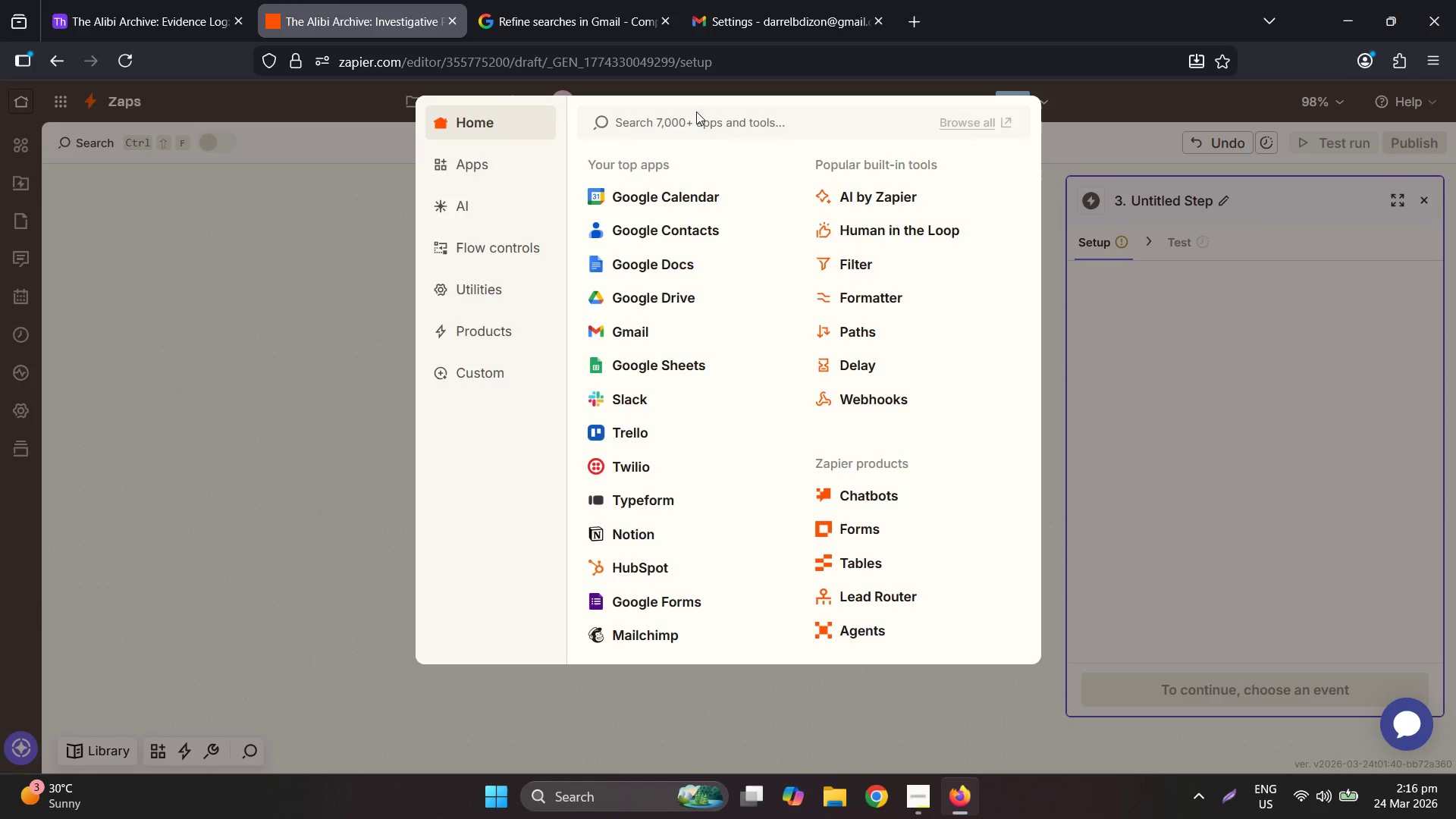 
double_click([697, 115])
 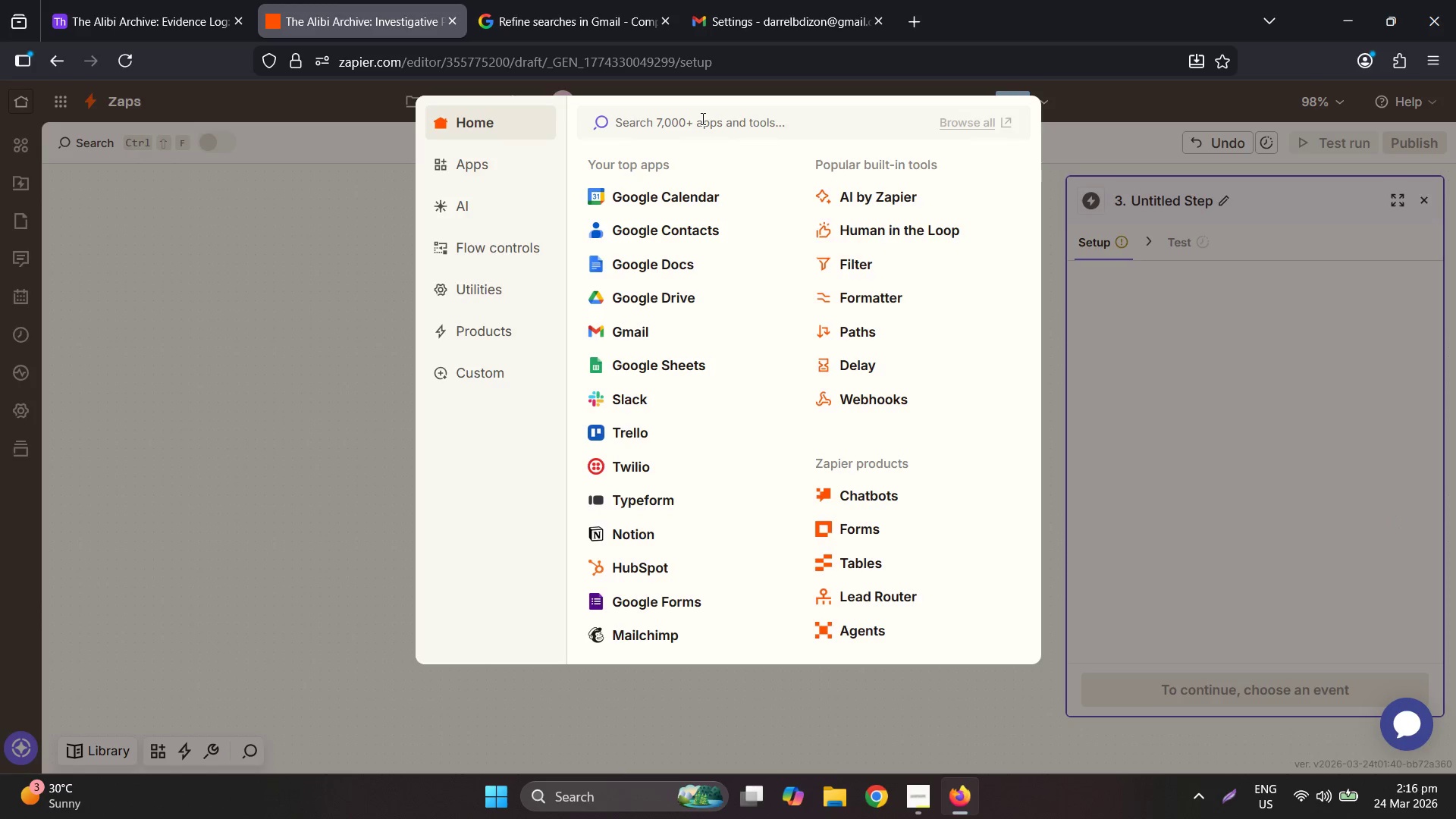 
type(airt)
 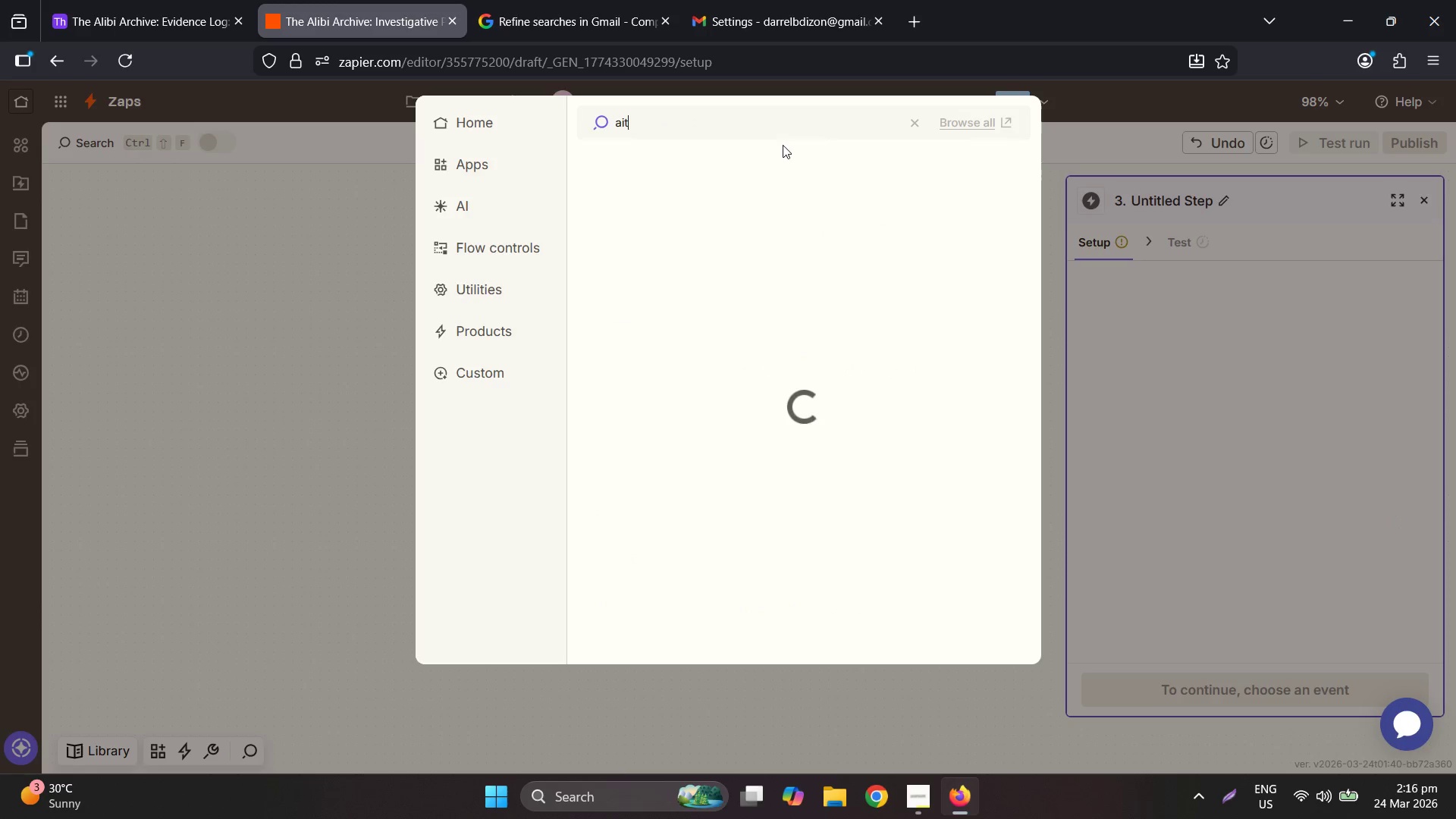 
key(Backspace)
key(Backspace)
type(irr)
 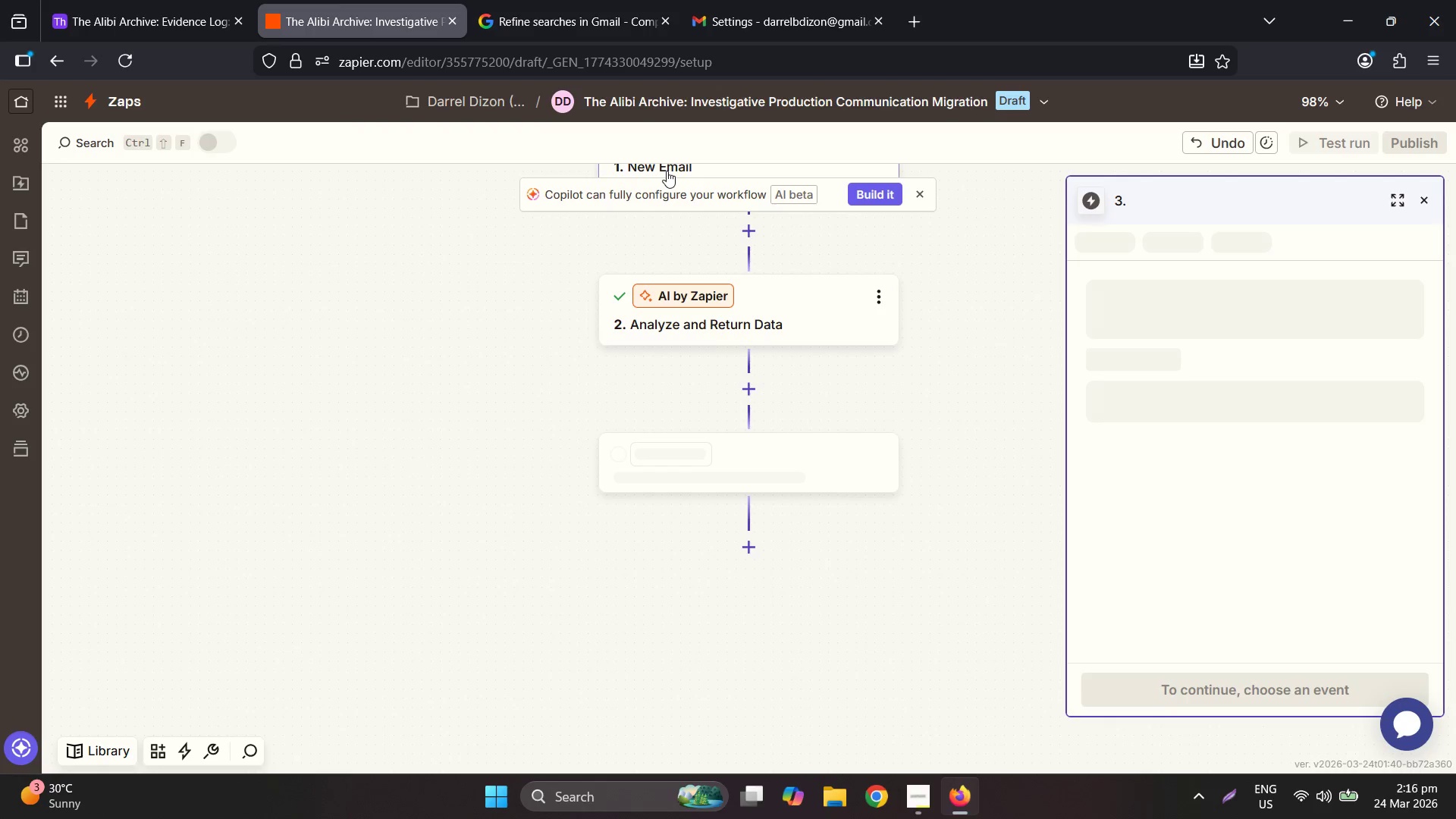 
left_click([1203, 388])
 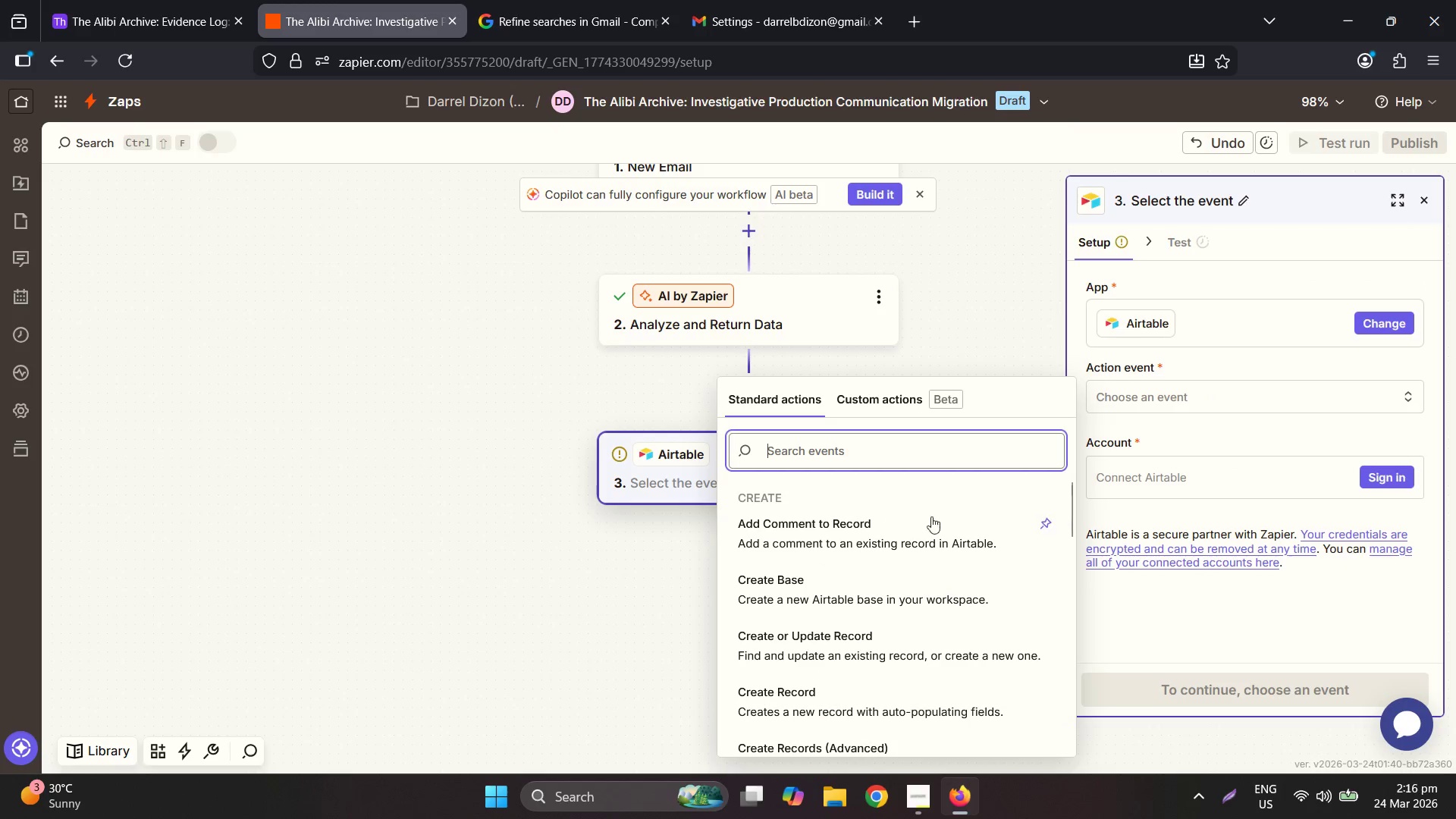 
scroll: coordinate [920, 601], scroll_direction: down, amount: 1.0
 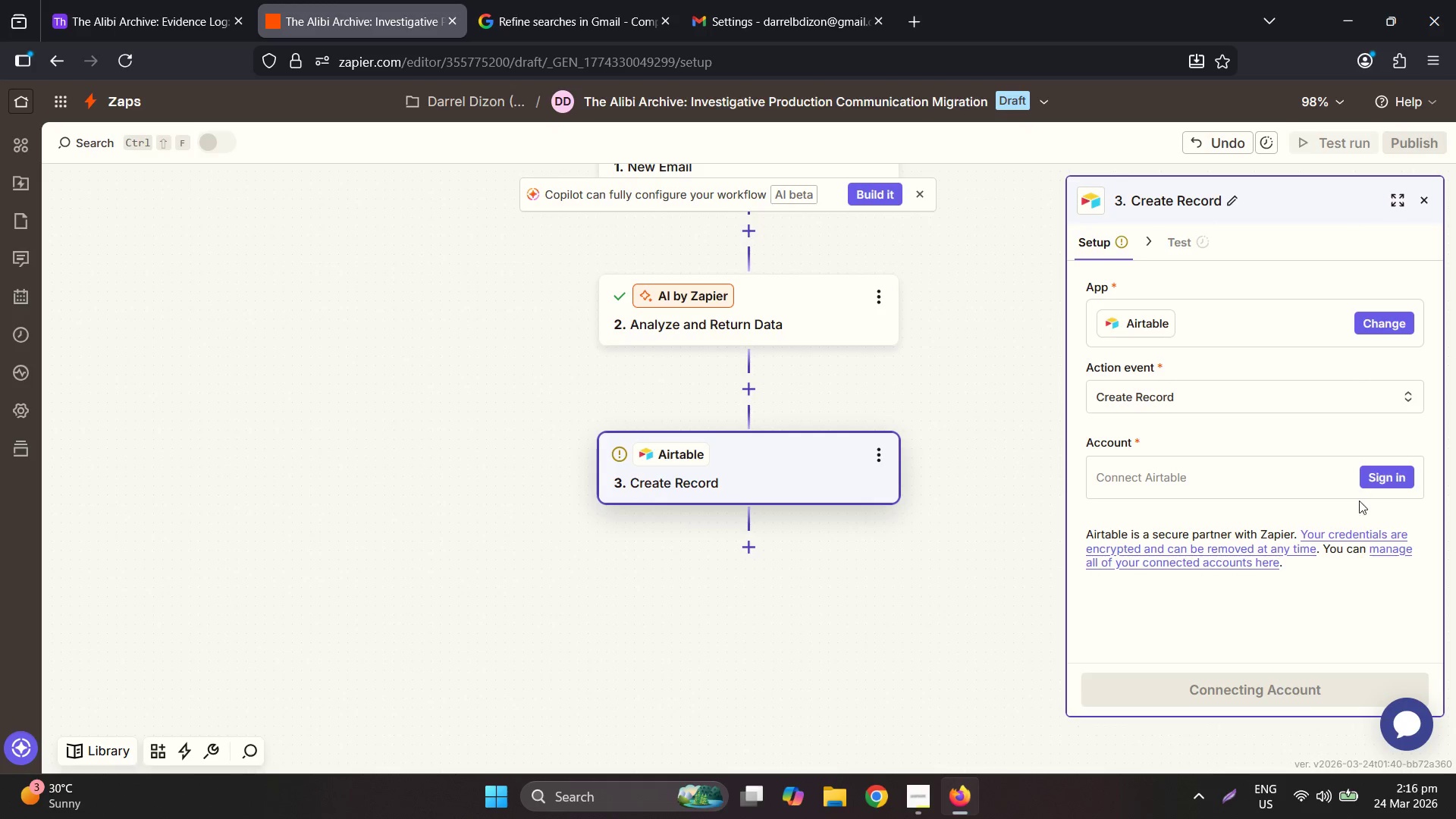 
left_click([1374, 482])
 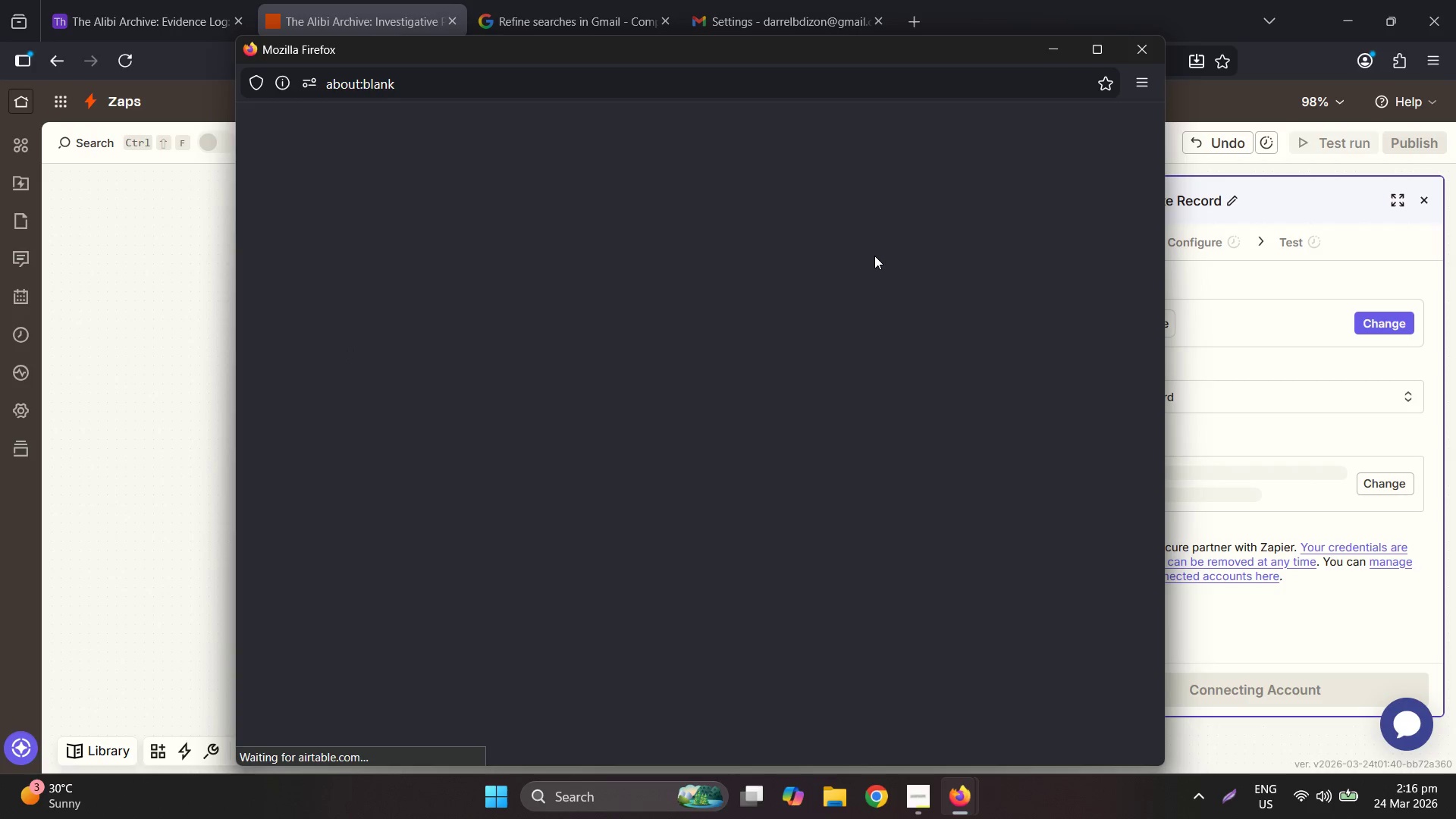 
scroll: coordinate [793, 356], scroll_direction: down, amount: 4.0
 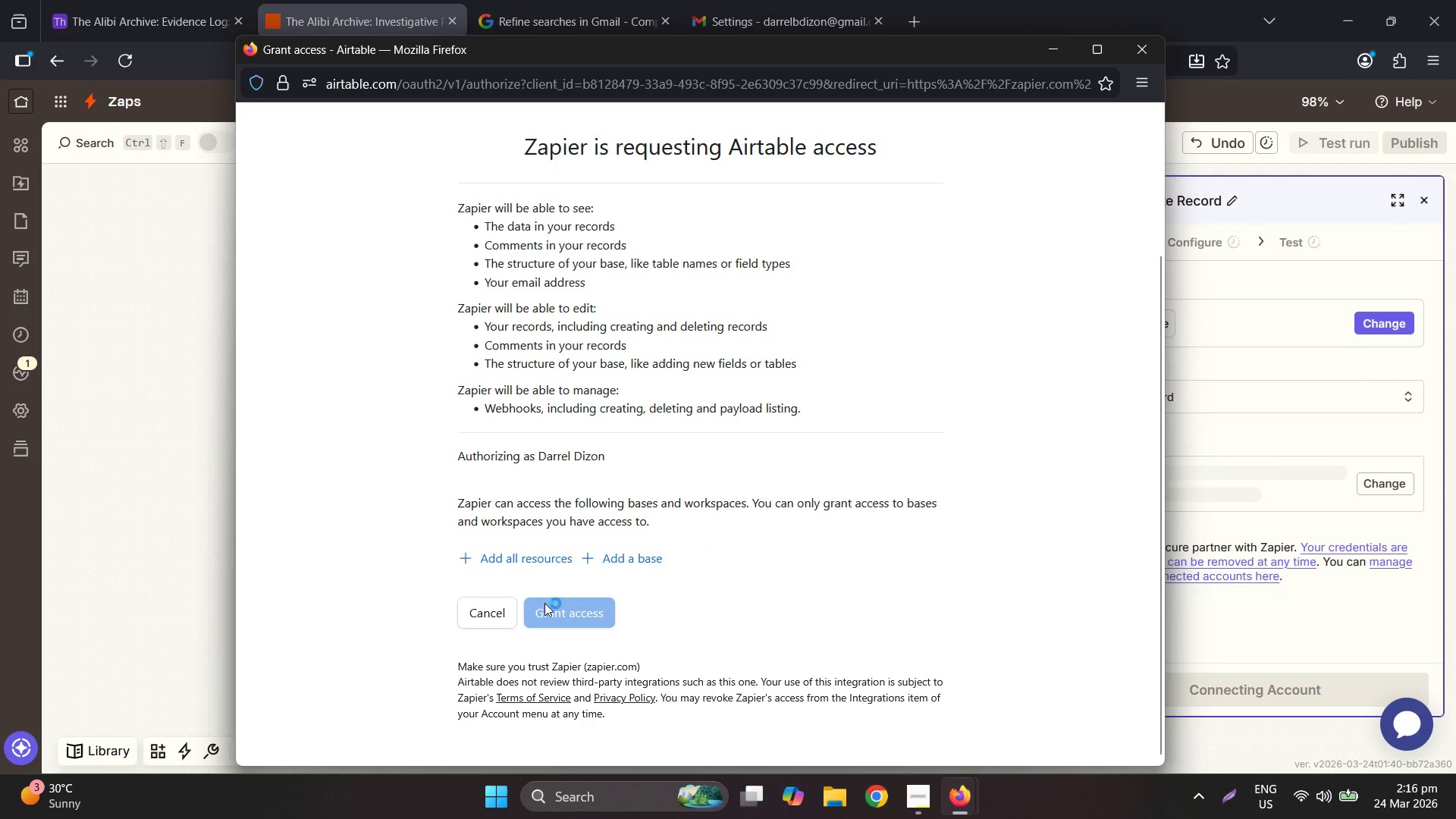 
left_click([558, 610])
 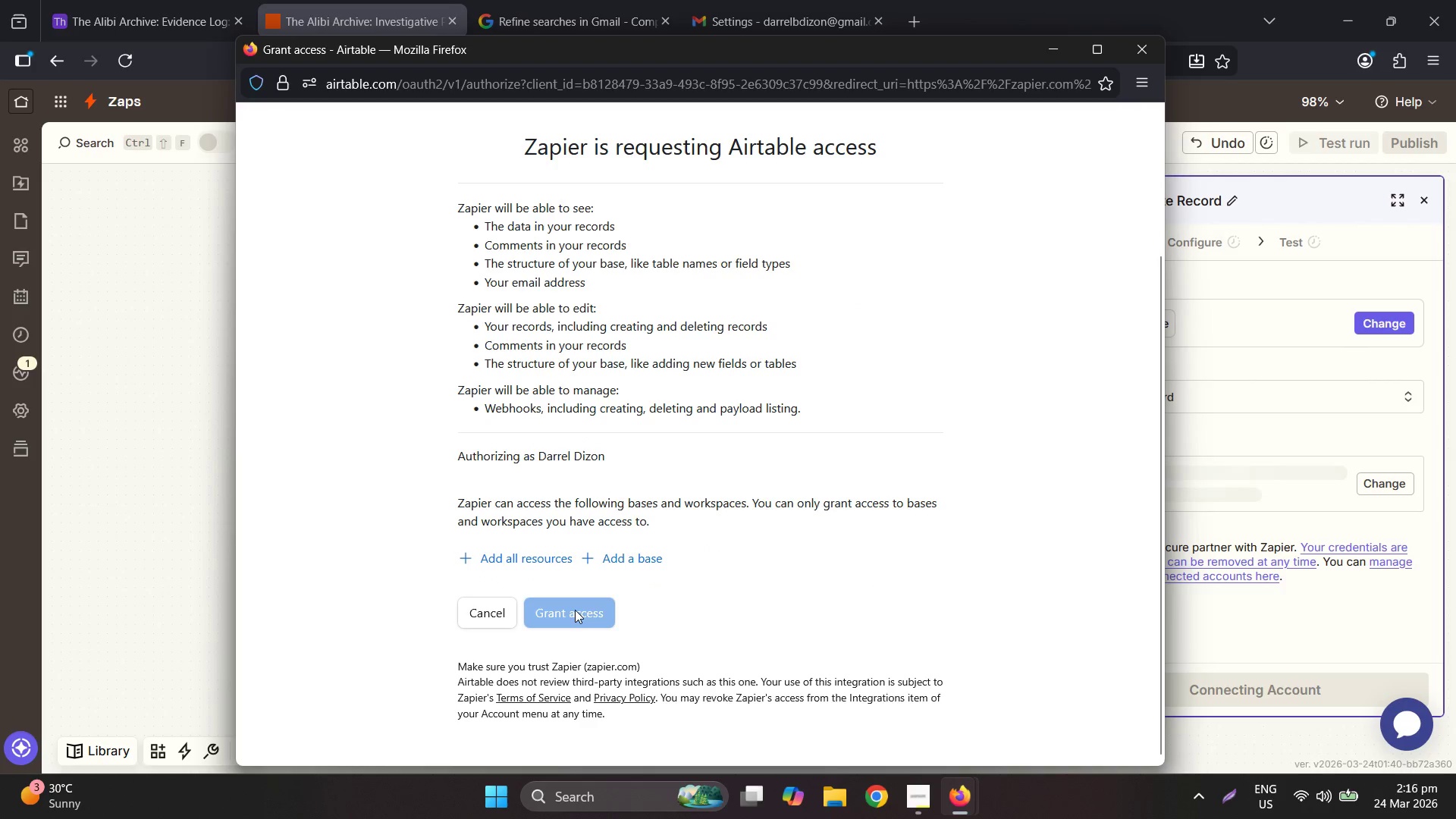 
left_click([575, 610])
 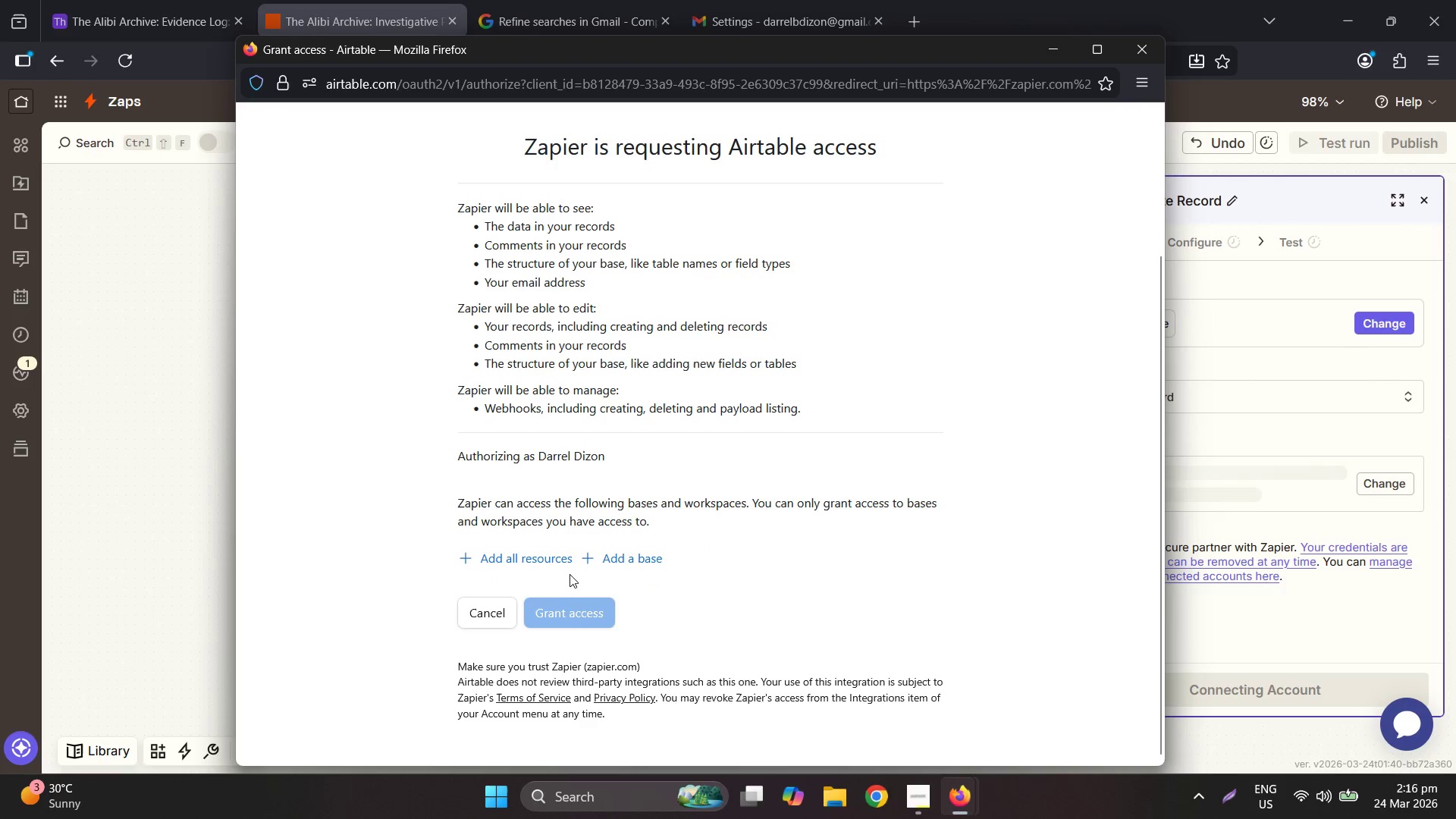 
left_click([551, 550])
 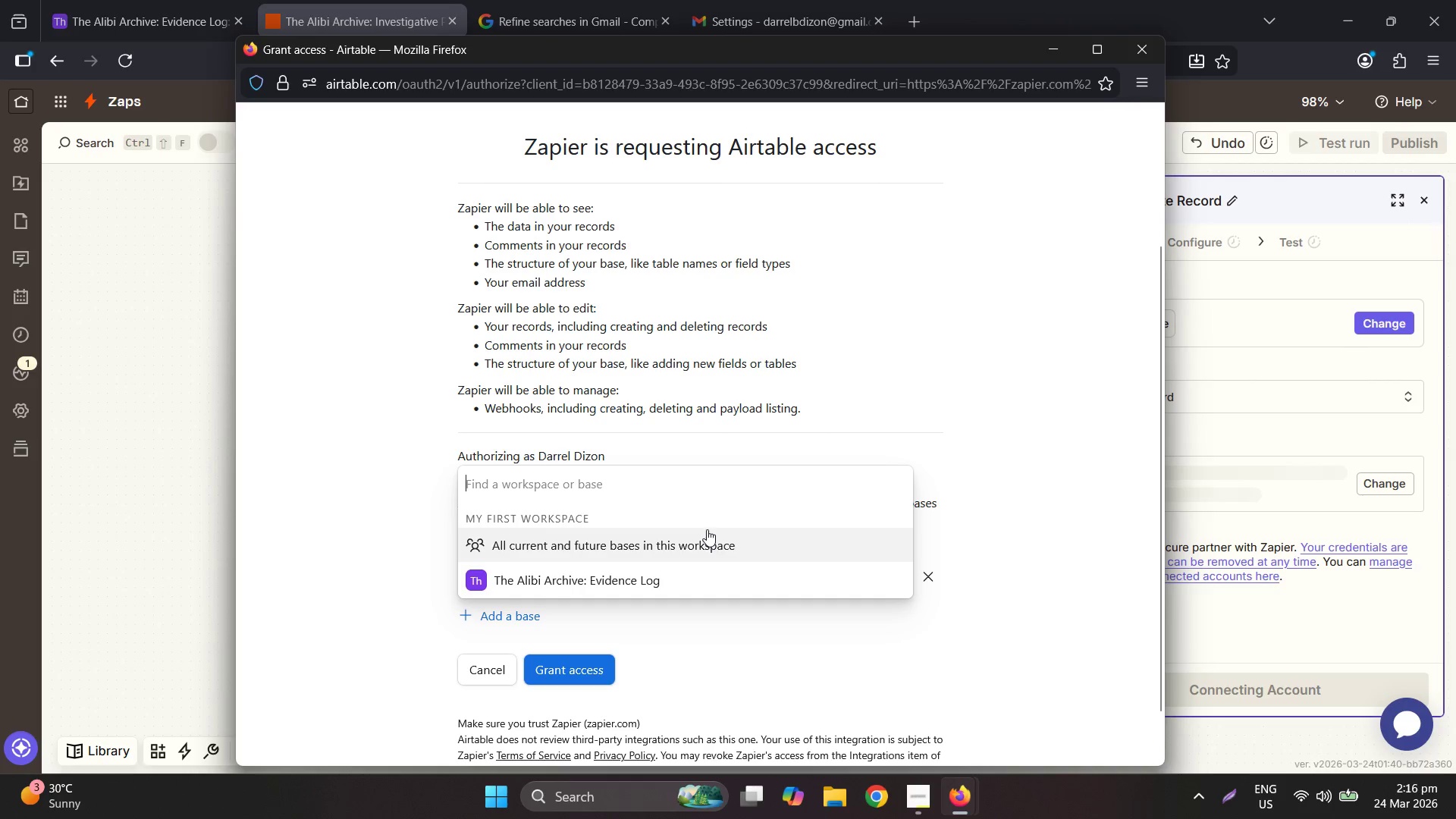 
left_click([762, 566])
 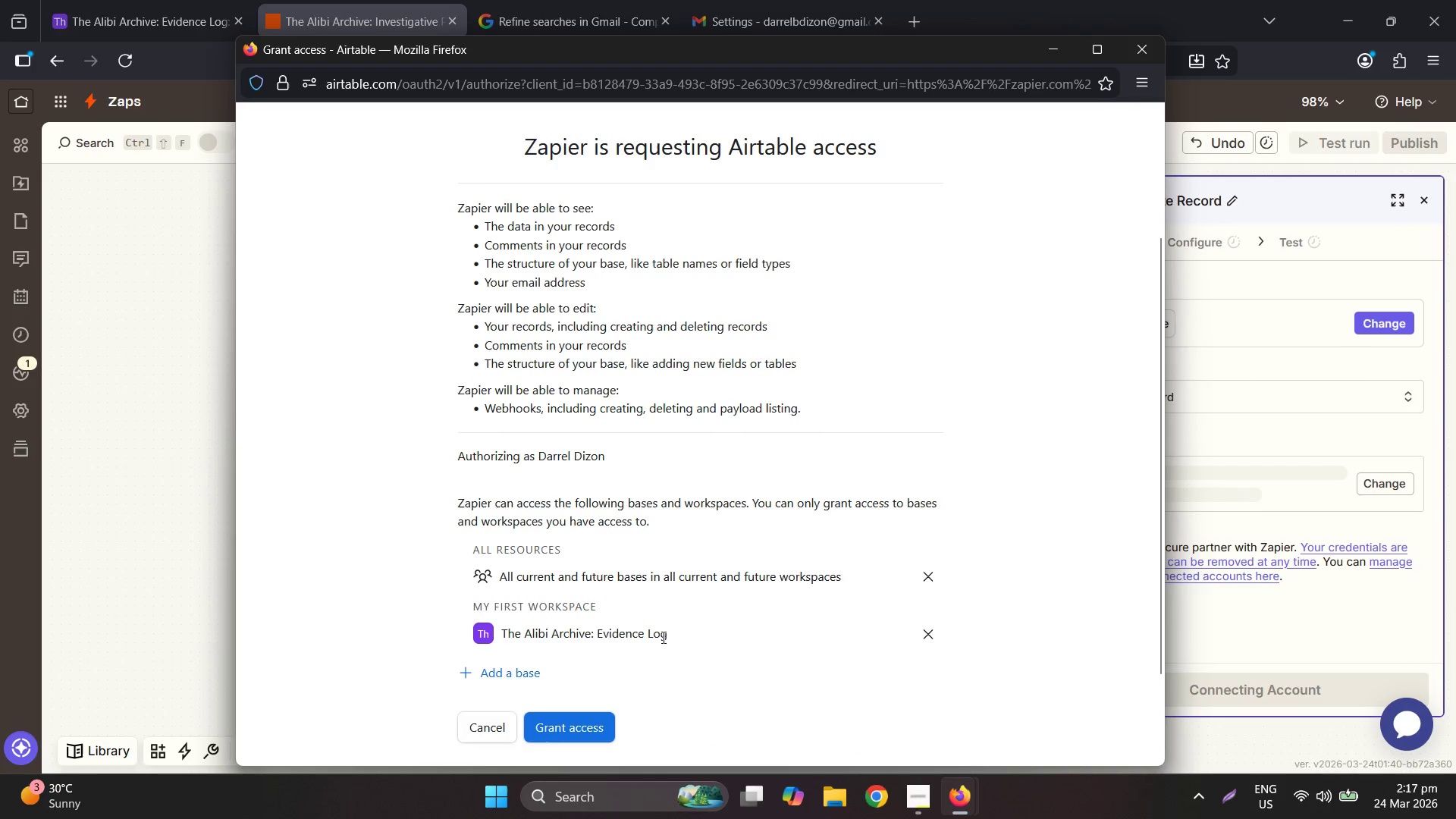 
scroll: coordinate [660, 635], scroll_direction: down, amount: 2.0
 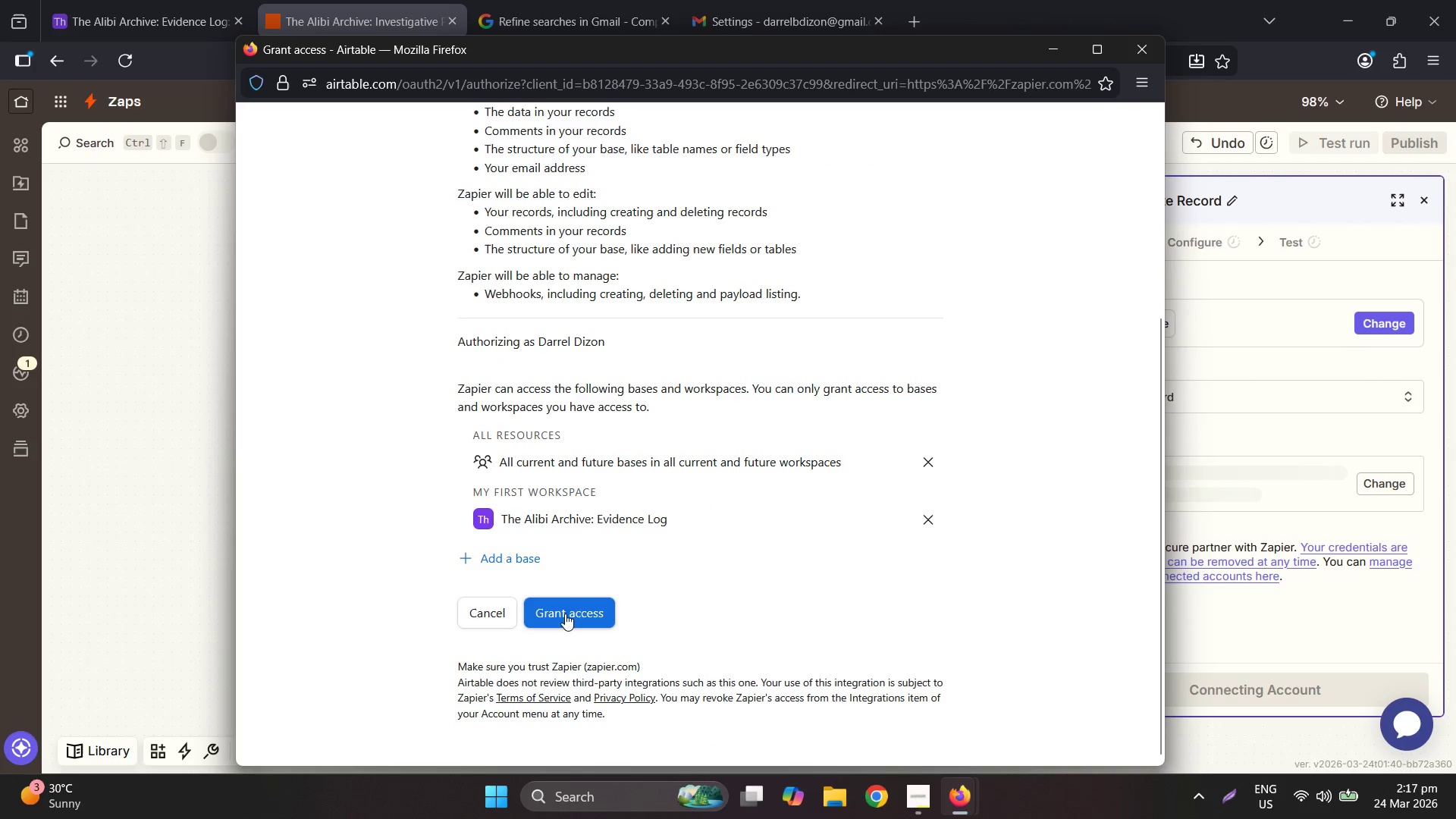 
left_click([571, 609])
 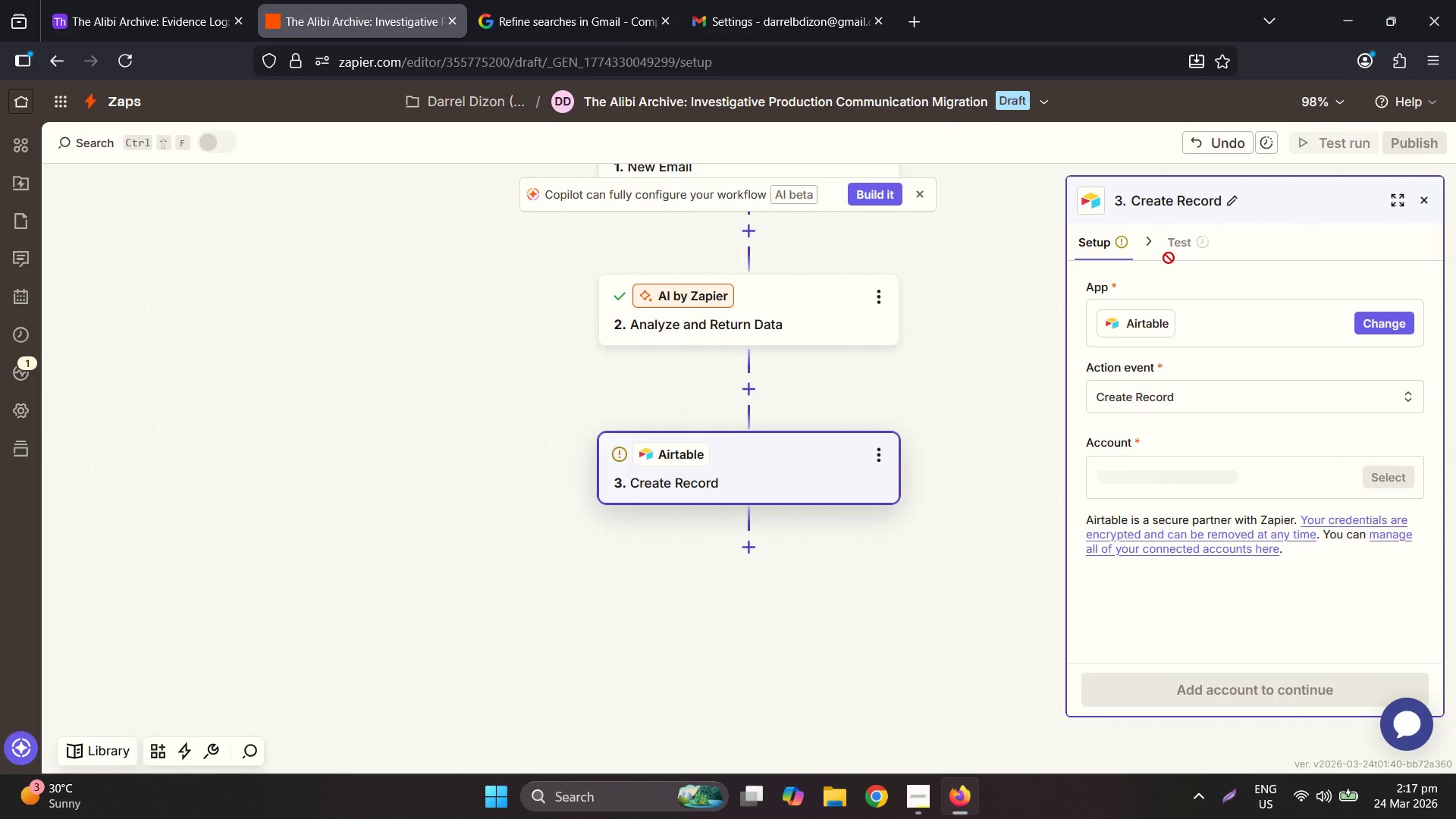 
wait(6.89)
 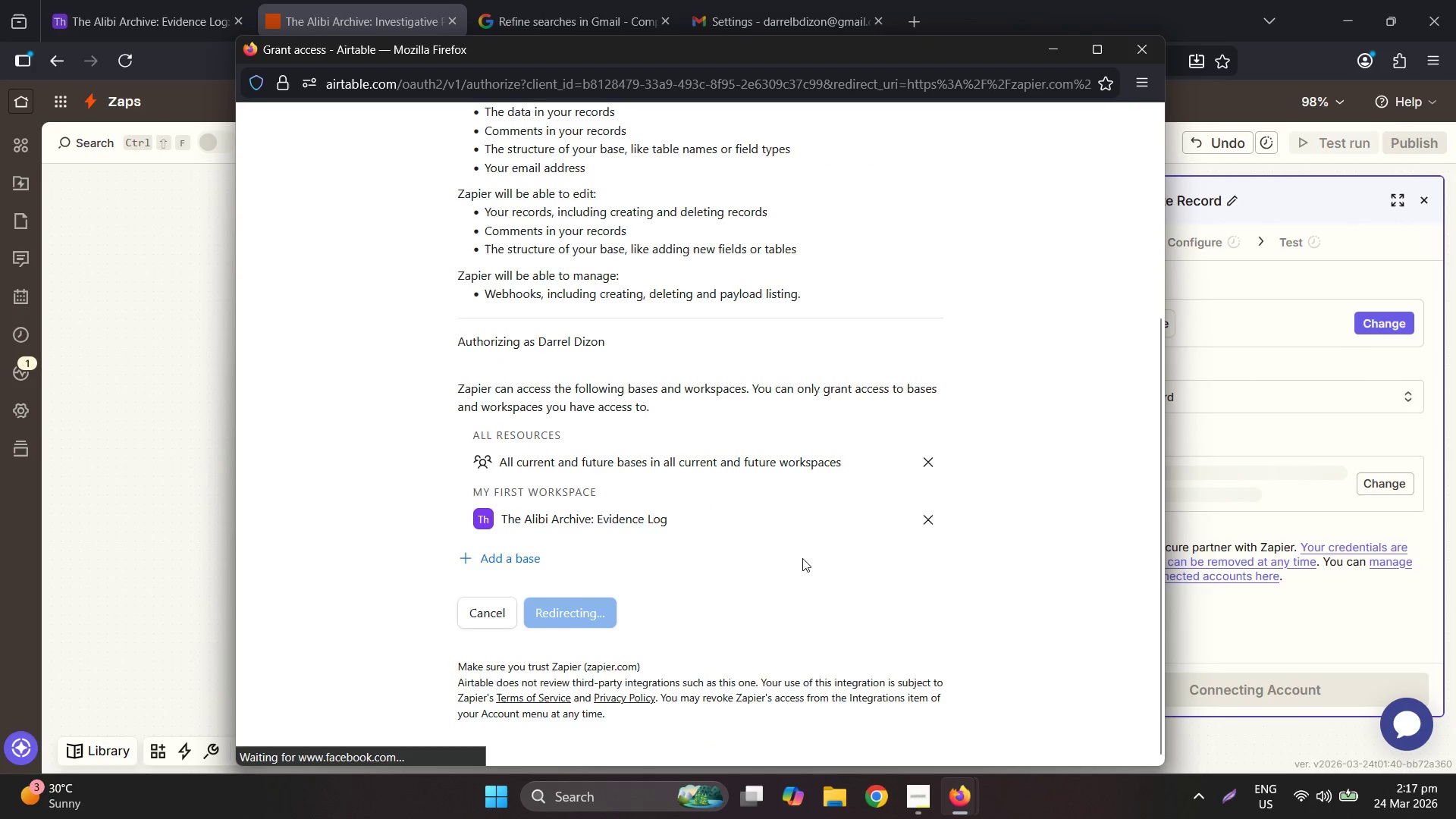 
left_click([1196, 237])
 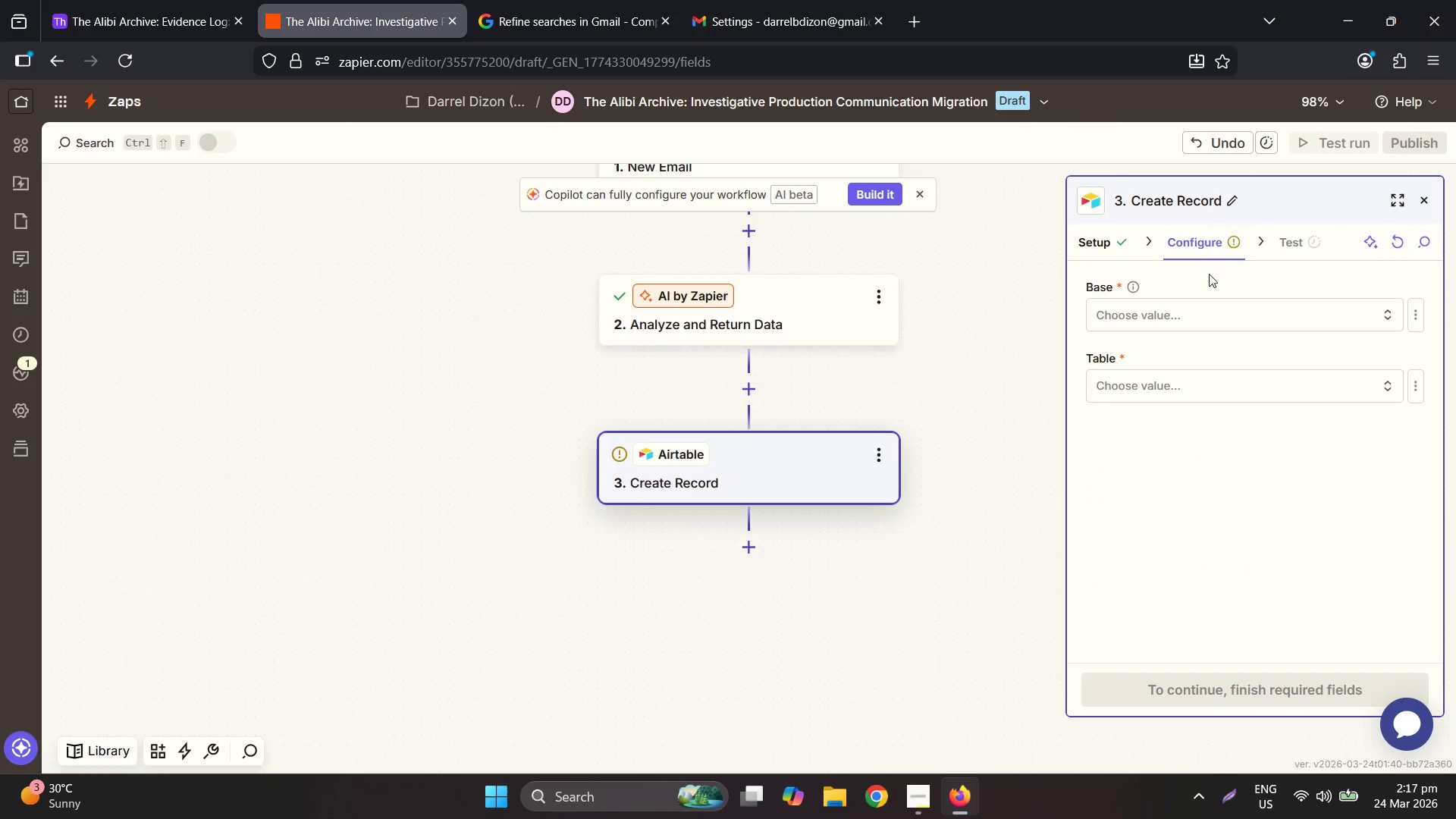 
left_click([1200, 325])
 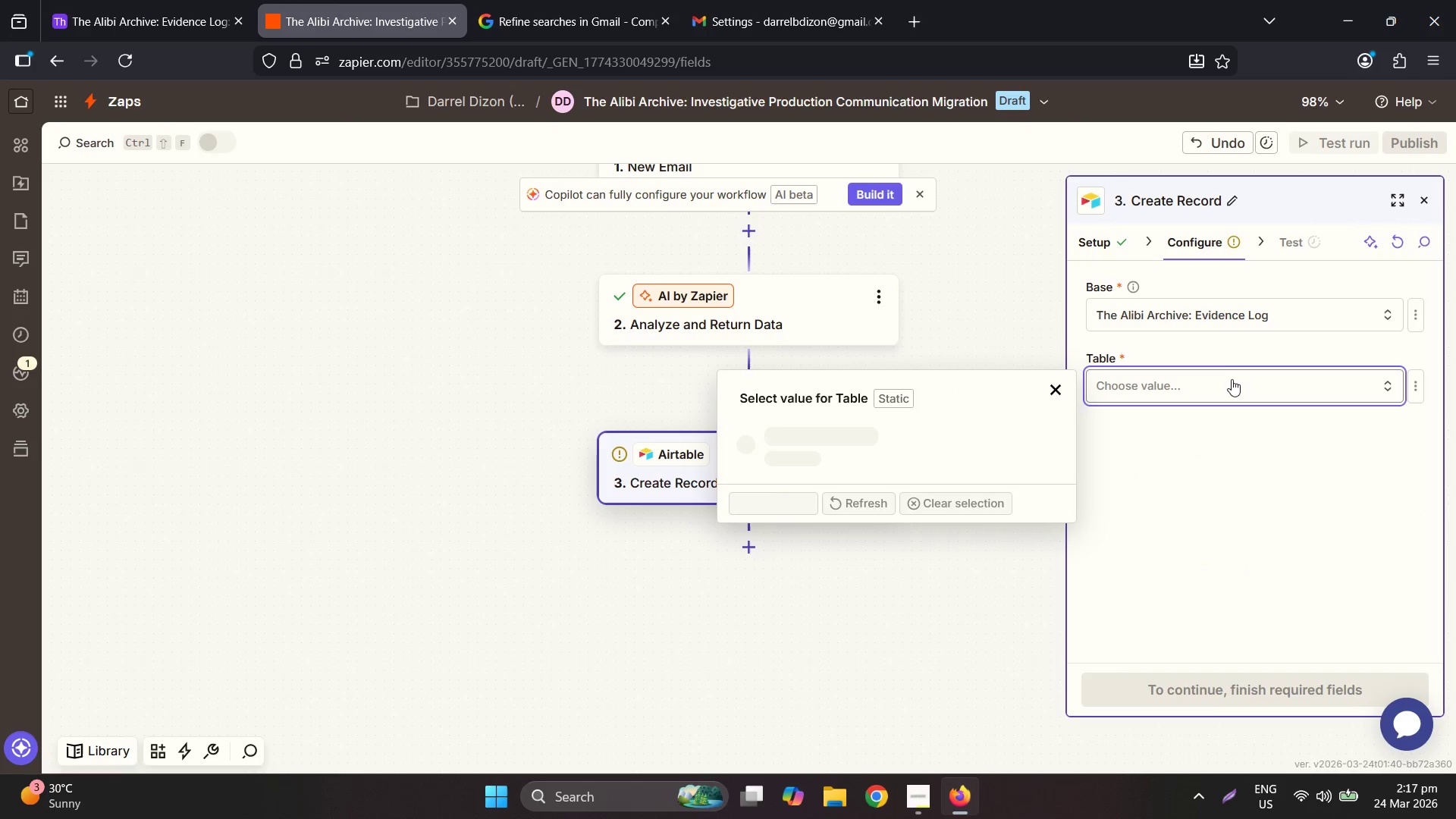 
mouse_move([930, 419])
 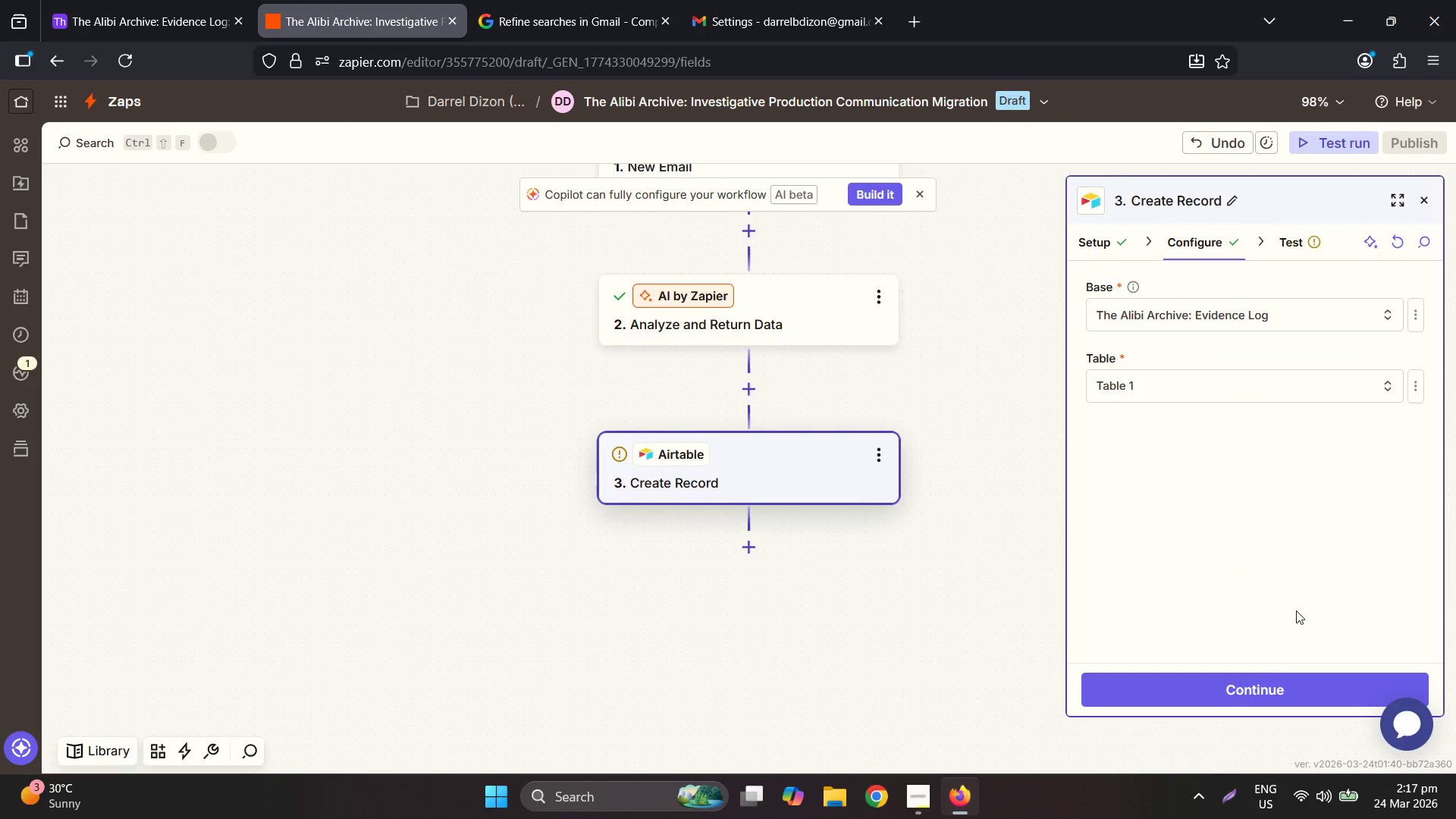 
left_click([1260, 689])
 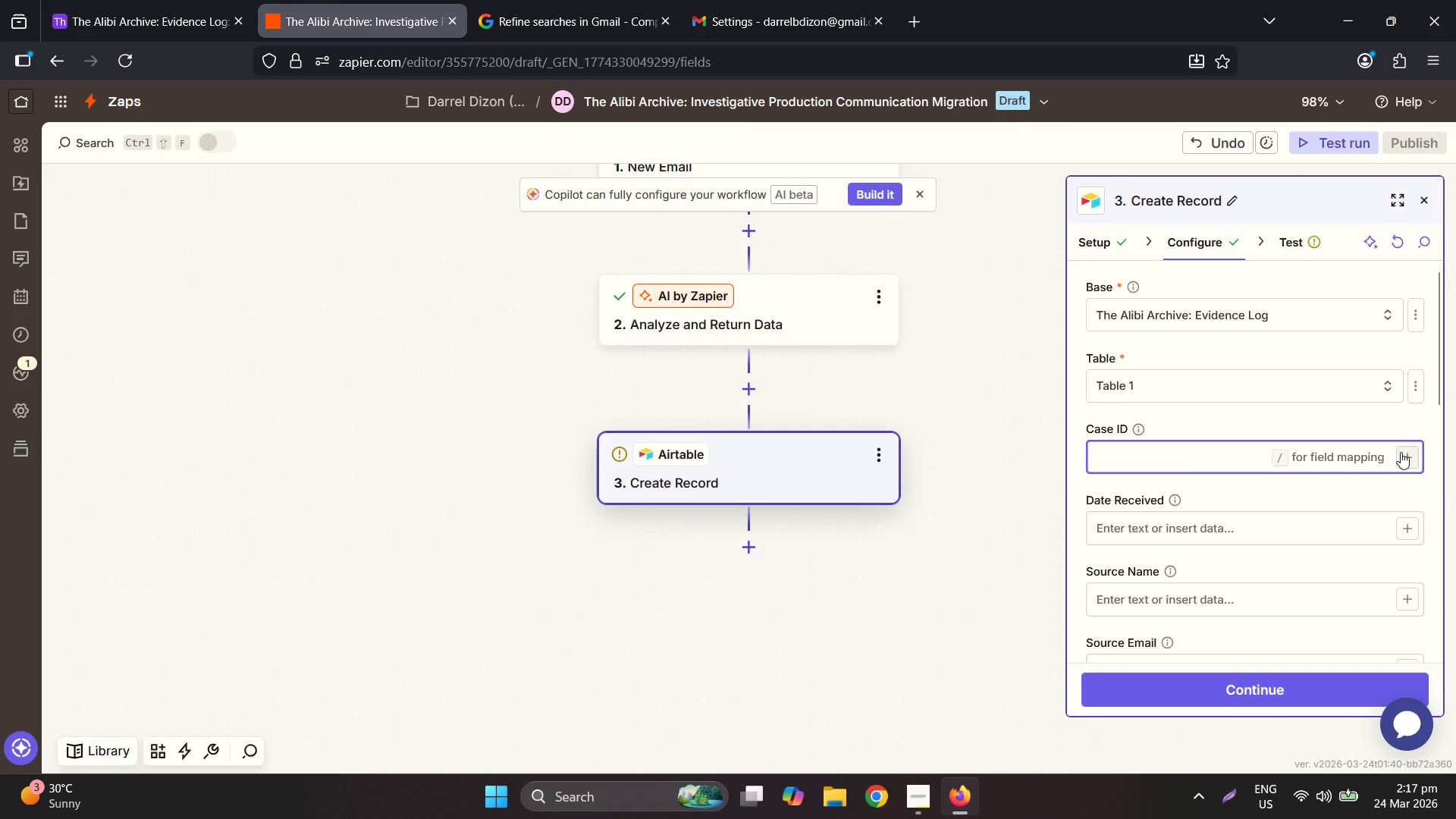 
wait(7.78)
 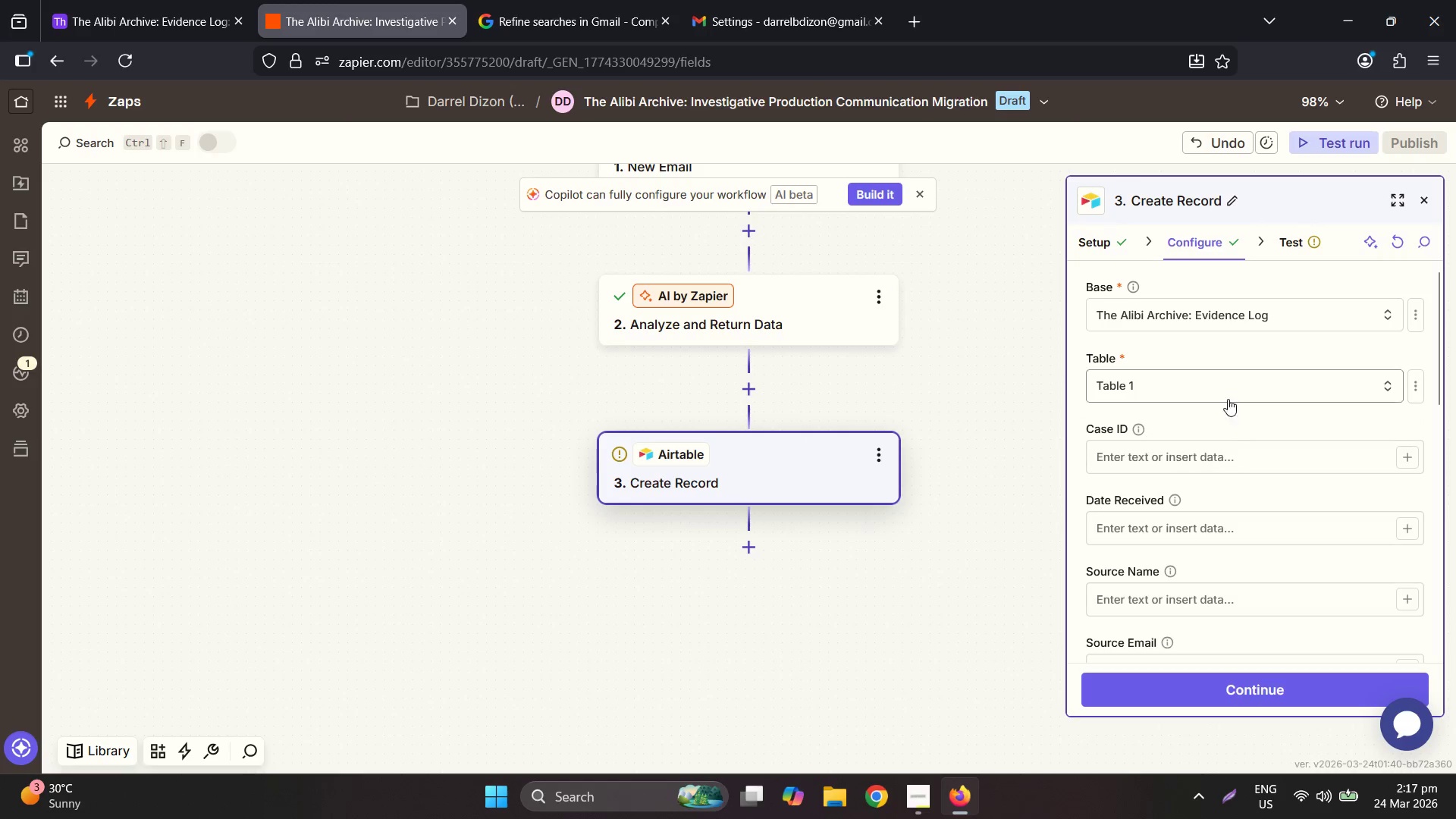 
left_click([1401, 452])
 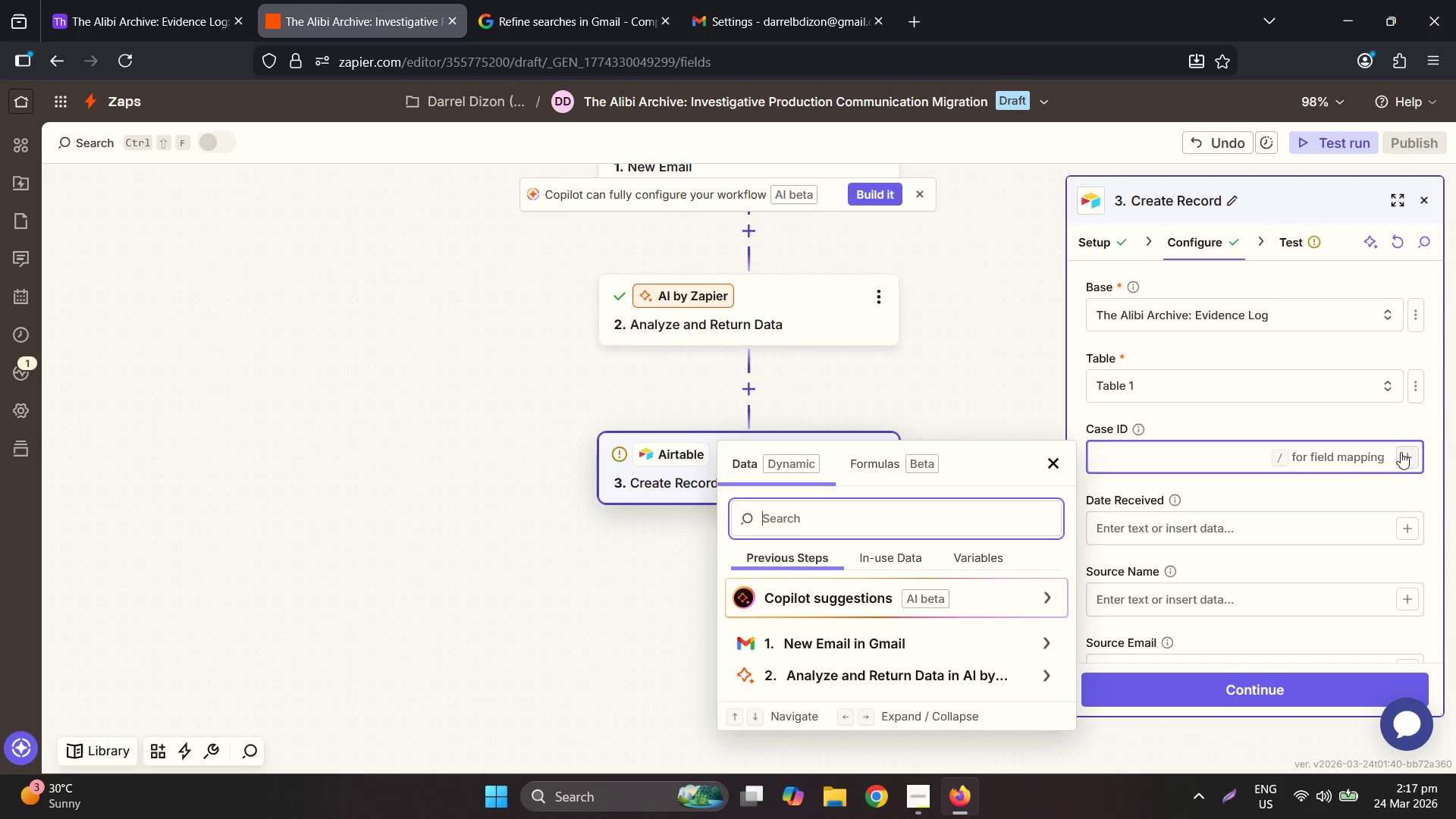 
left_click([1401, 452])
 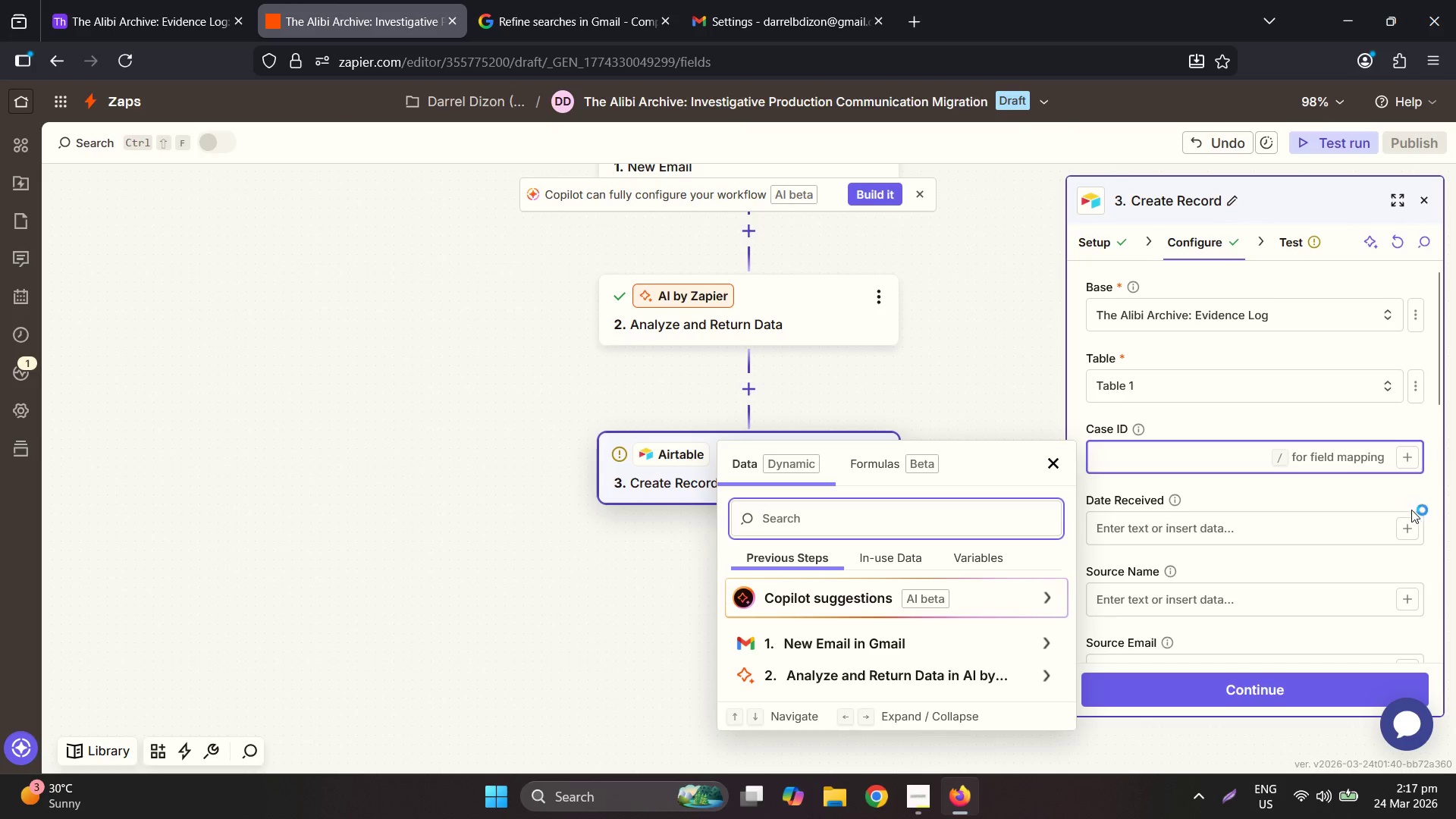 
left_click([1398, 521])
 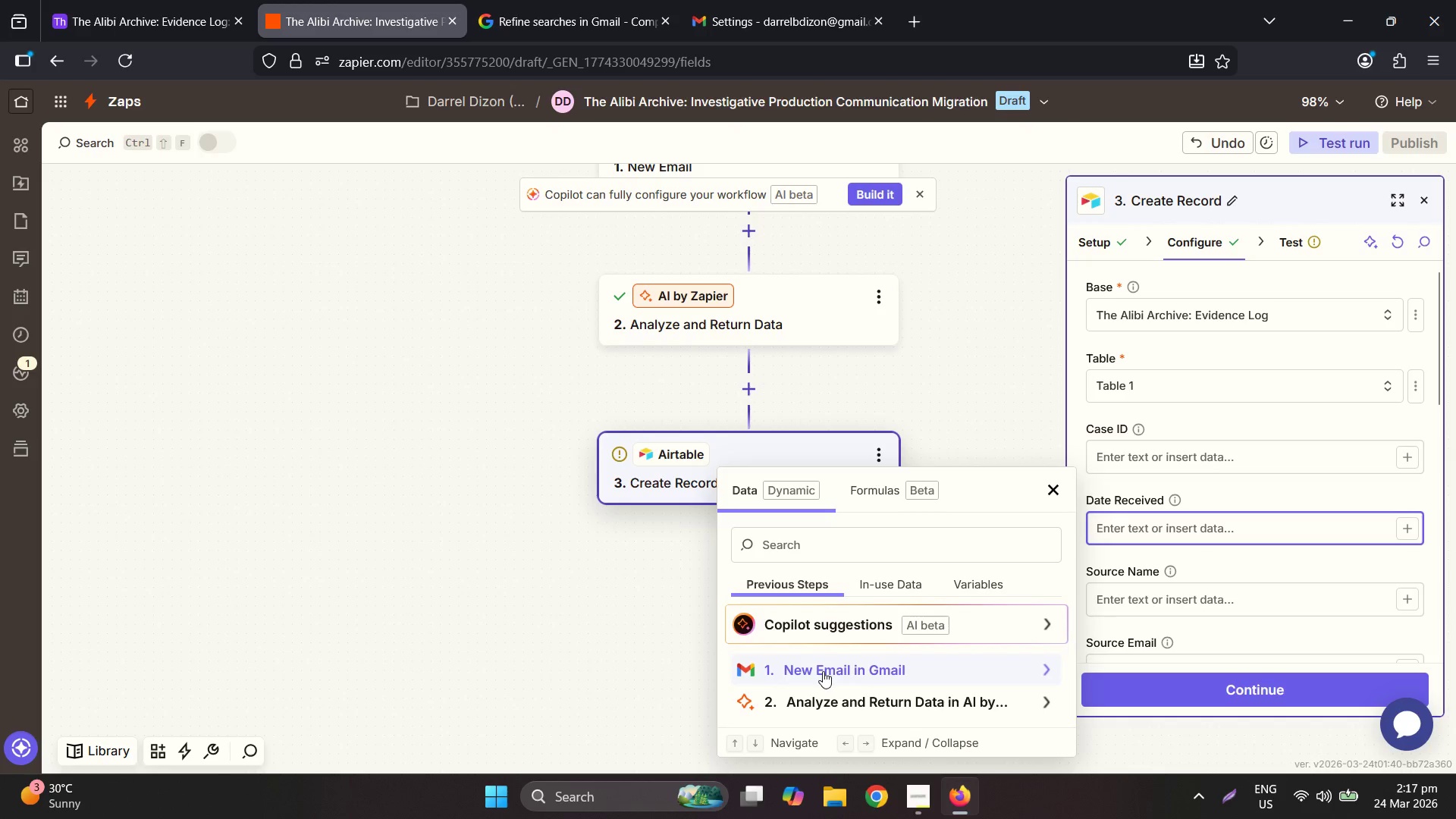 
wait(10.28)
 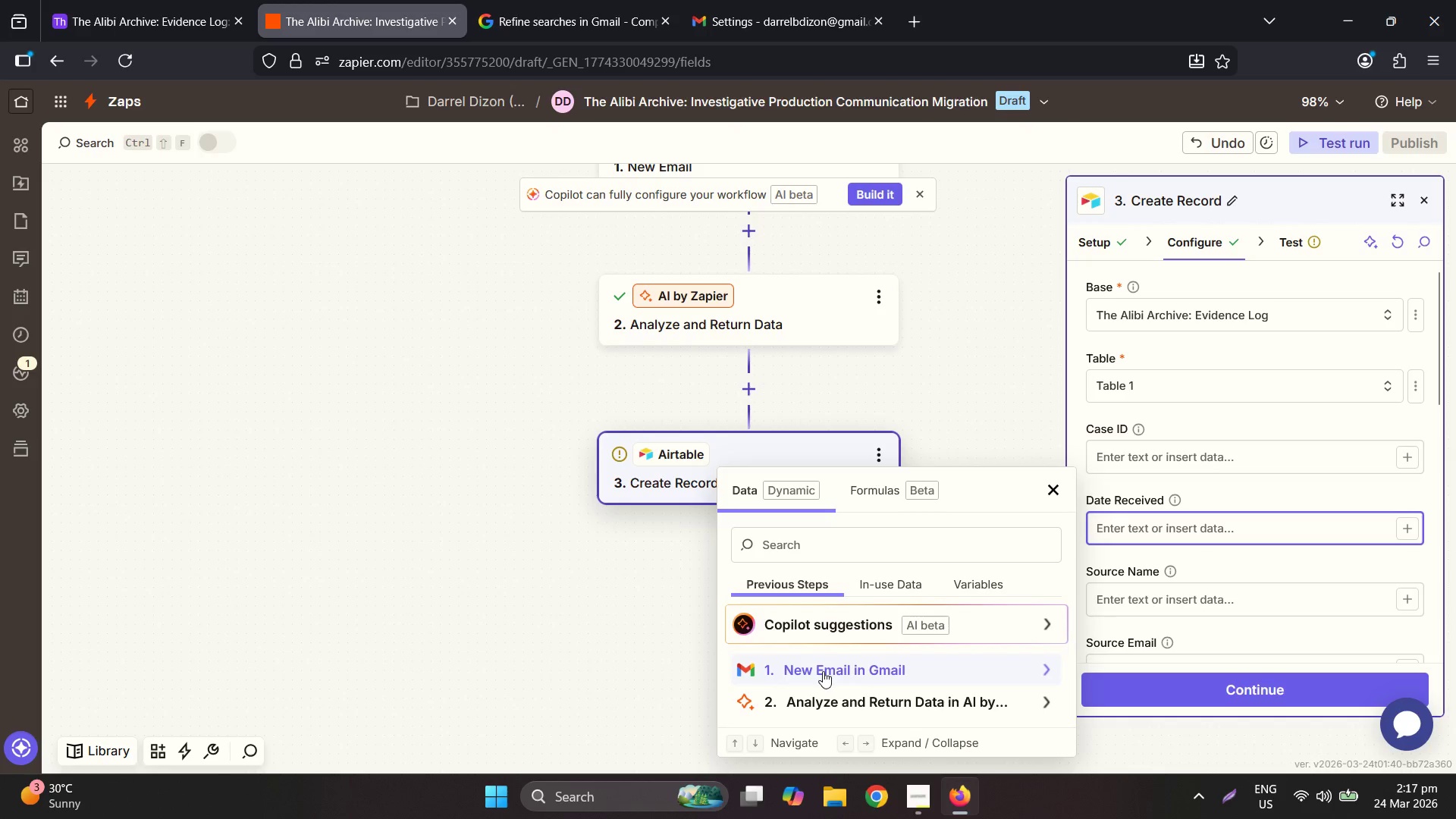 
scroll: coordinate [943, 513], scroll_direction: down, amount: 28.0
 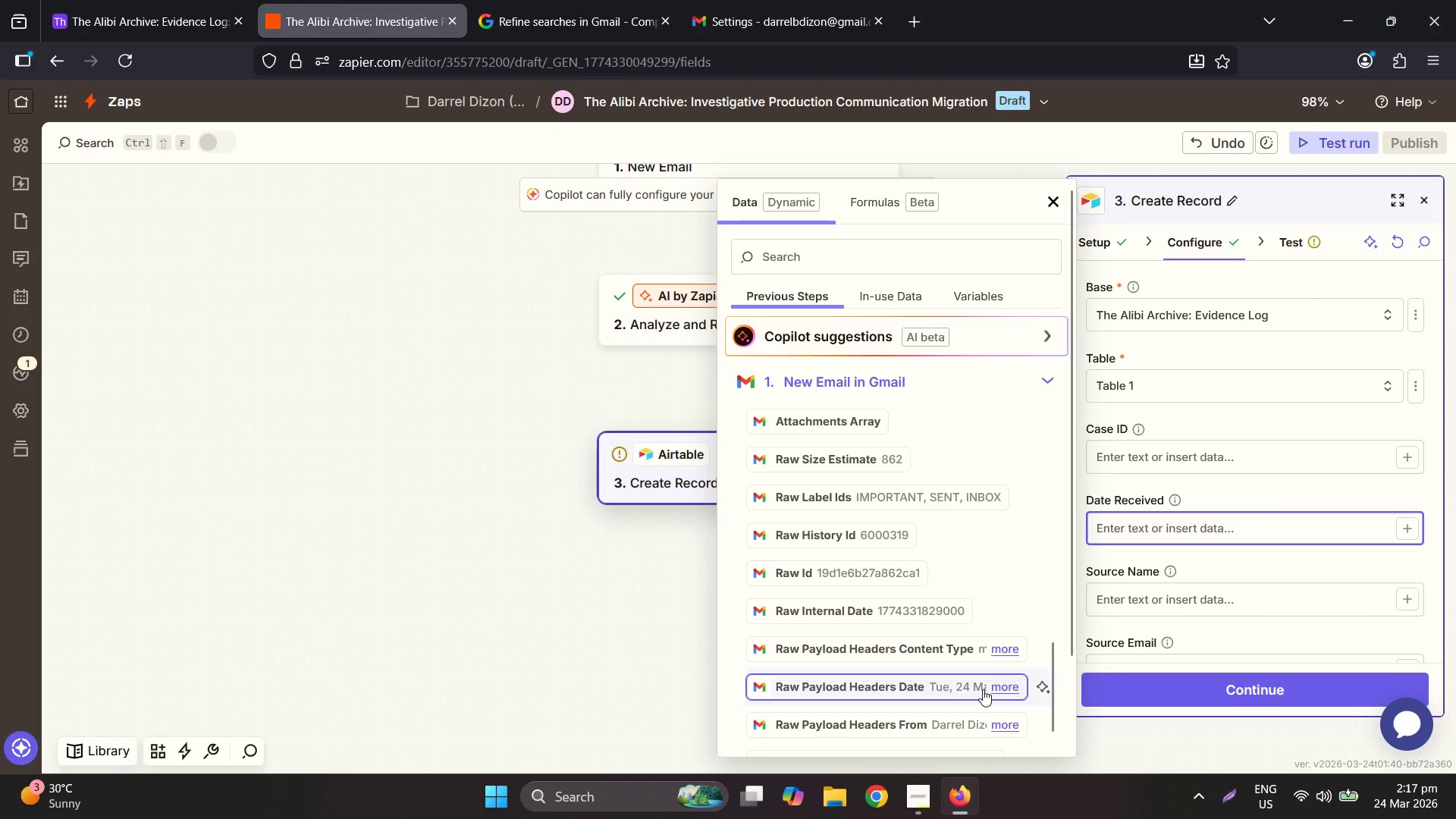 
left_click([998, 690])
 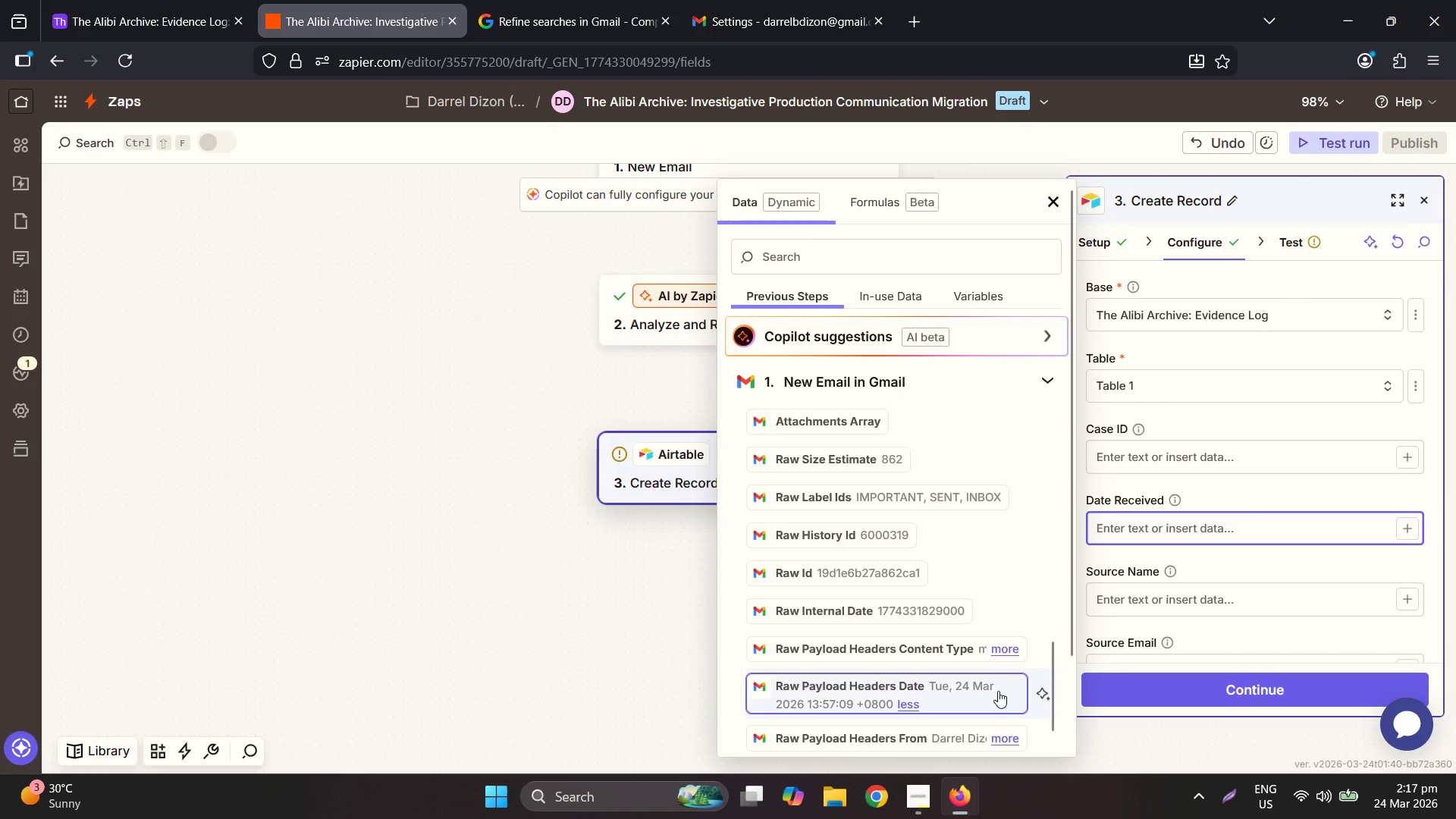 
scroll: coordinate [1006, 681], scroll_direction: down, amount: 9.0
 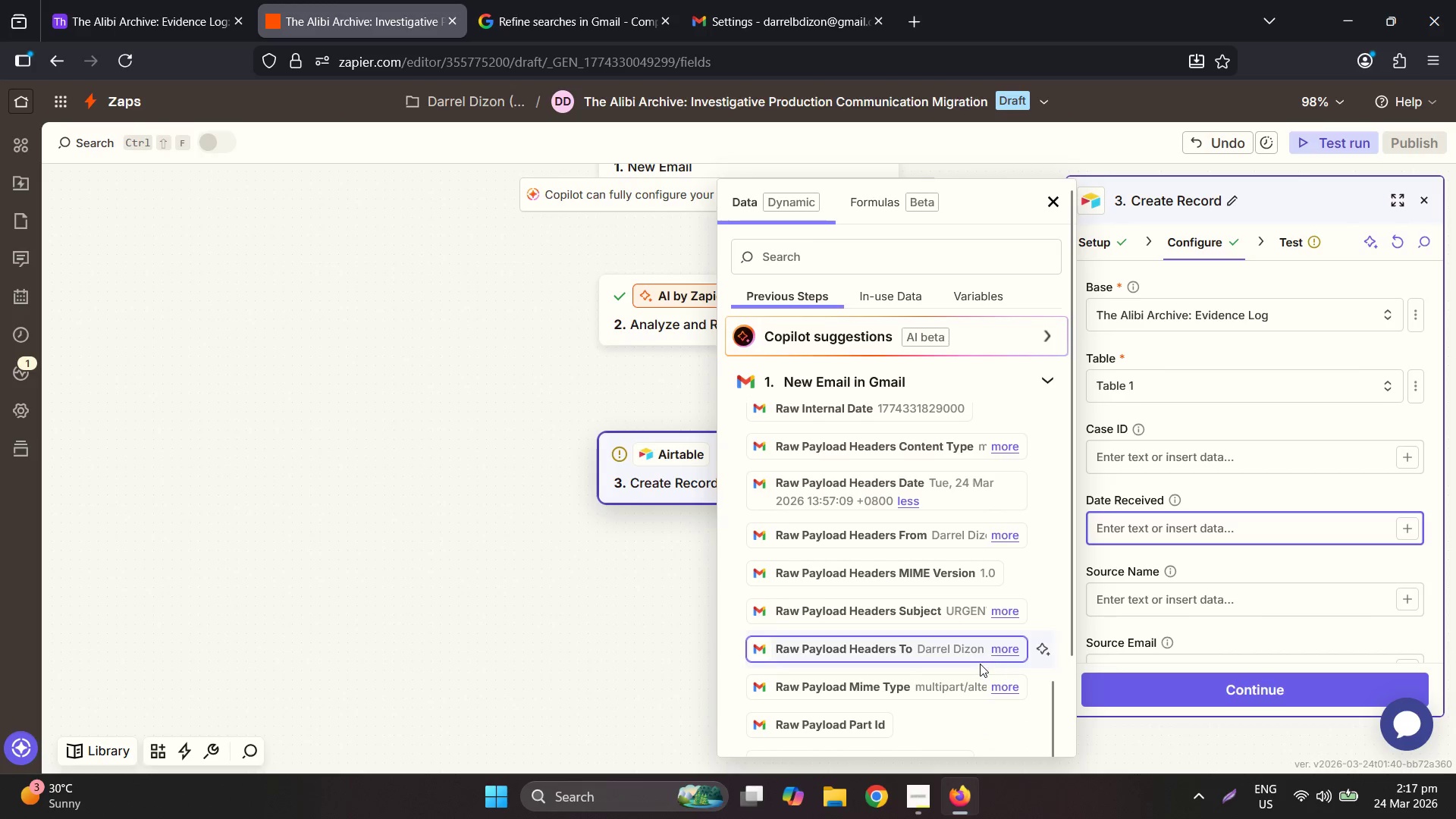 
scroll: coordinate [987, 620], scroll_direction: up, amount: 11.0
 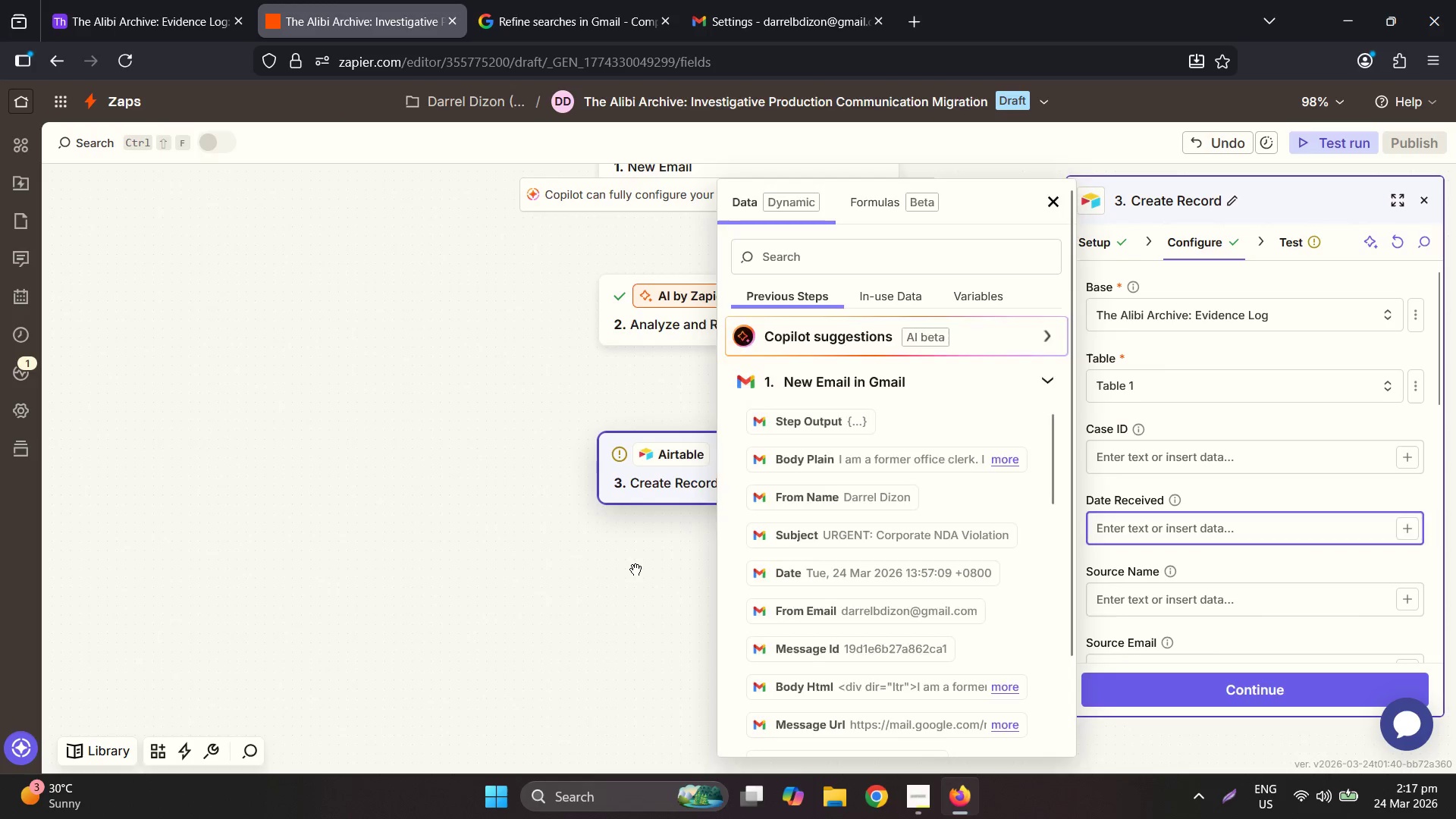 
double_click([743, 391])
 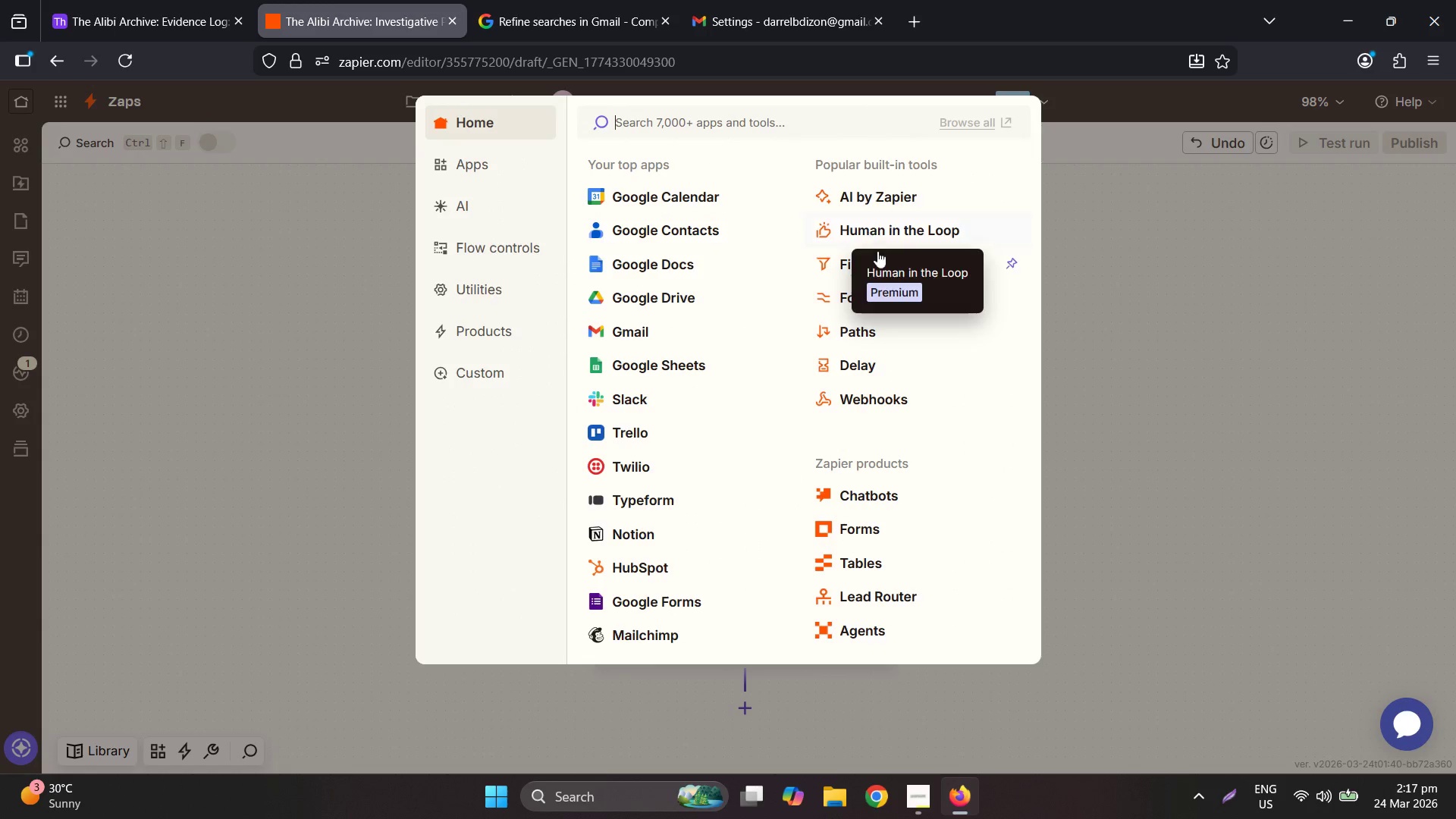 
left_click_drag(start_coordinate=[874, 303], to_coordinate=[877, 307])
 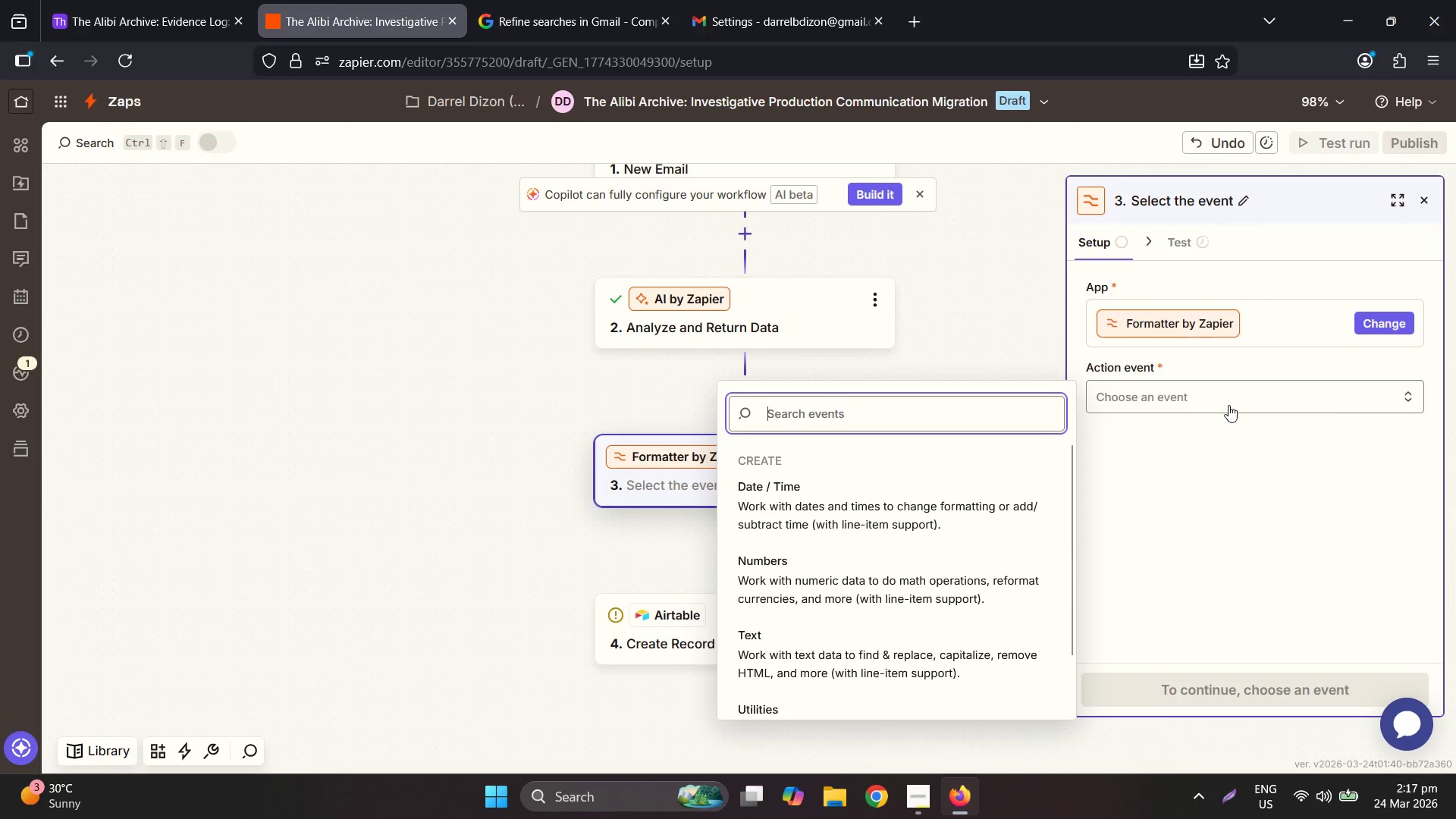 
left_click([1249, 690])
 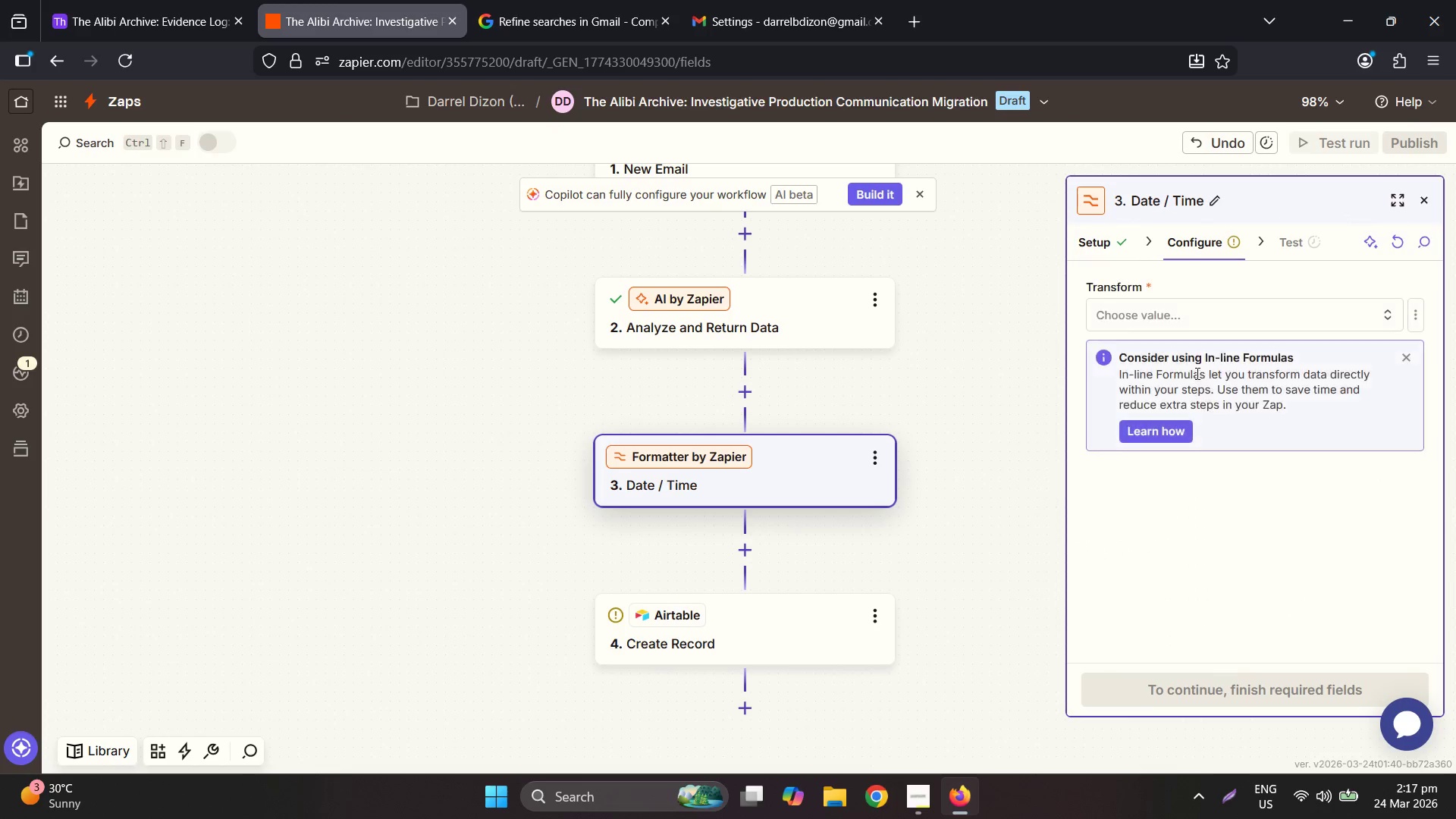 
left_click([1212, 316])
 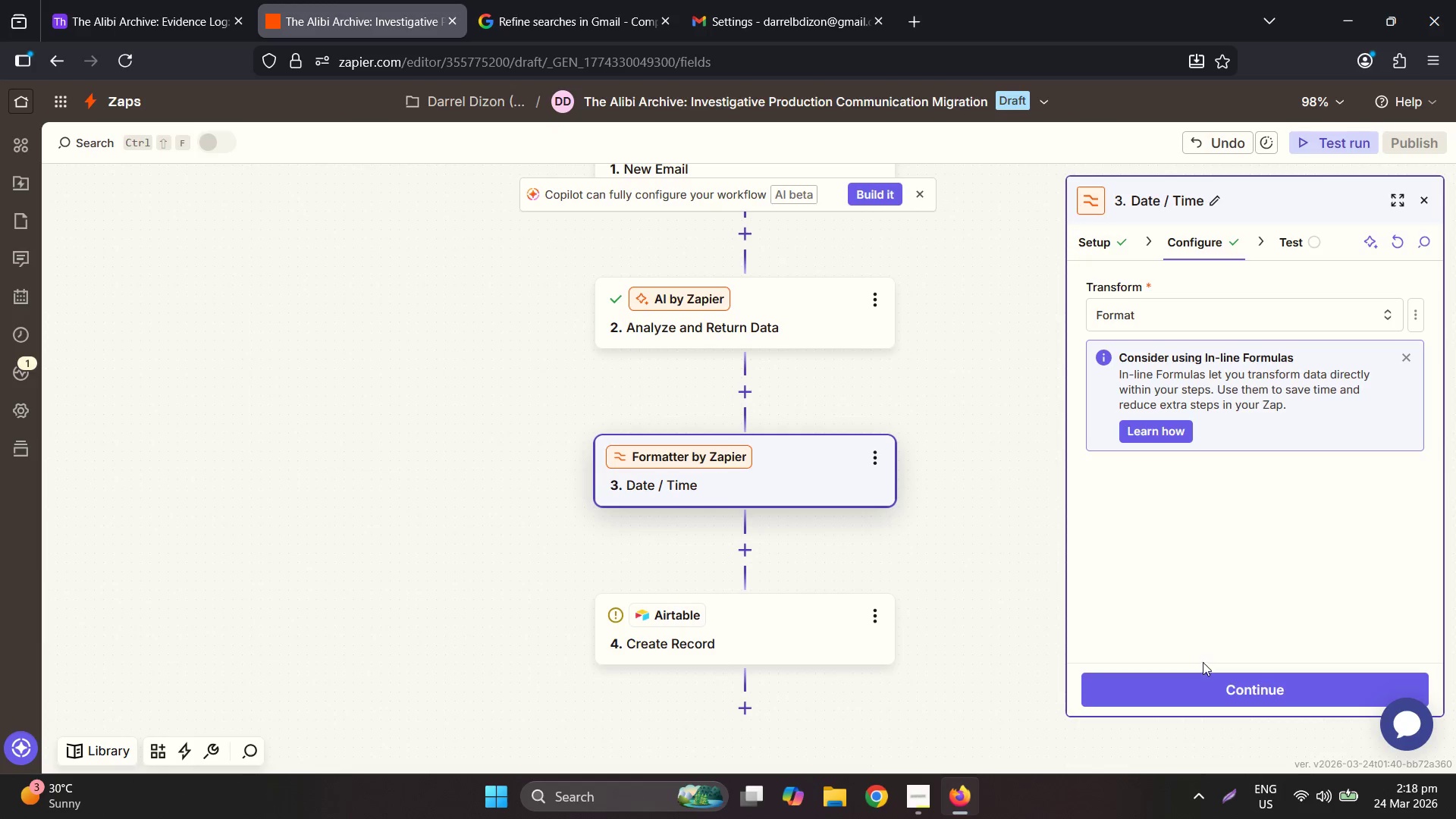 
left_click([1205, 570])
 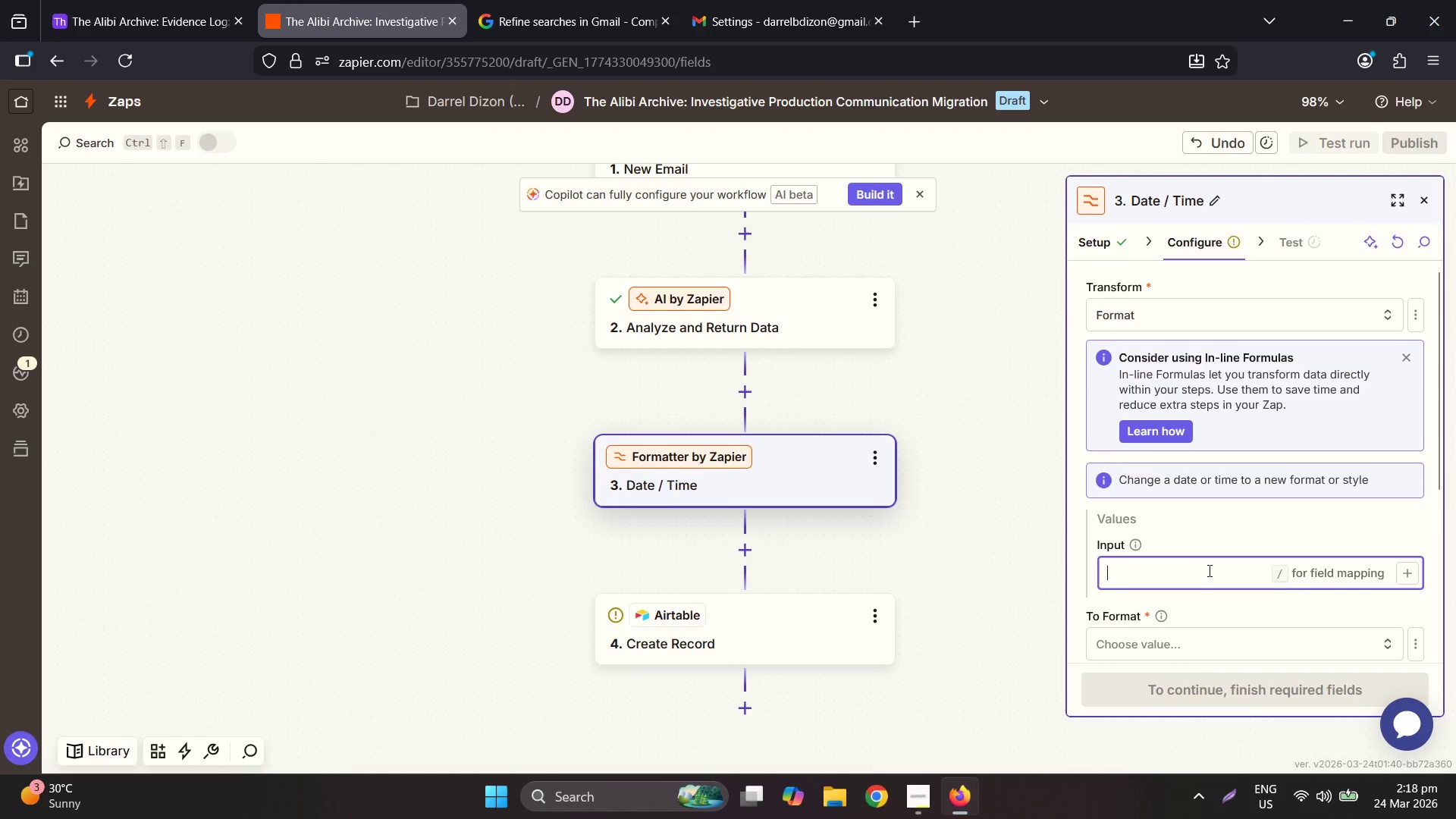 
scroll: coordinate [1213, 566], scroll_direction: down, amount: 2.0
 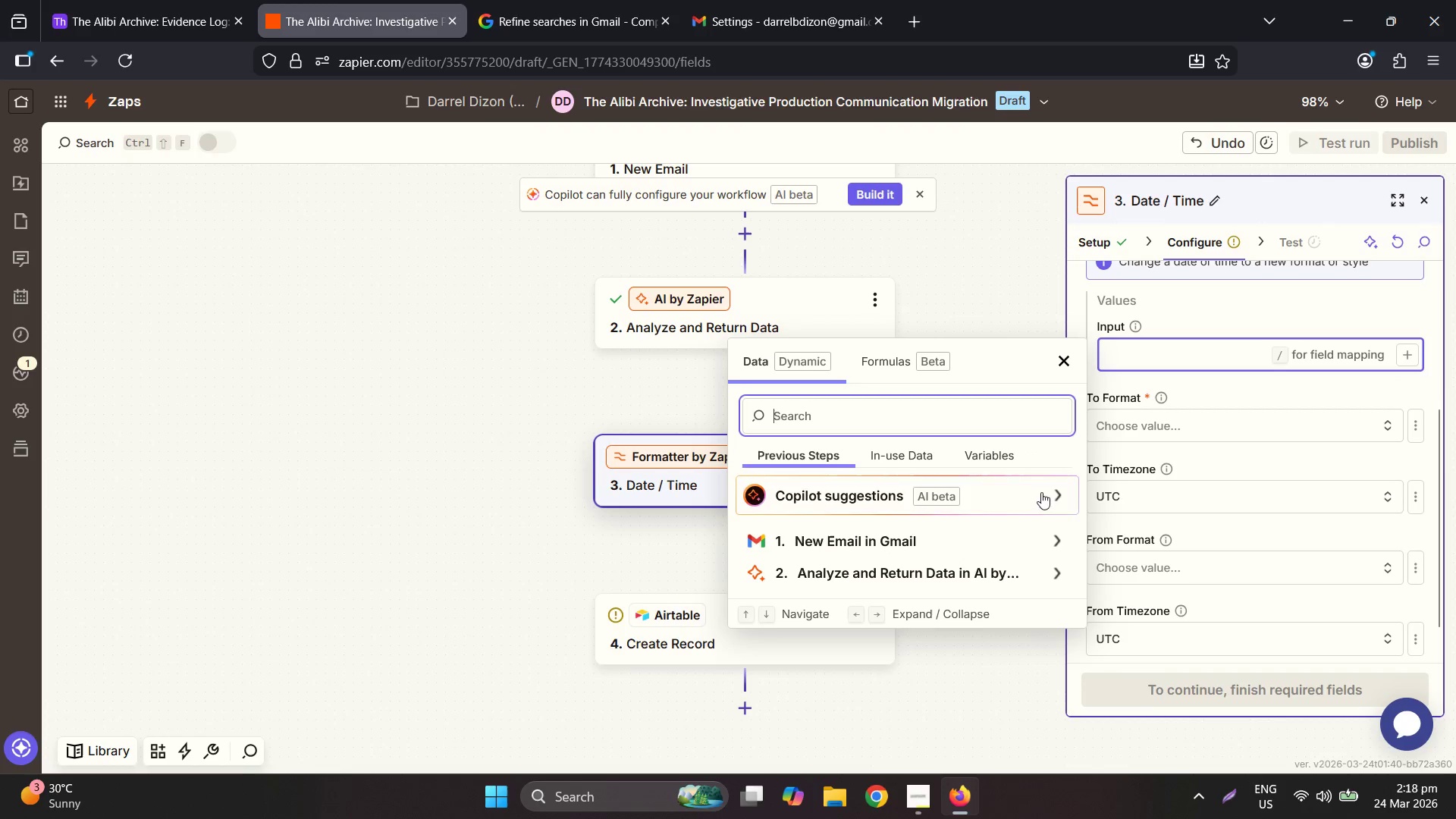 
left_click([915, 535])
 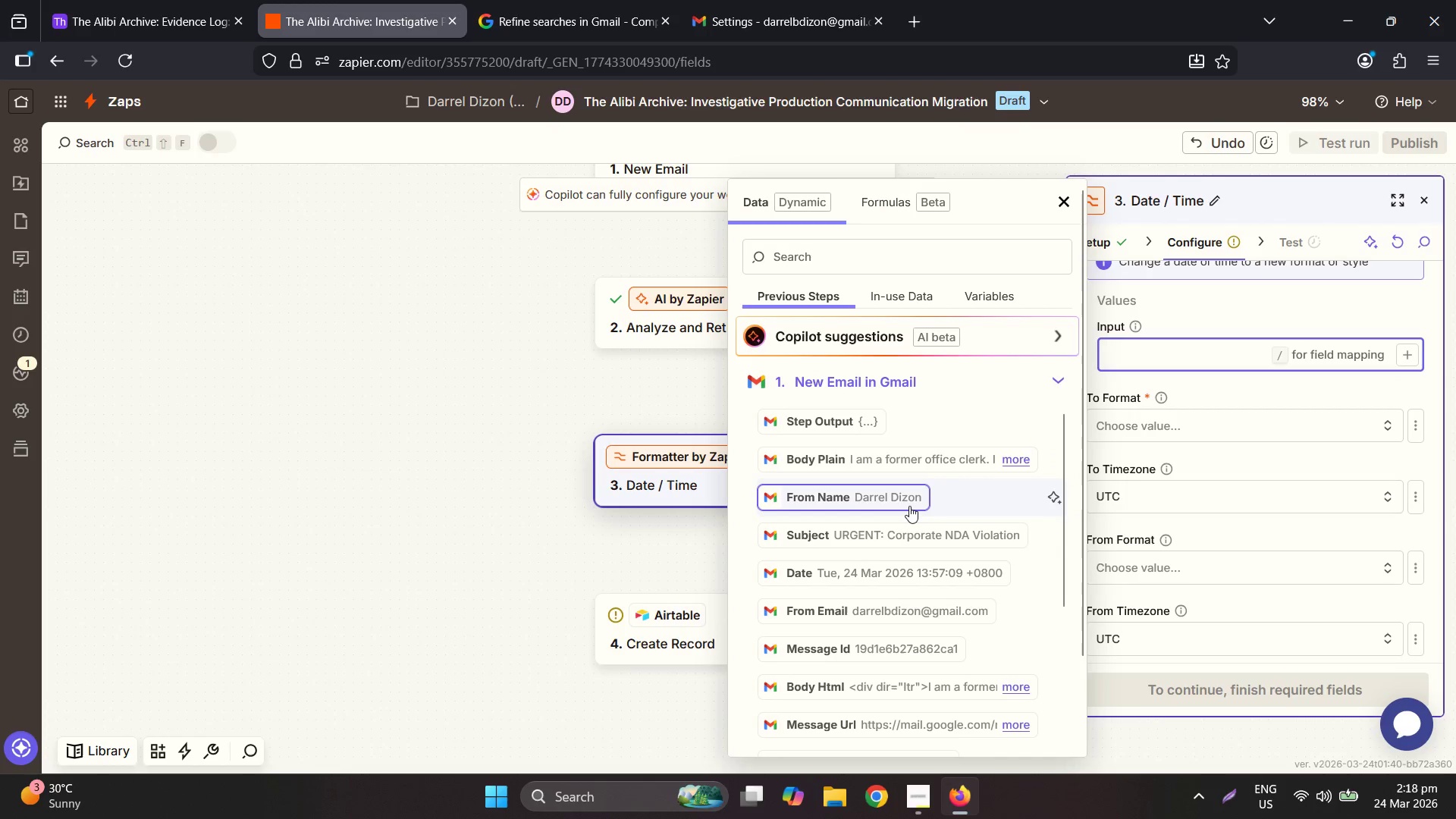 
left_click([930, 572])
 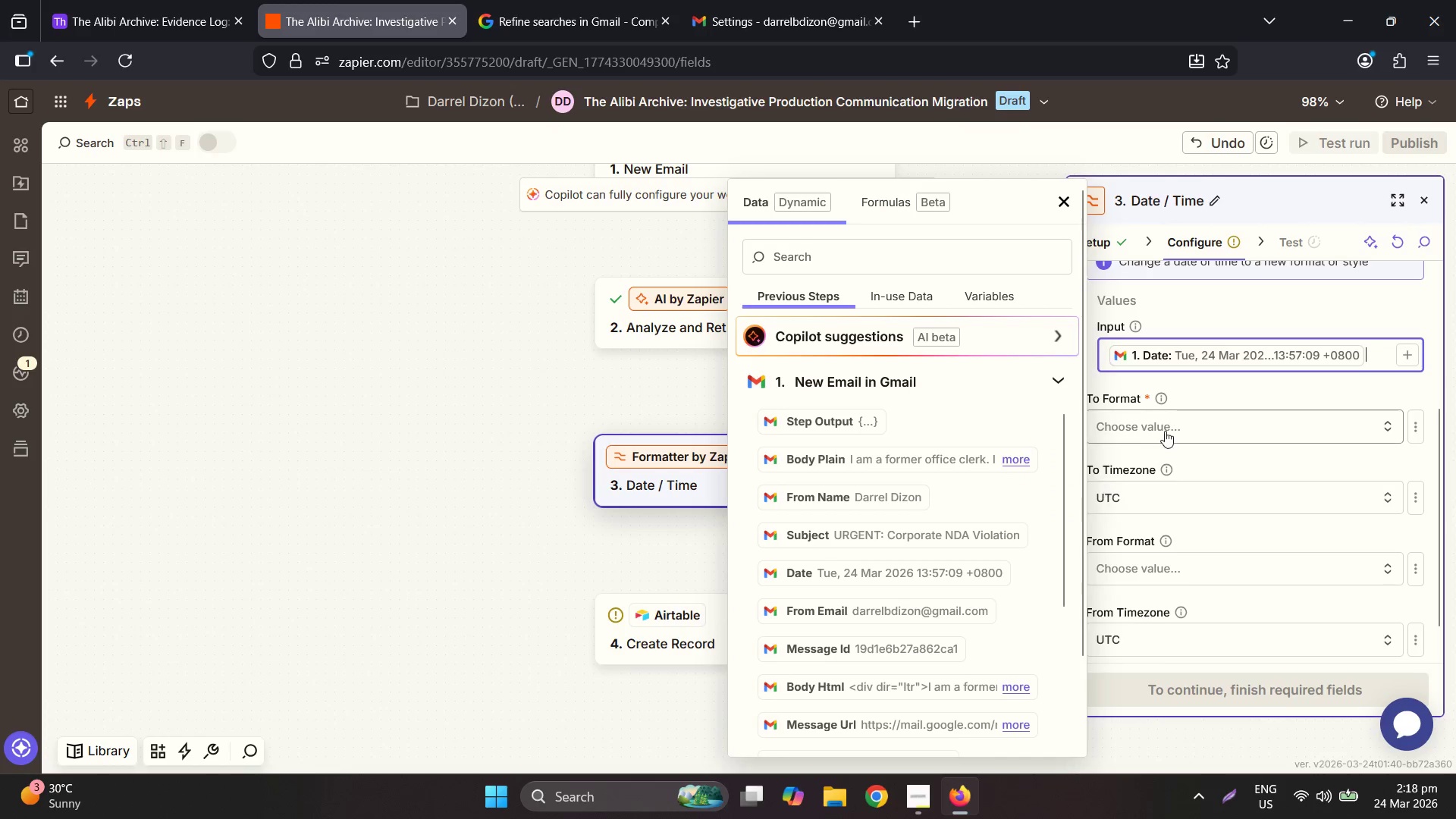 
left_click([1168, 428])
 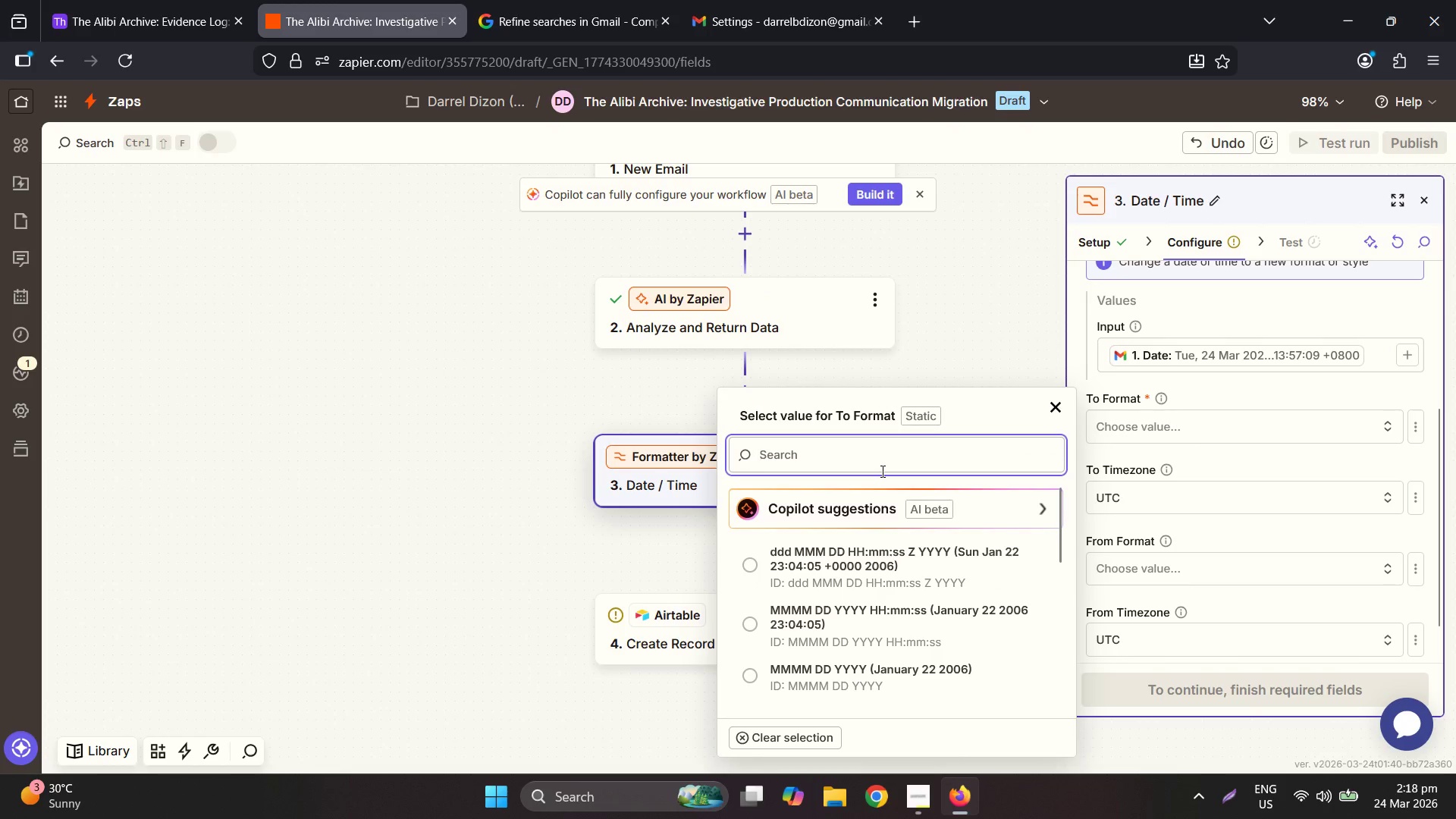 
wait(5.12)
 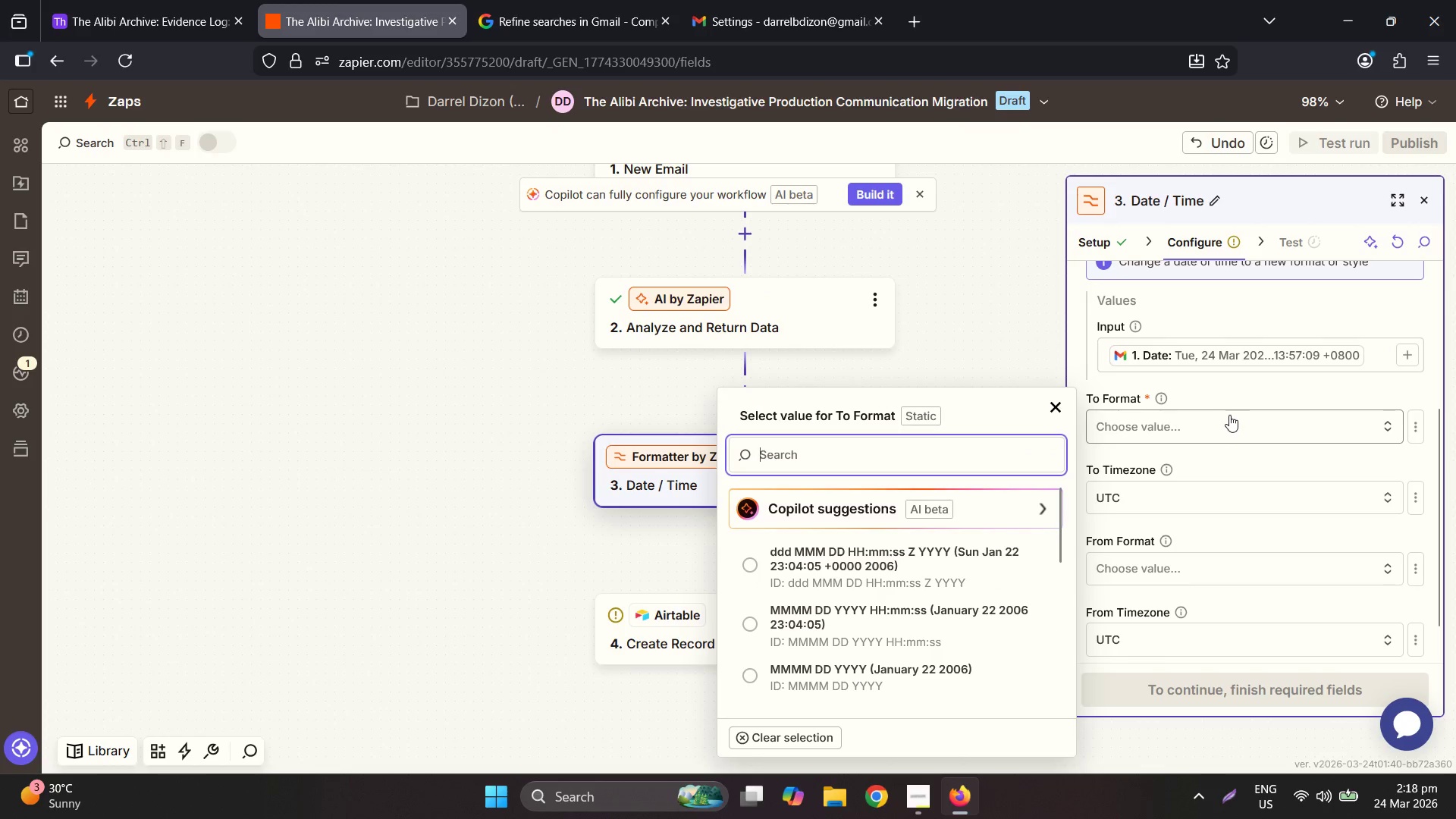 
scroll: coordinate [1209, 581], scroll_direction: down, amount: 6.0
 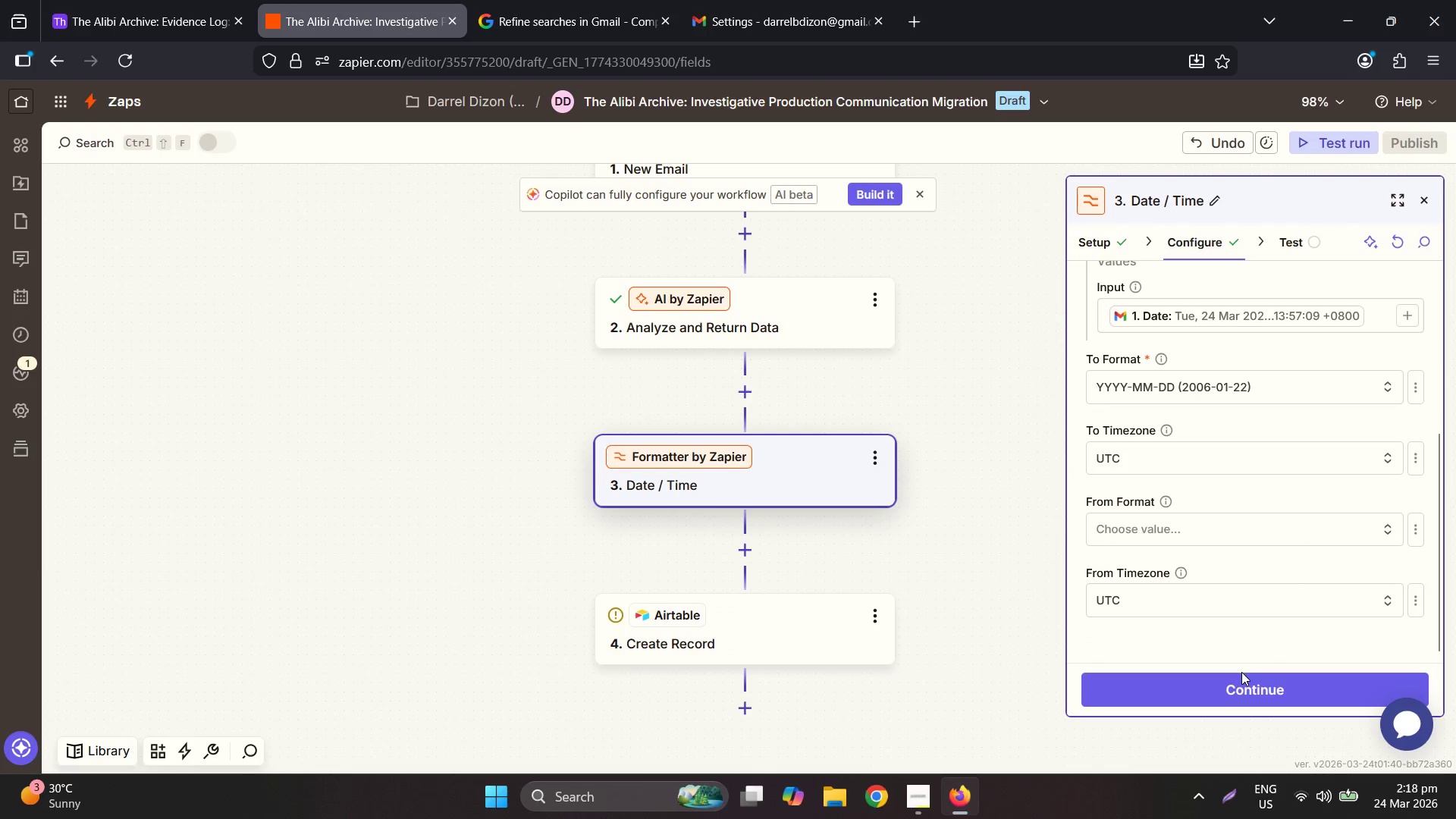 
double_click([1250, 679])
 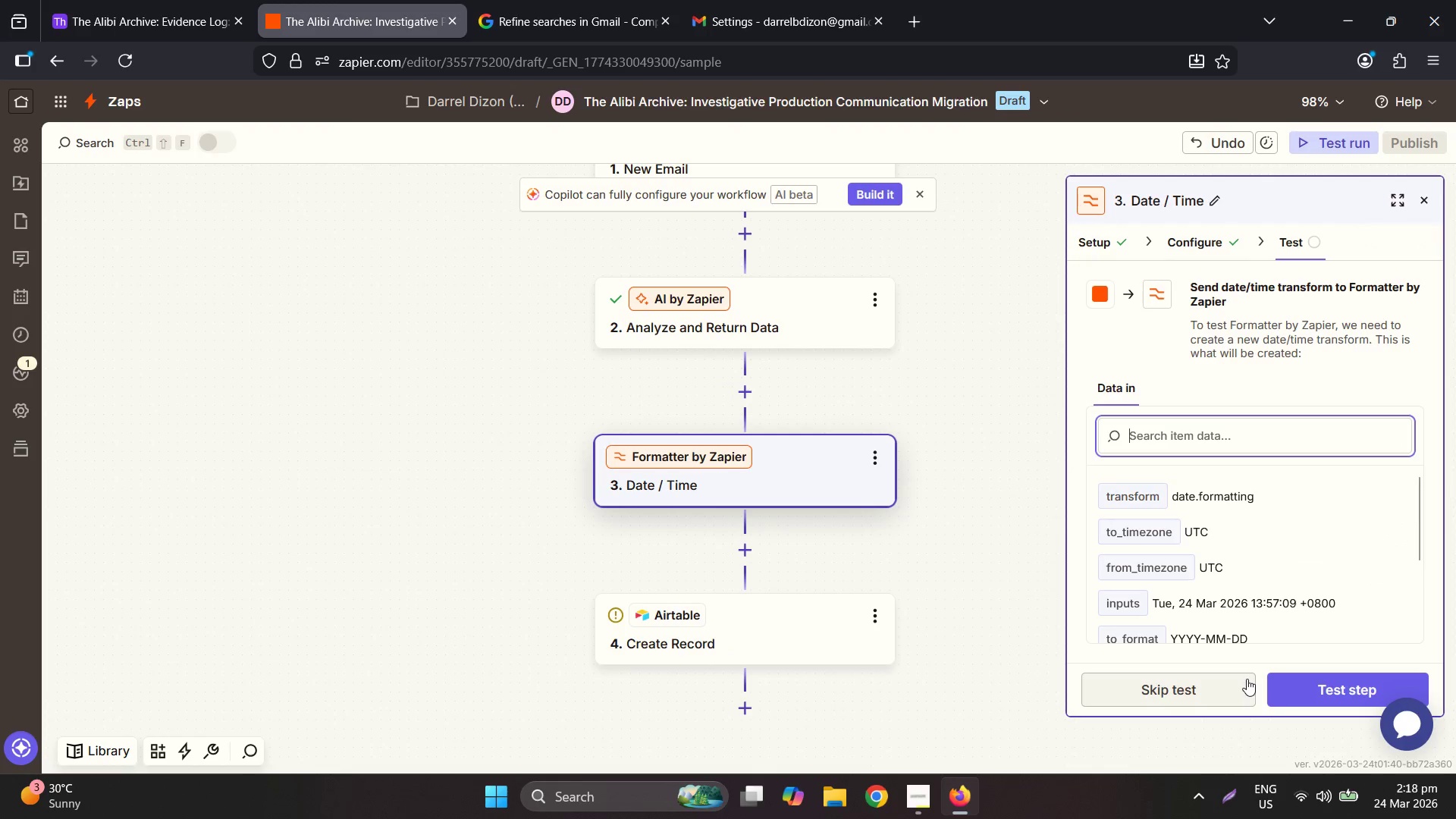 
left_click_drag(start_coordinate=[1213, 685], to_coordinate=[1320, 686])
 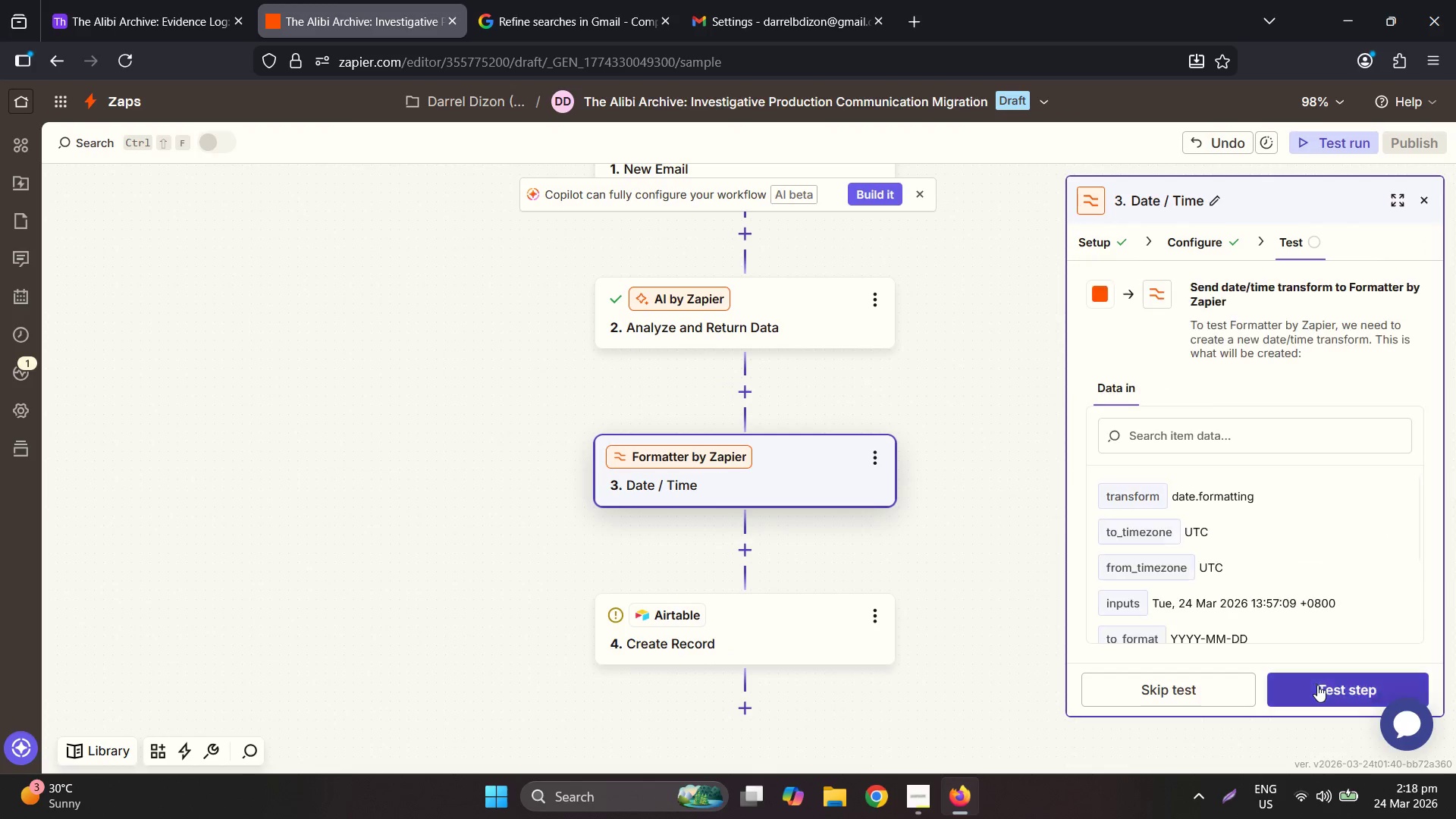 
left_click([1323, 689])
 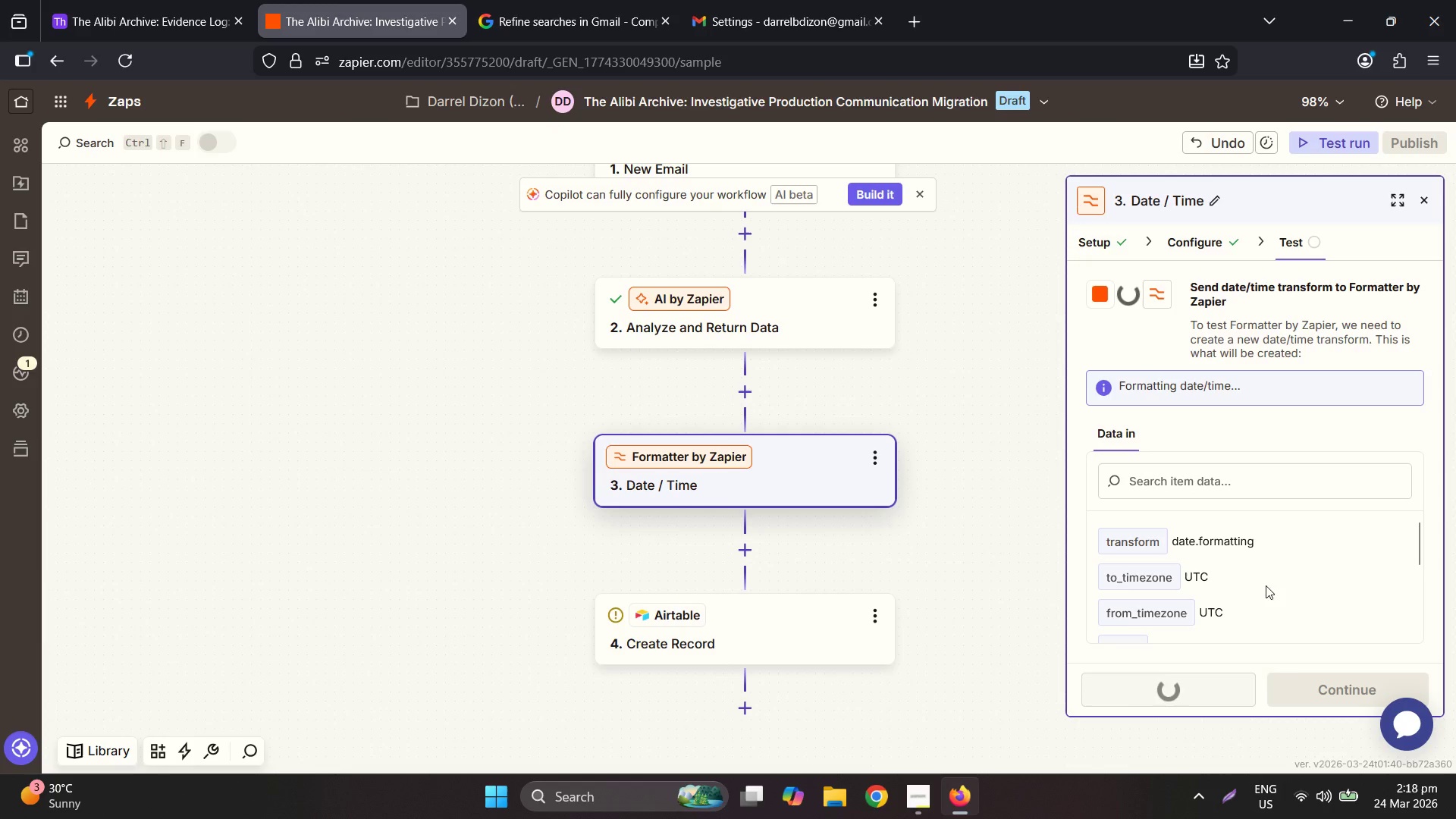 
scroll: coordinate [1274, 573], scroll_direction: down, amount: 3.0
 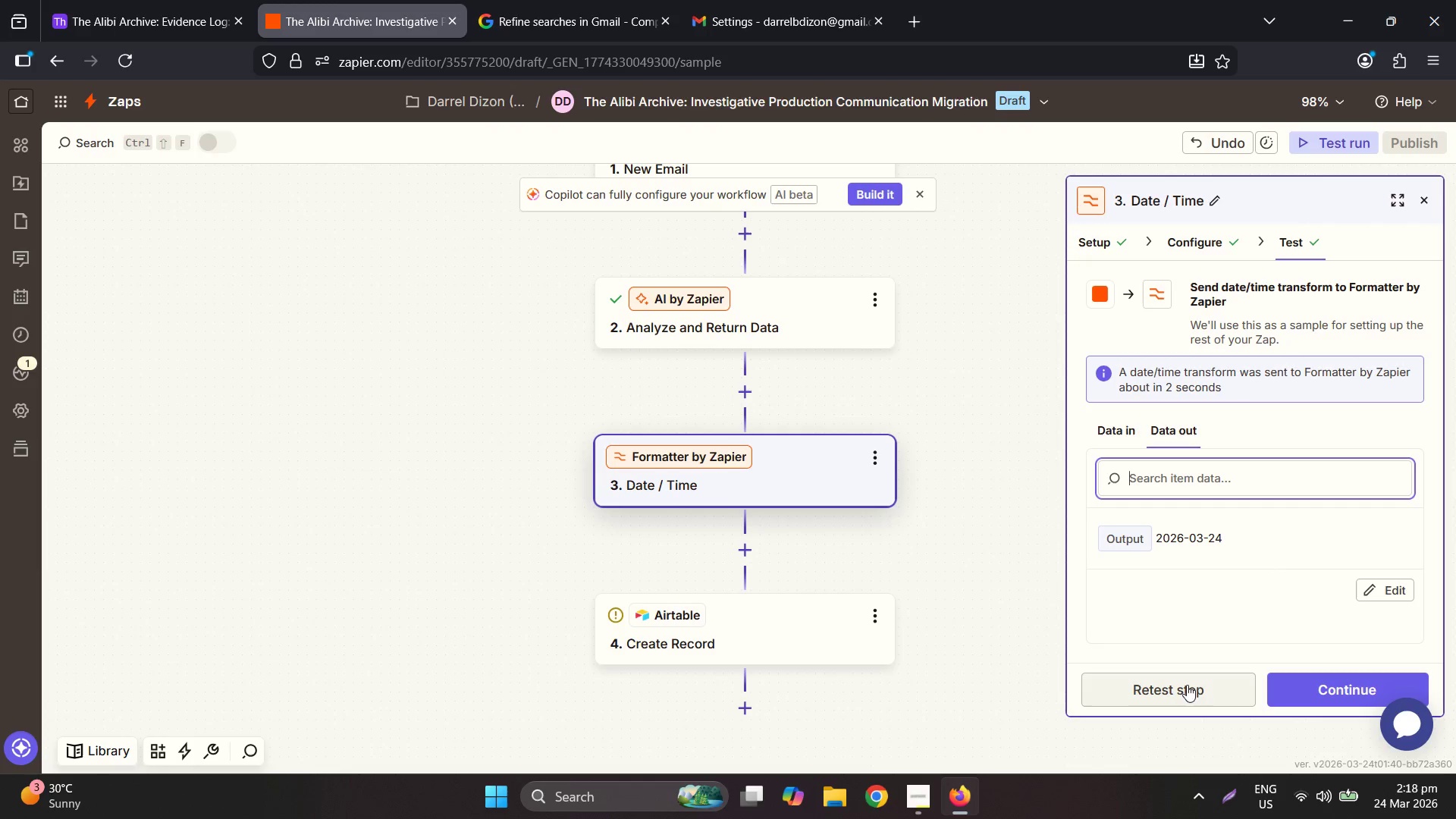 
left_click([1308, 685])
 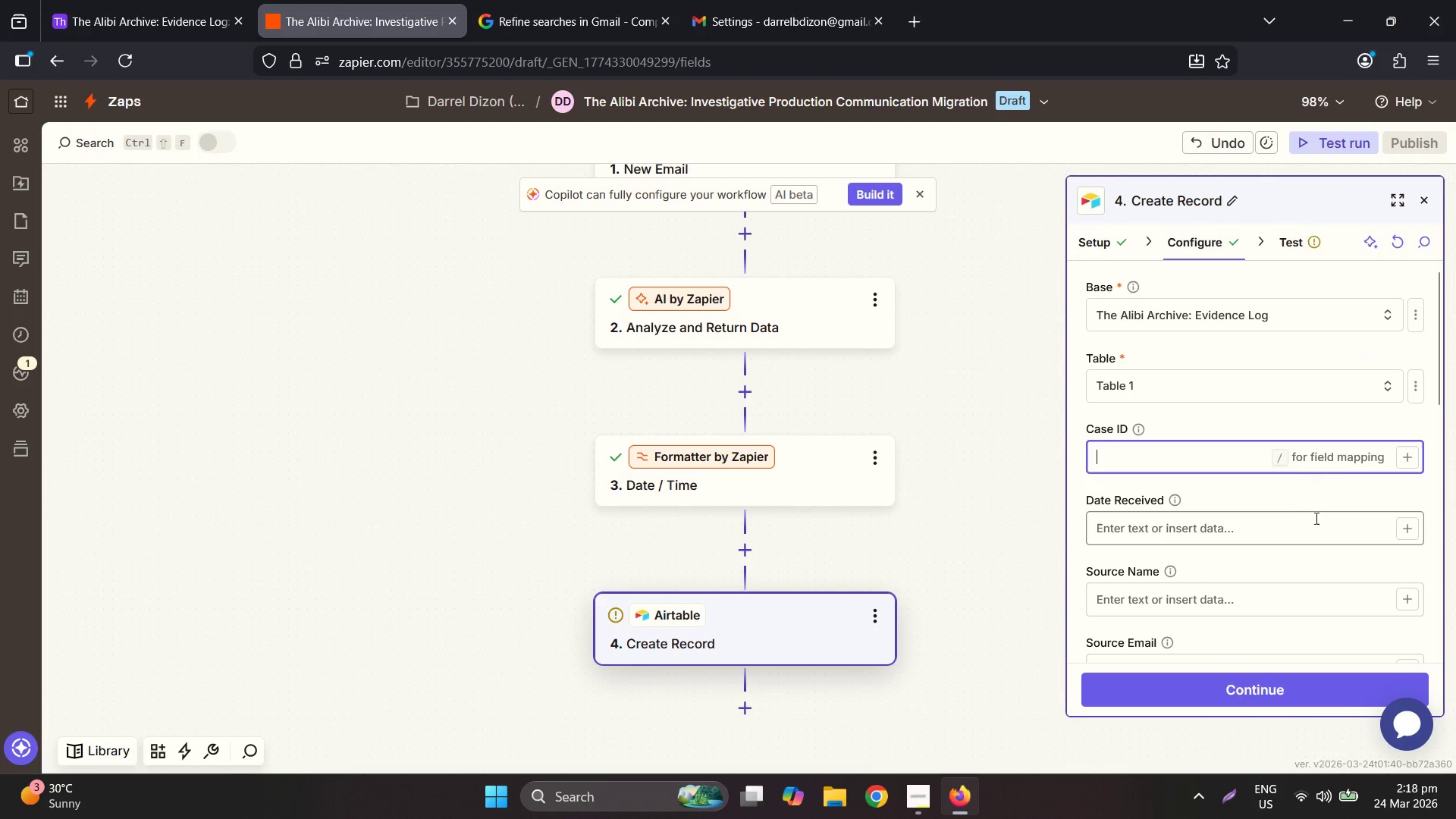 
wait(5.81)
 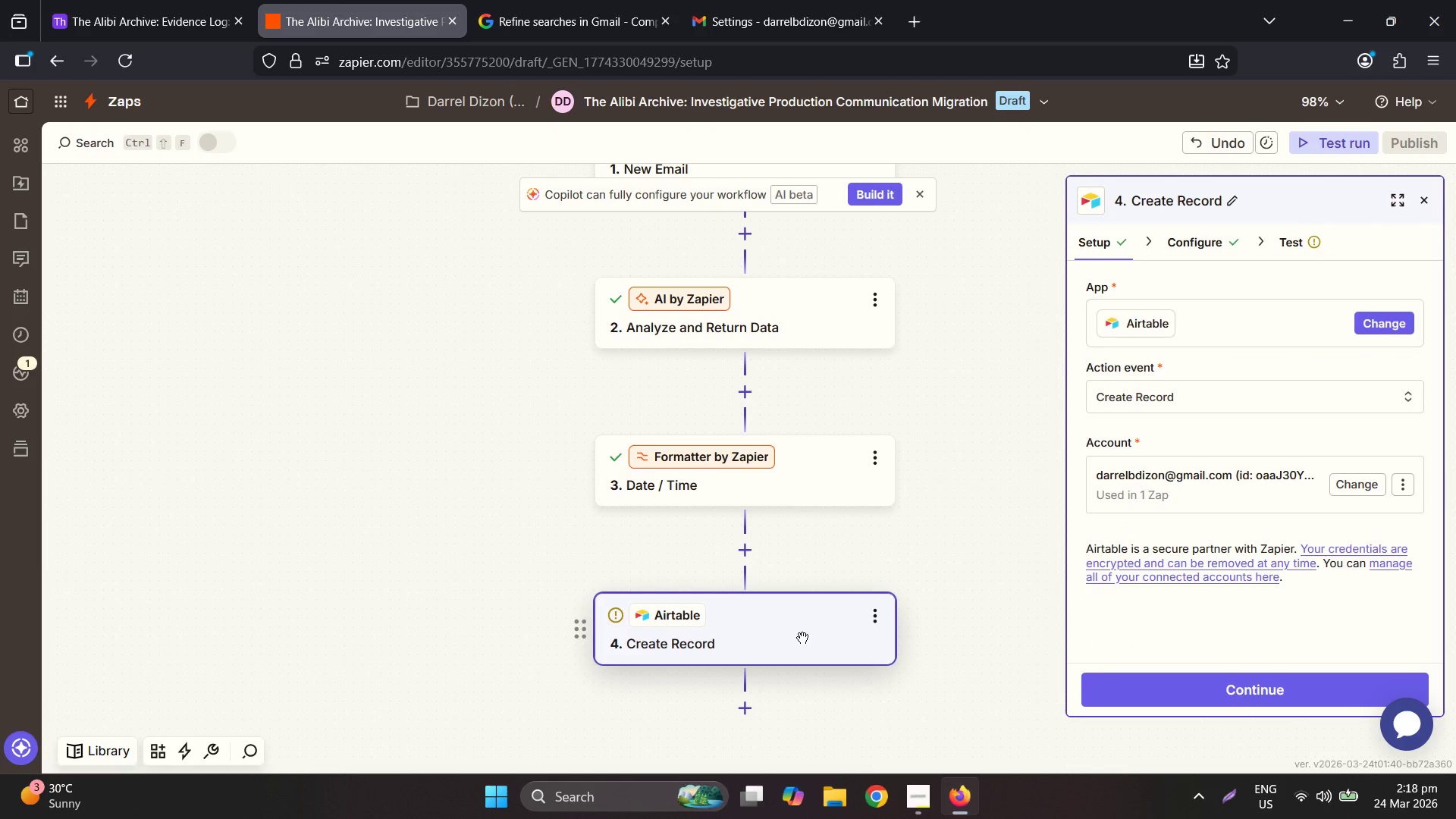 
left_click([837, 699])
 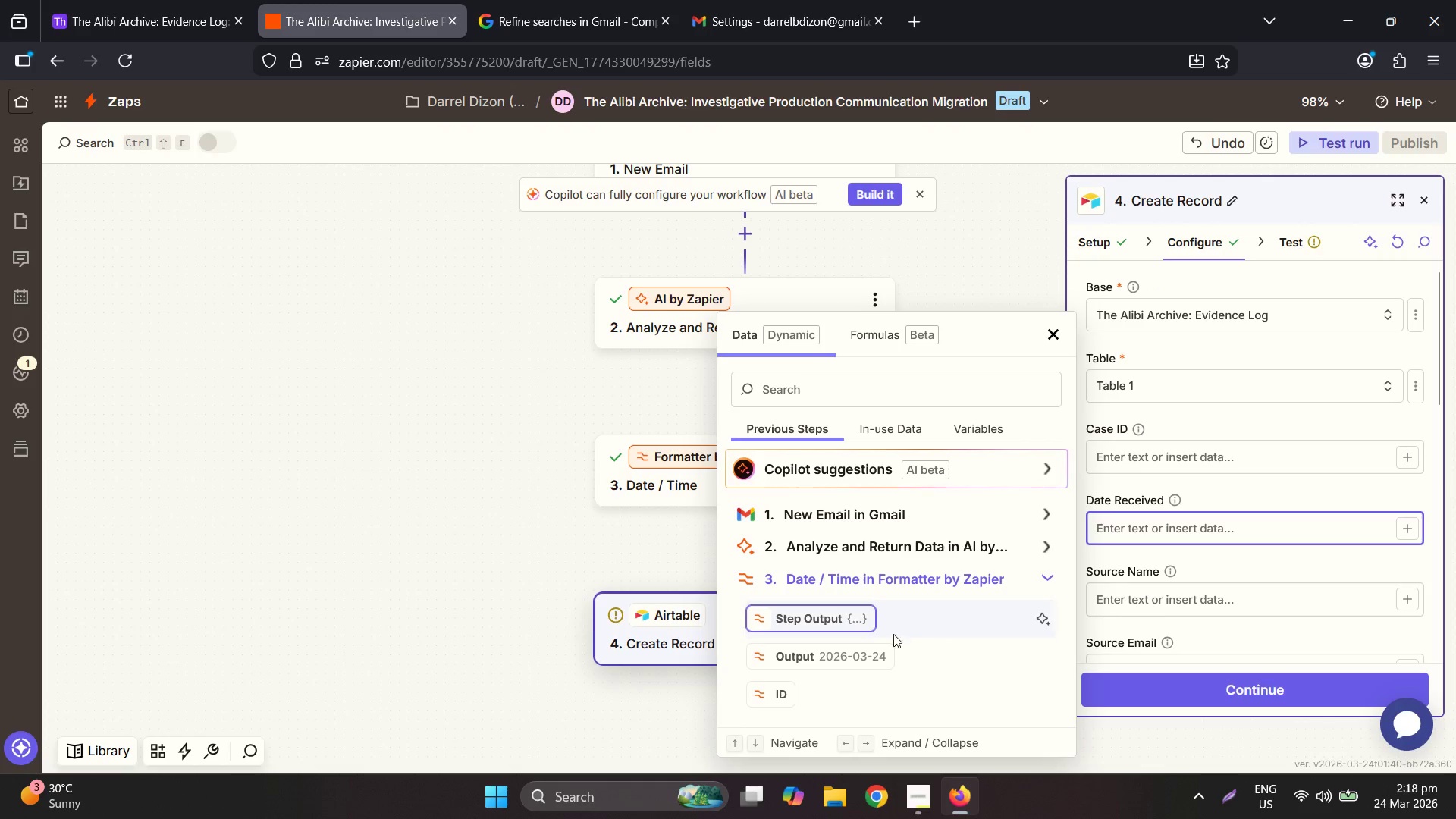 
left_click([840, 661])
 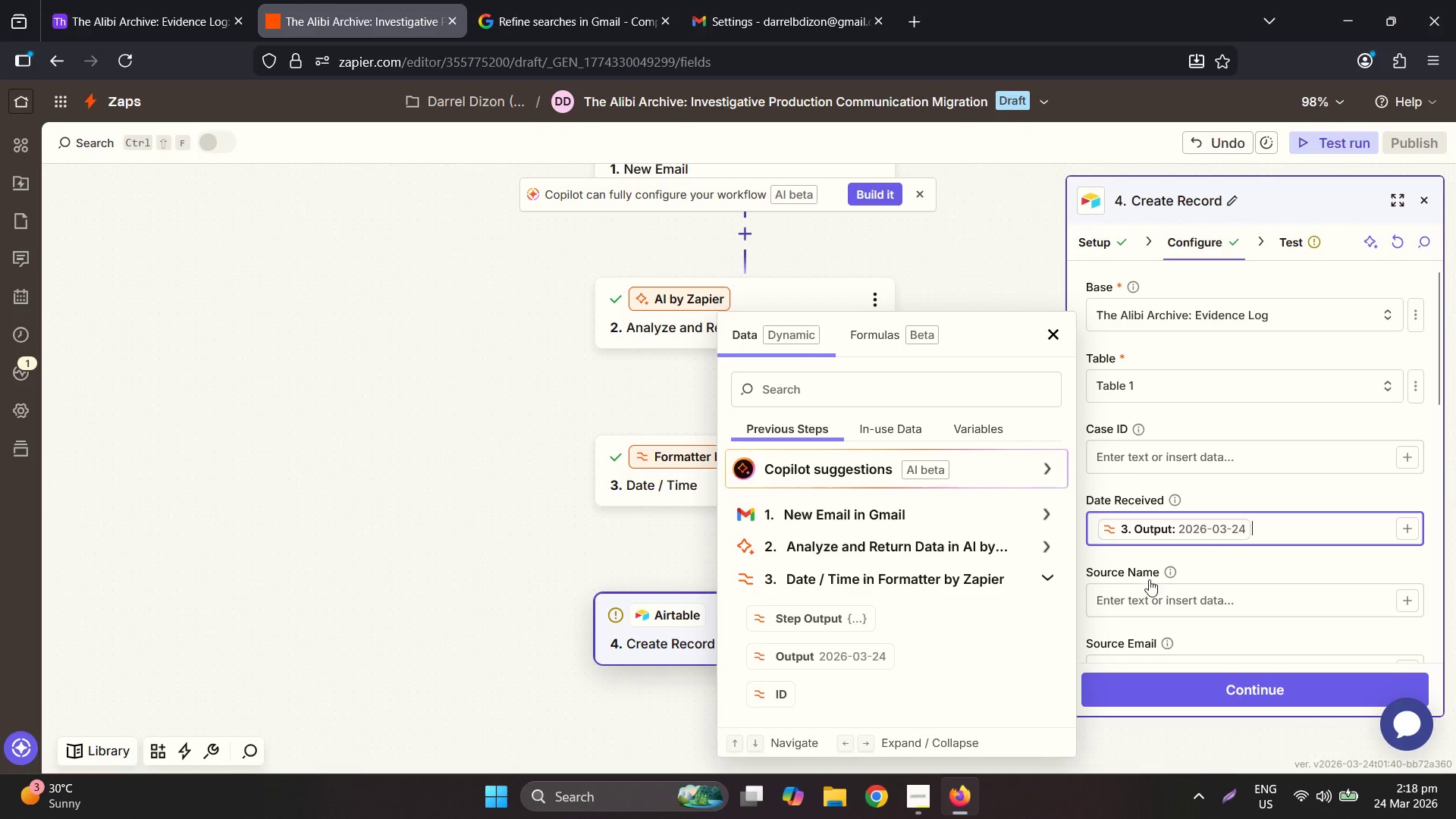 
left_click([1178, 586])
 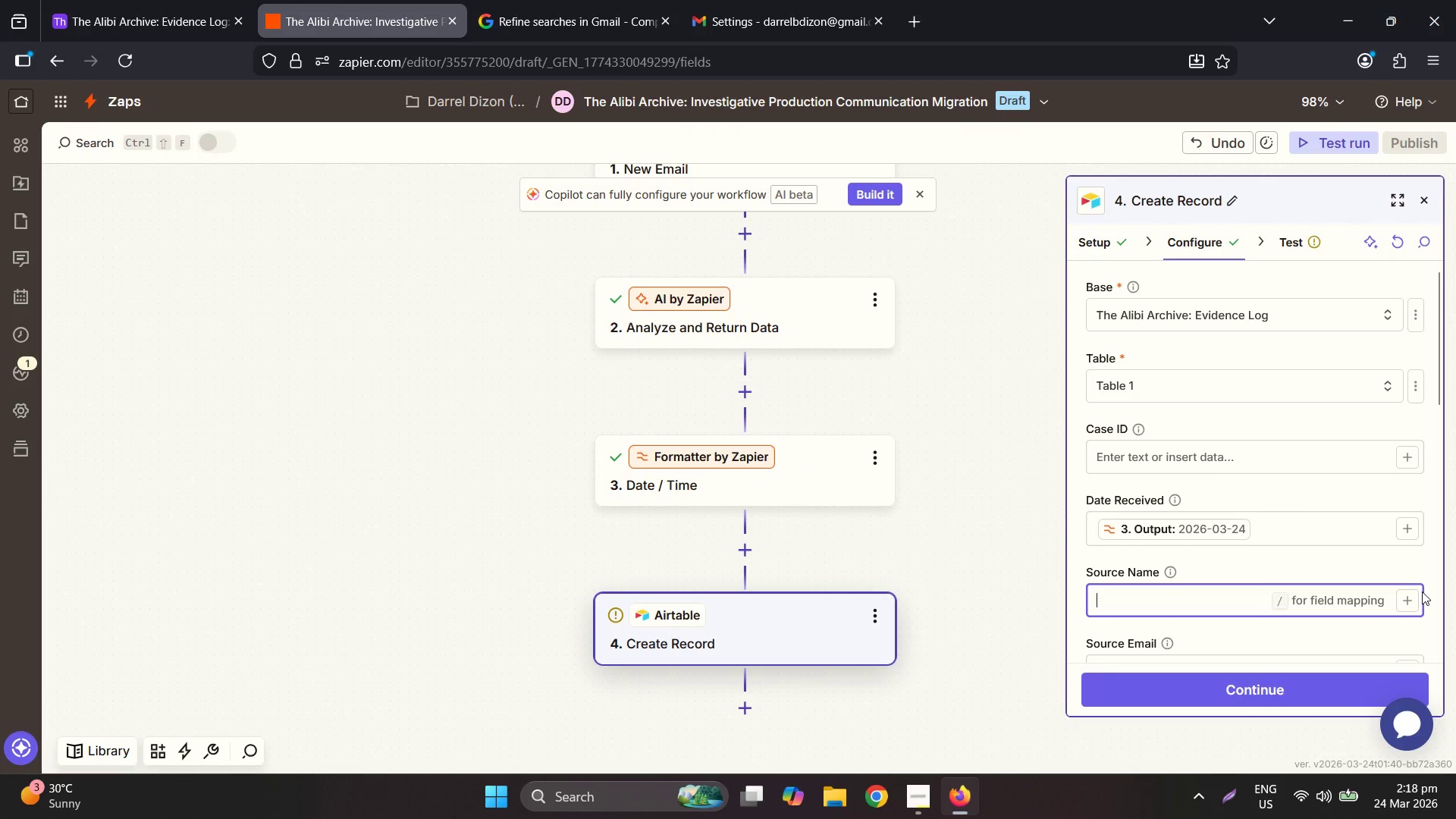 
left_click([1396, 600])
 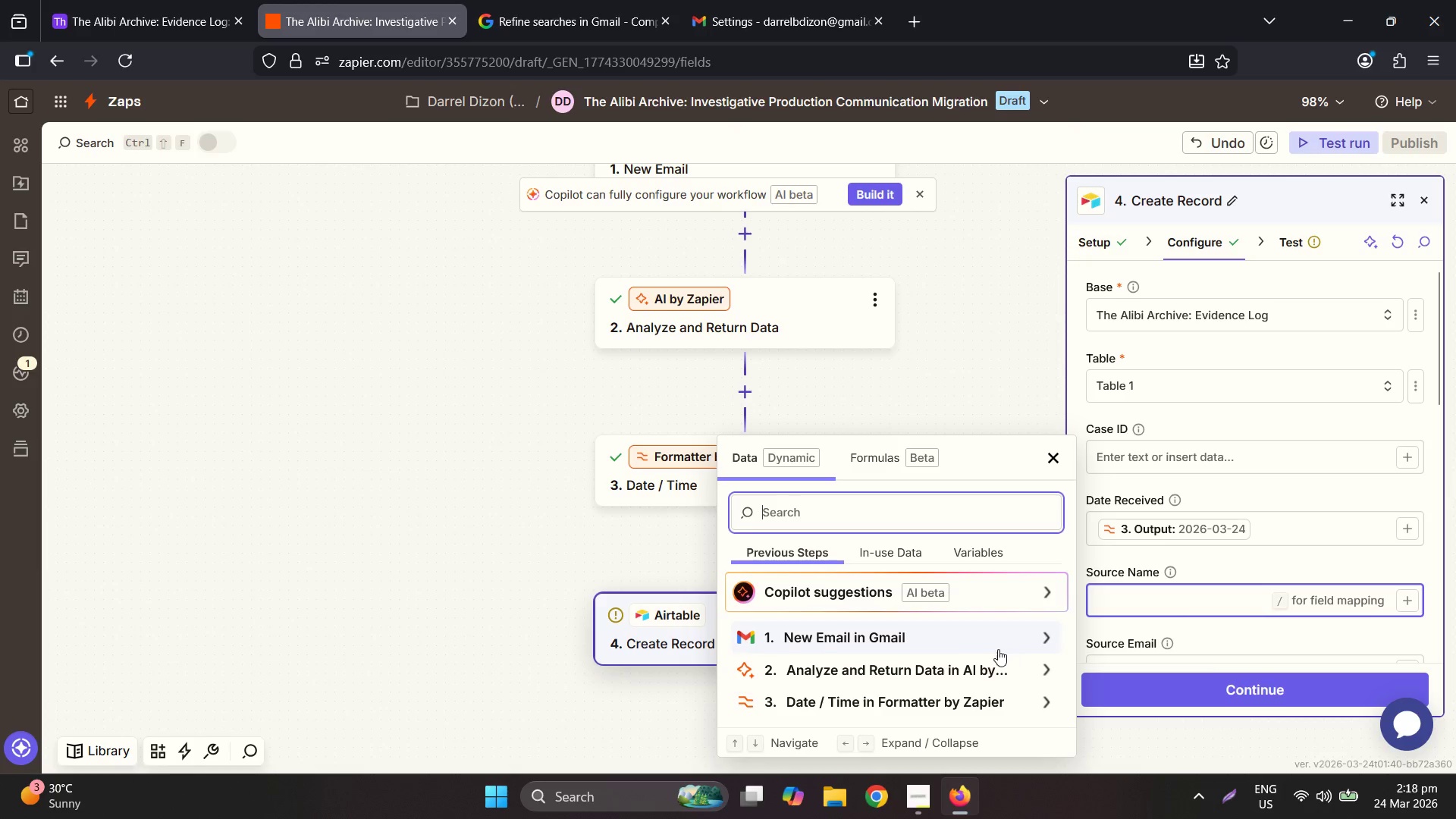 
left_click([946, 644])
 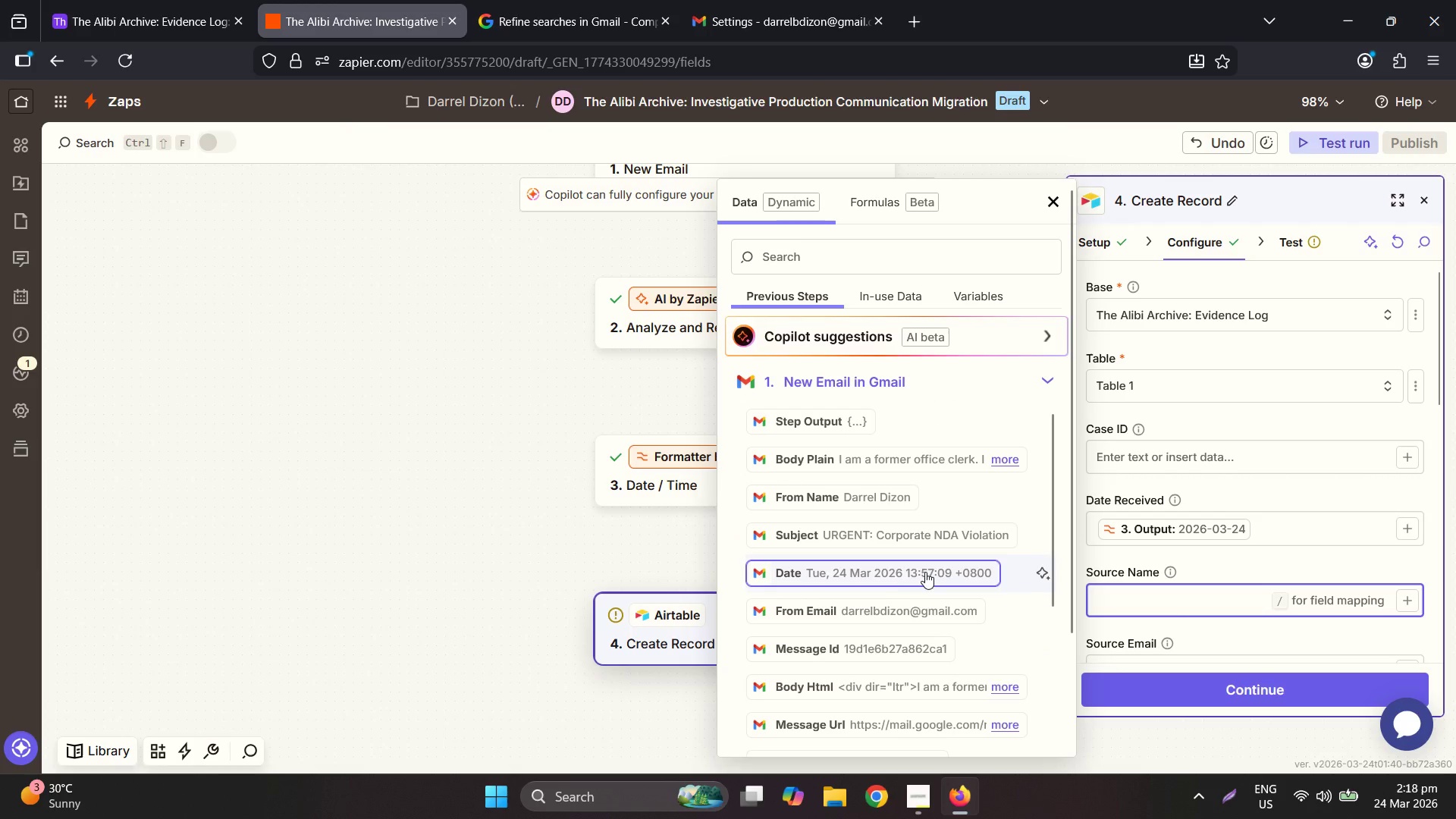 
left_click([858, 495])
 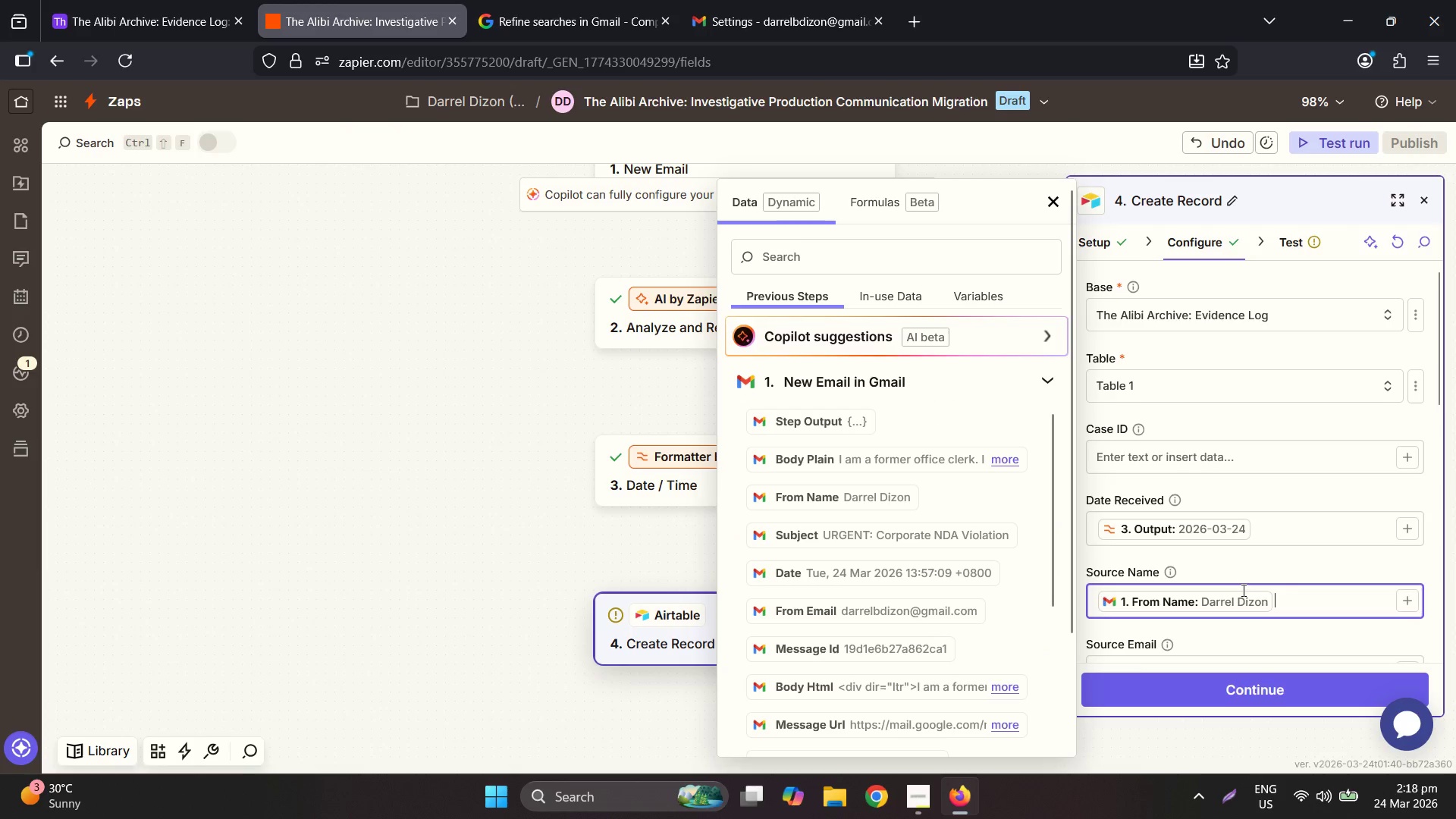 
scroll: coordinate [1242, 590], scroll_direction: down, amount: 3.0
 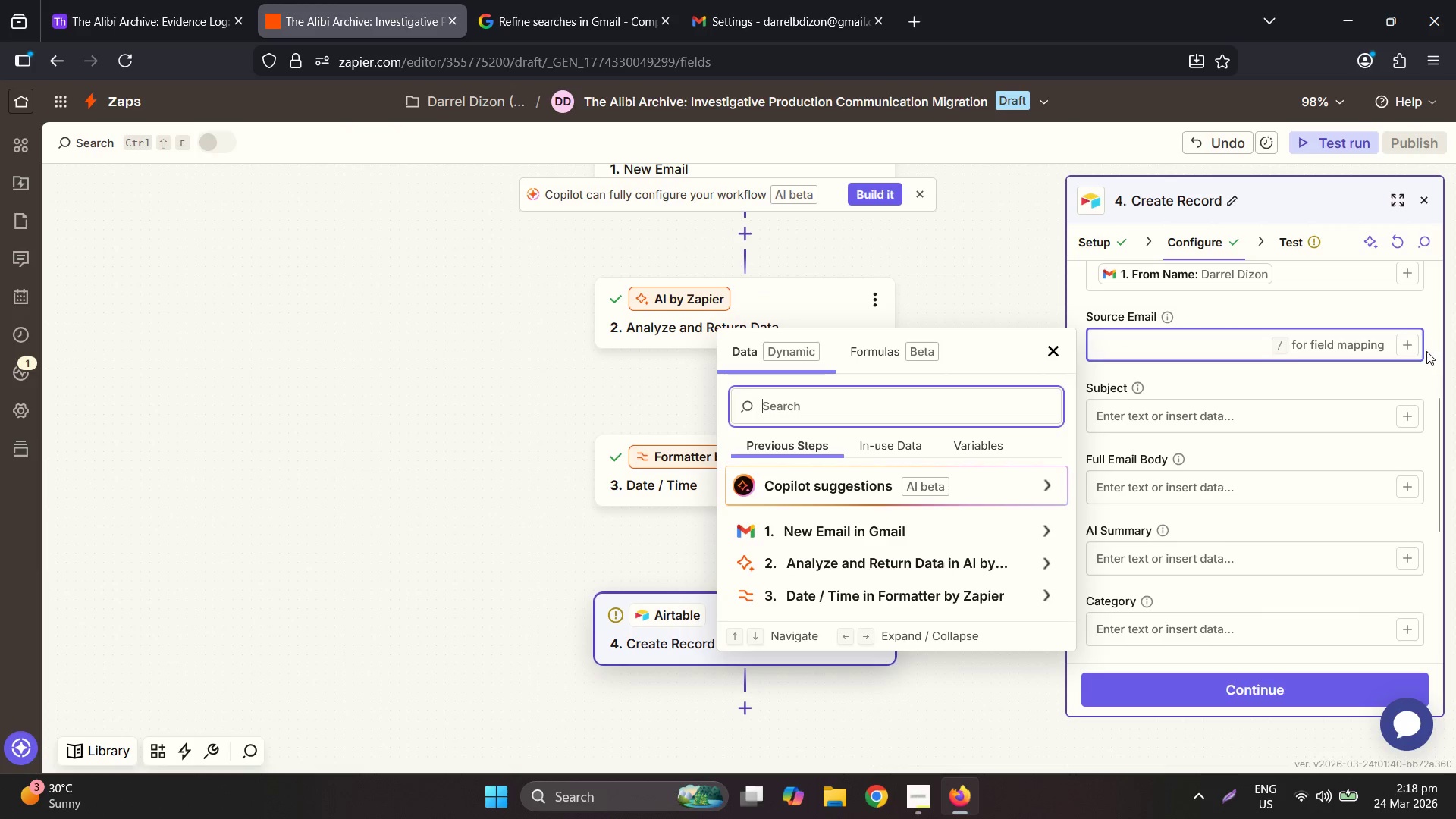 
left_click([906, 529])
 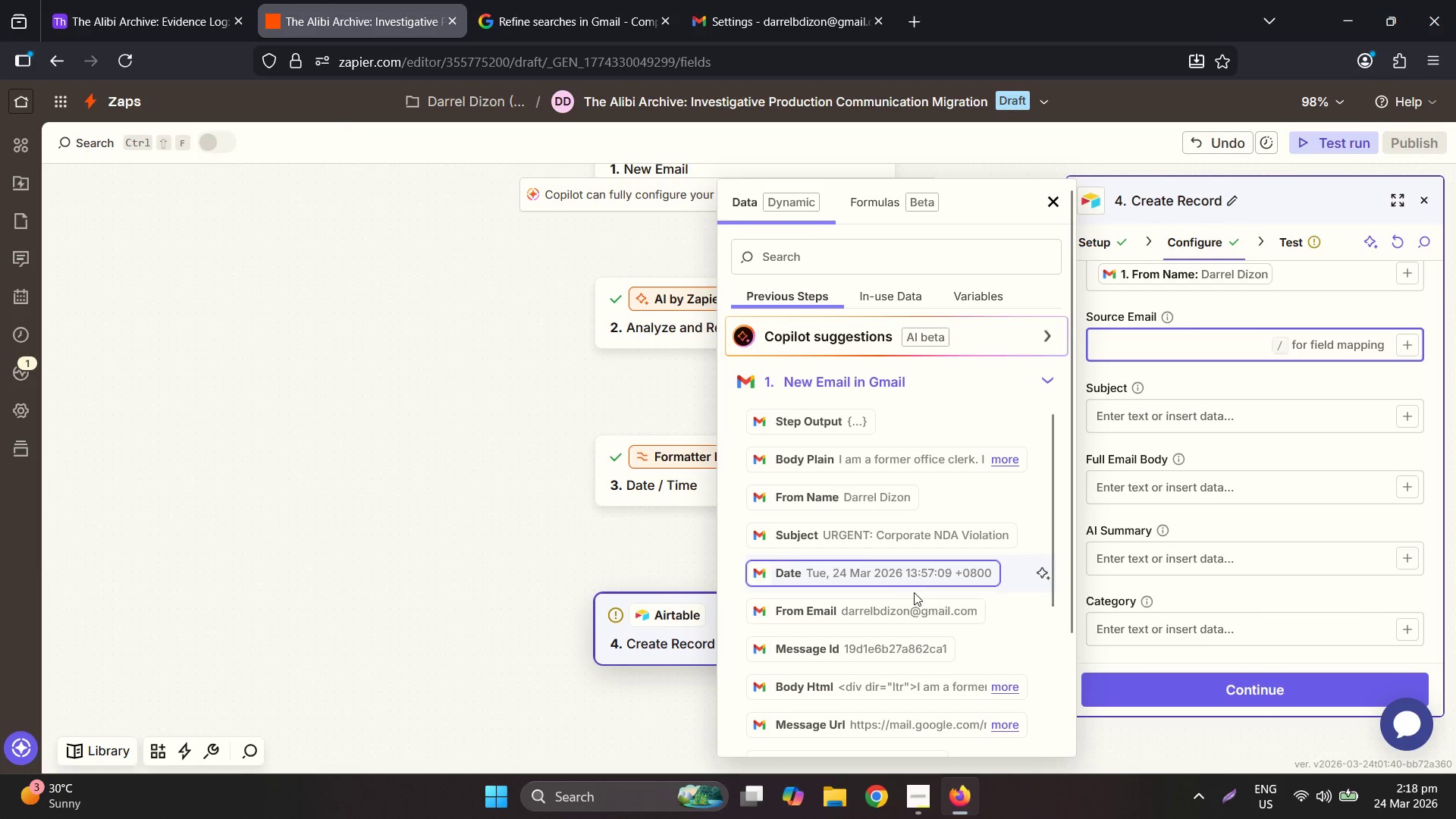 
left_click([1263, 411])
 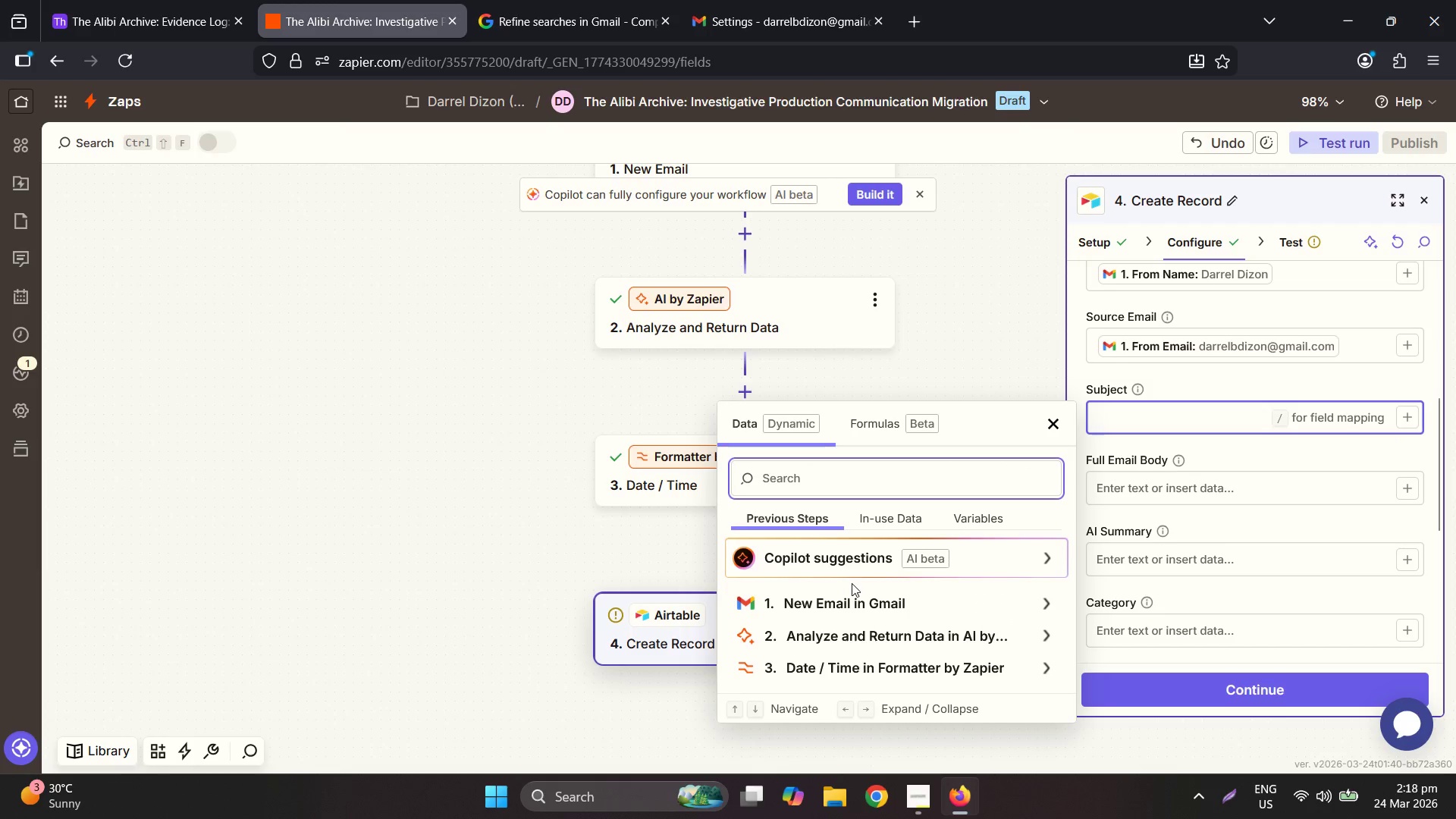 
left_click([853, 603])
 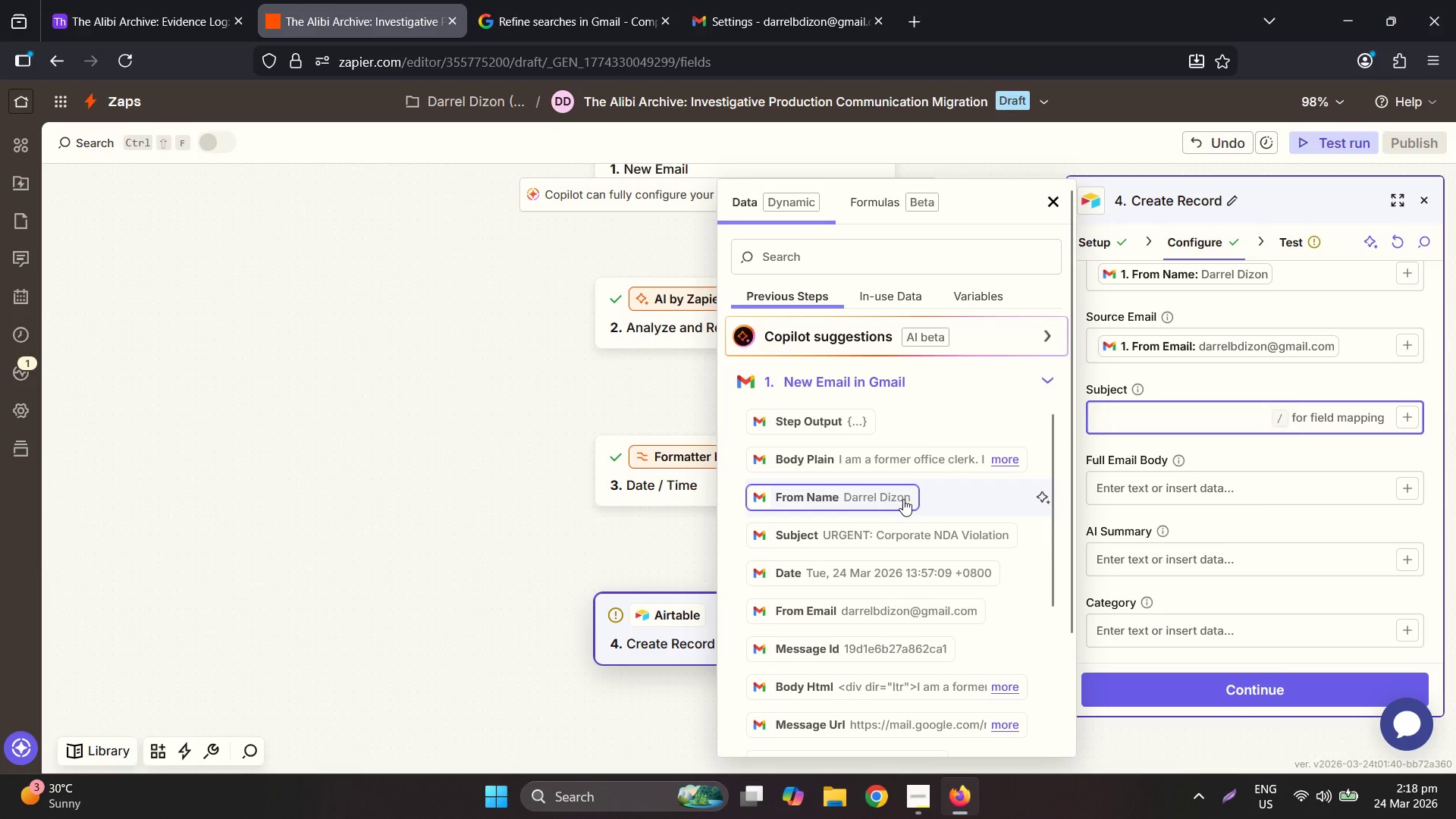 
wait(8.47)
 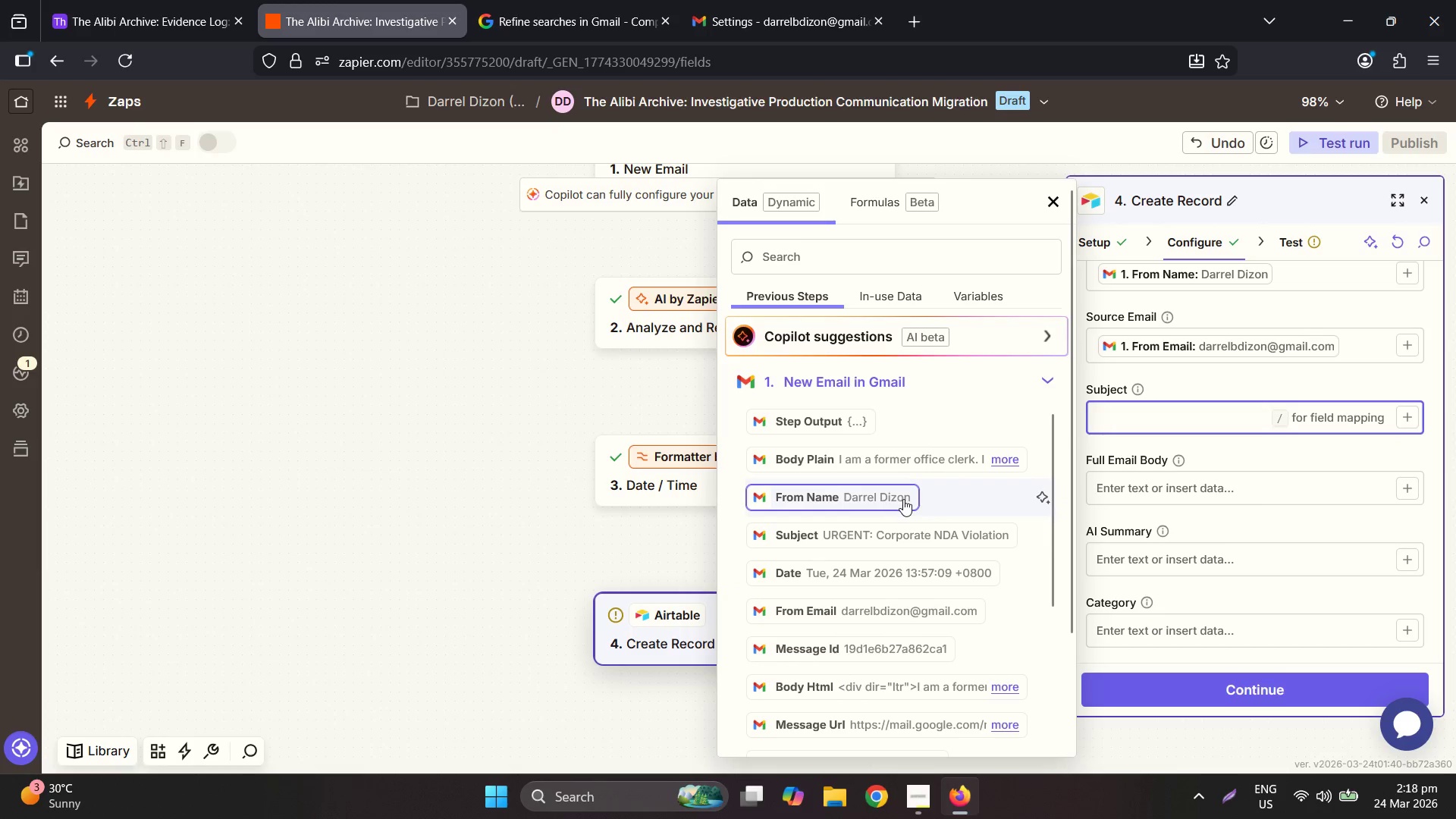 
left_click([845, 532])
 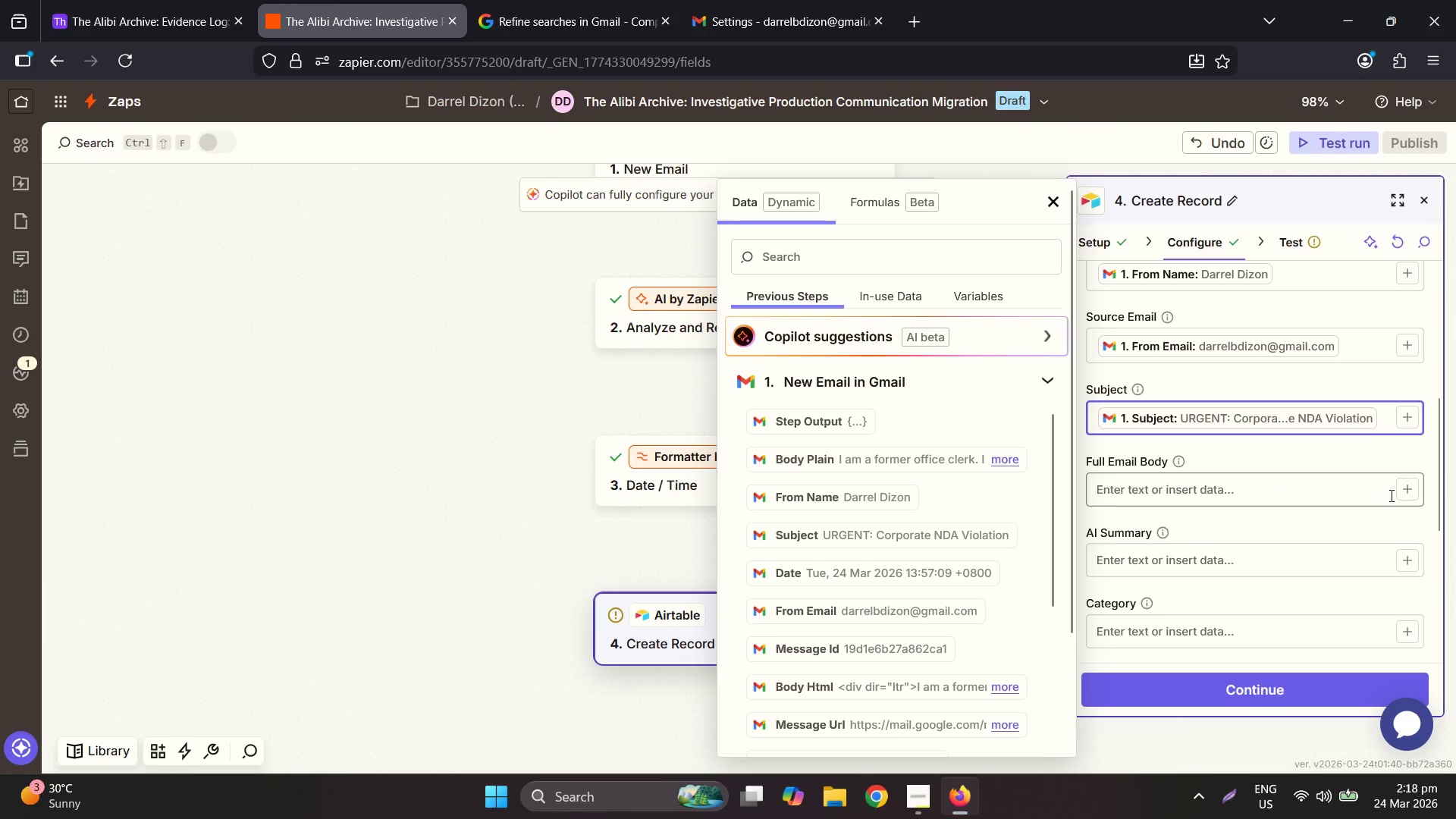 
left_click([1398, 488])
 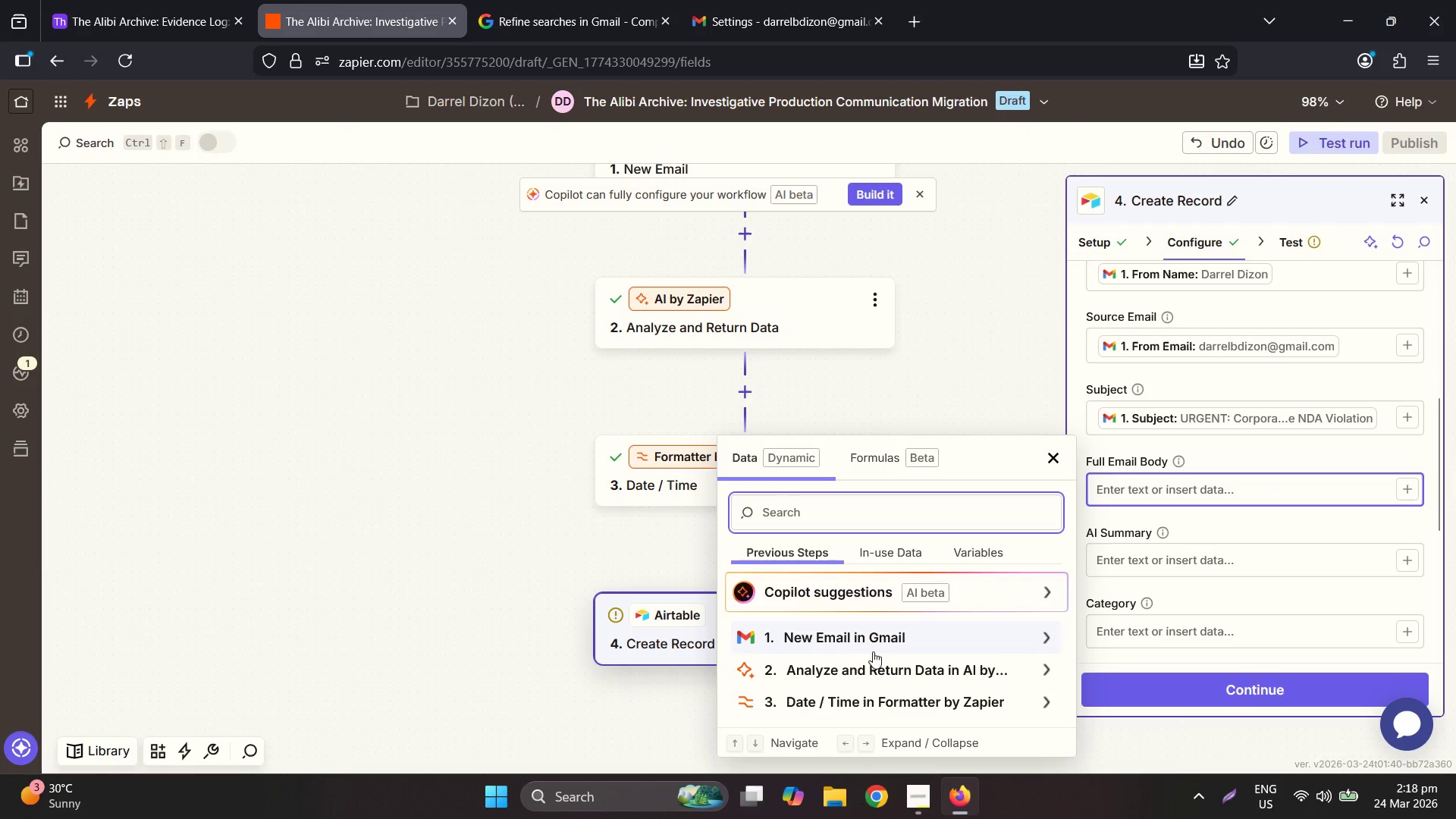 
left_click([877, 637])
 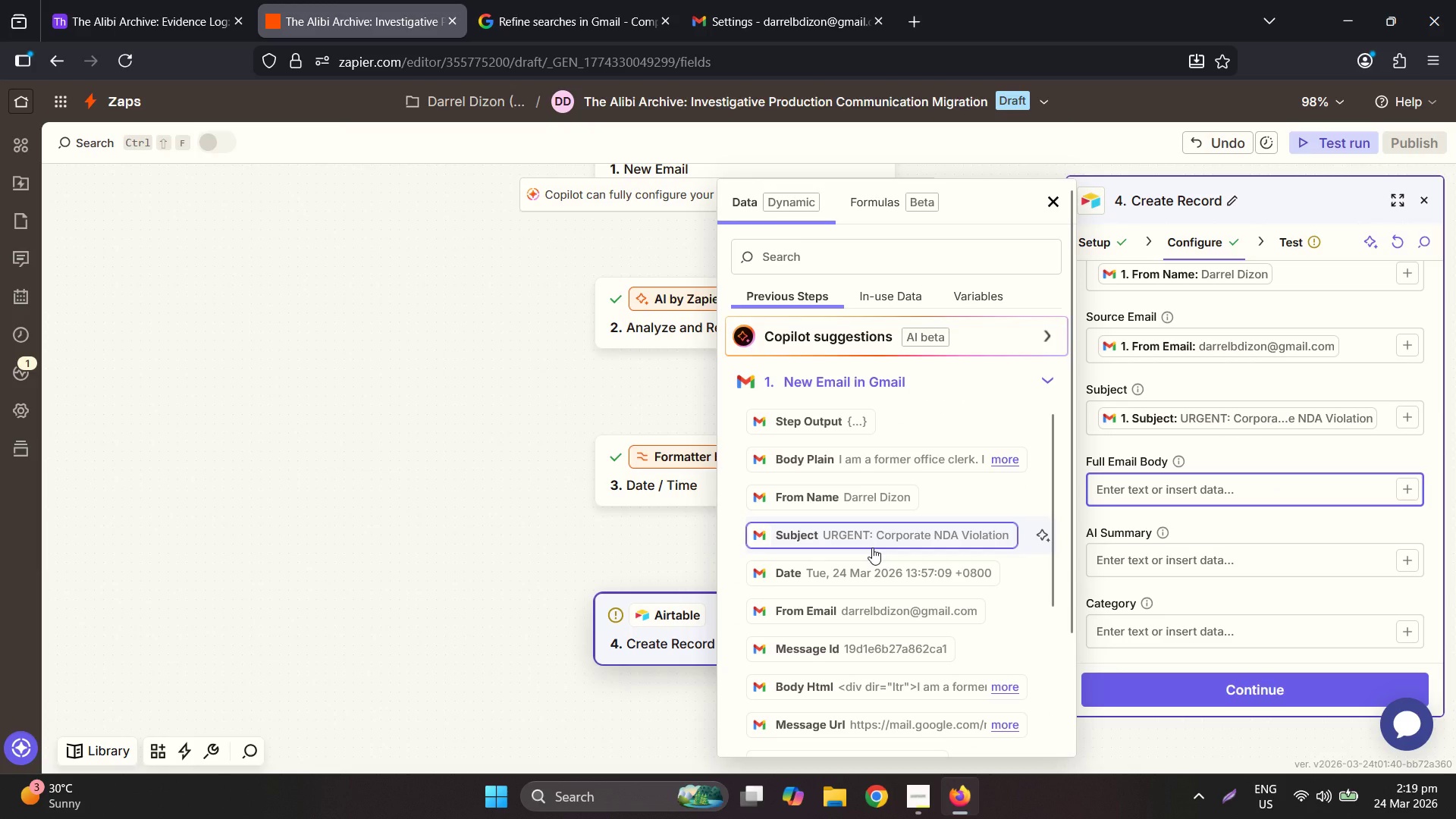 
scroll: coordinate [871, 573], scroll_direction: down, amount: 4.0
 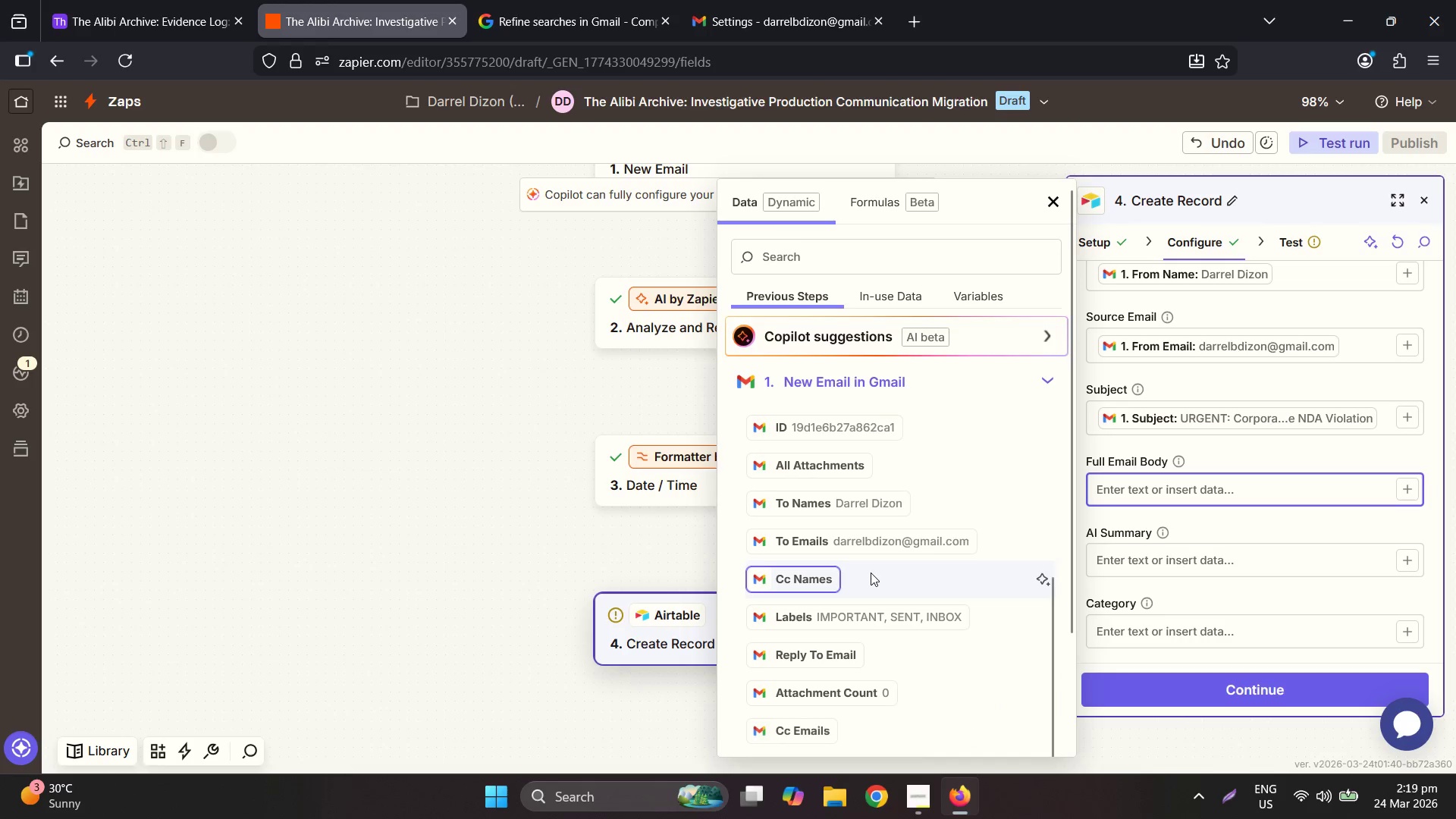 
scroll: coordinate [871, 573], scroll_direction: up, amount: 2.0
 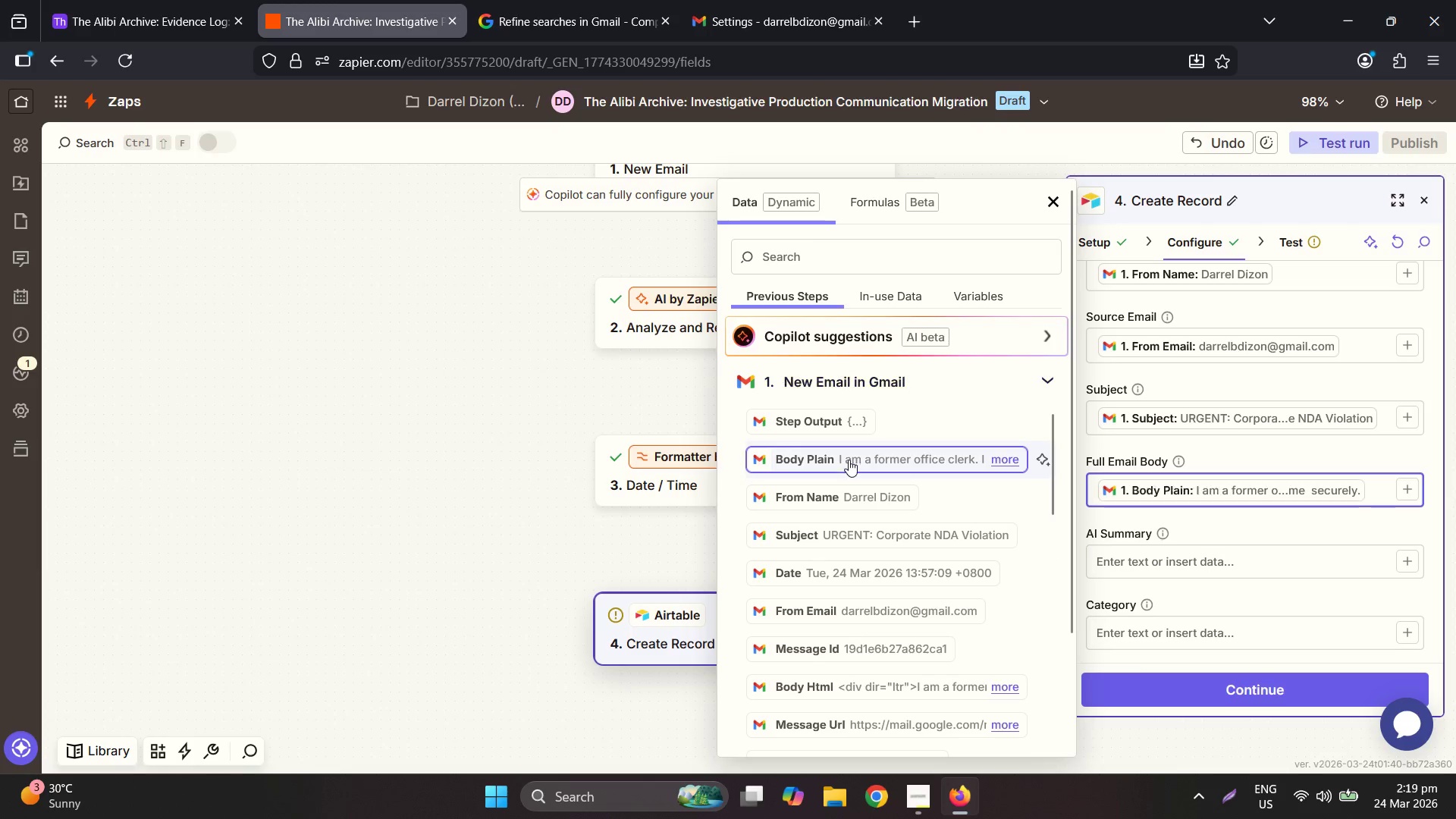 
scroll: coordinate [1294, 503], scroll_direction: down, amount: 2.0
 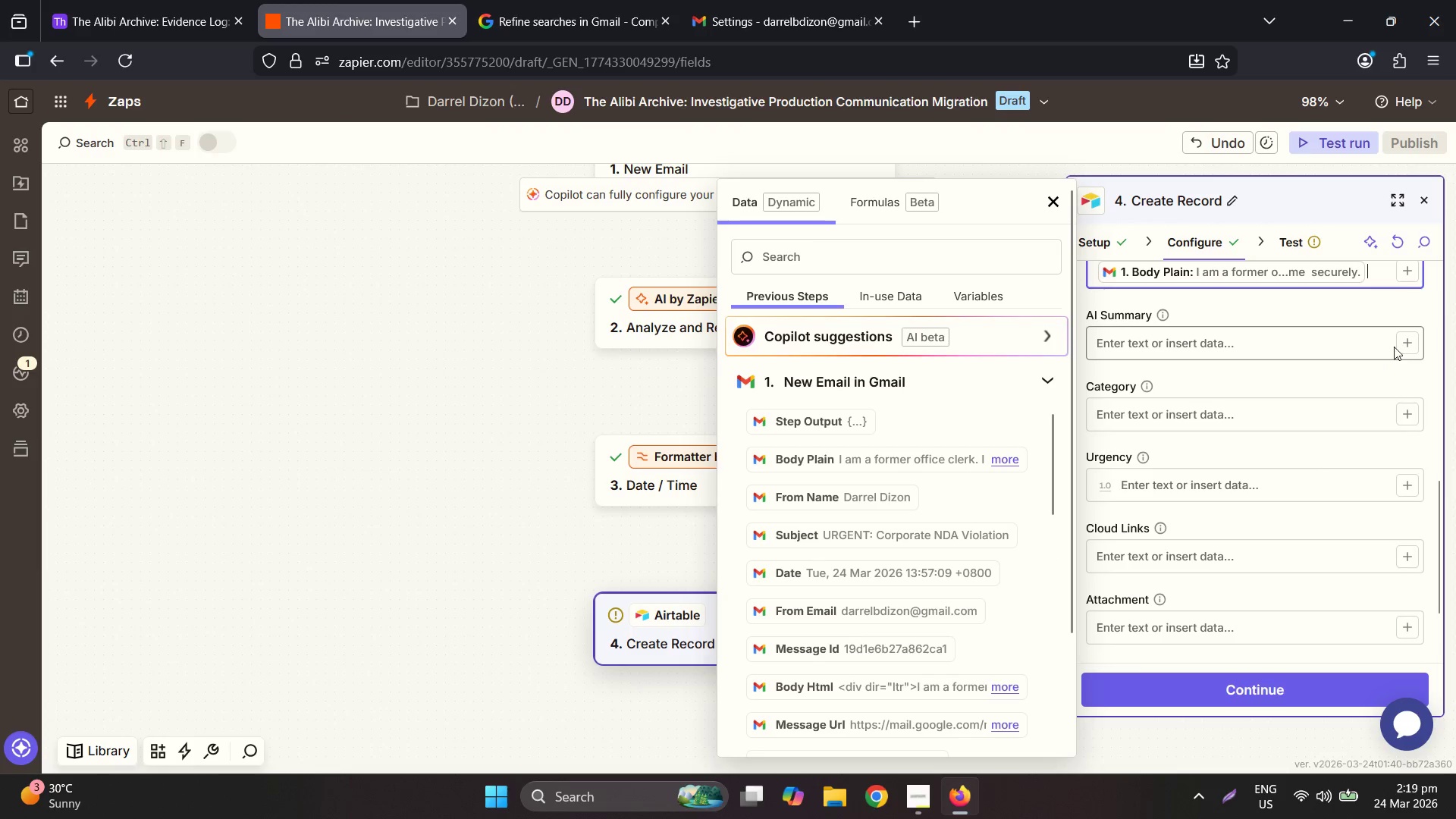 
left_click([1317, 344])
 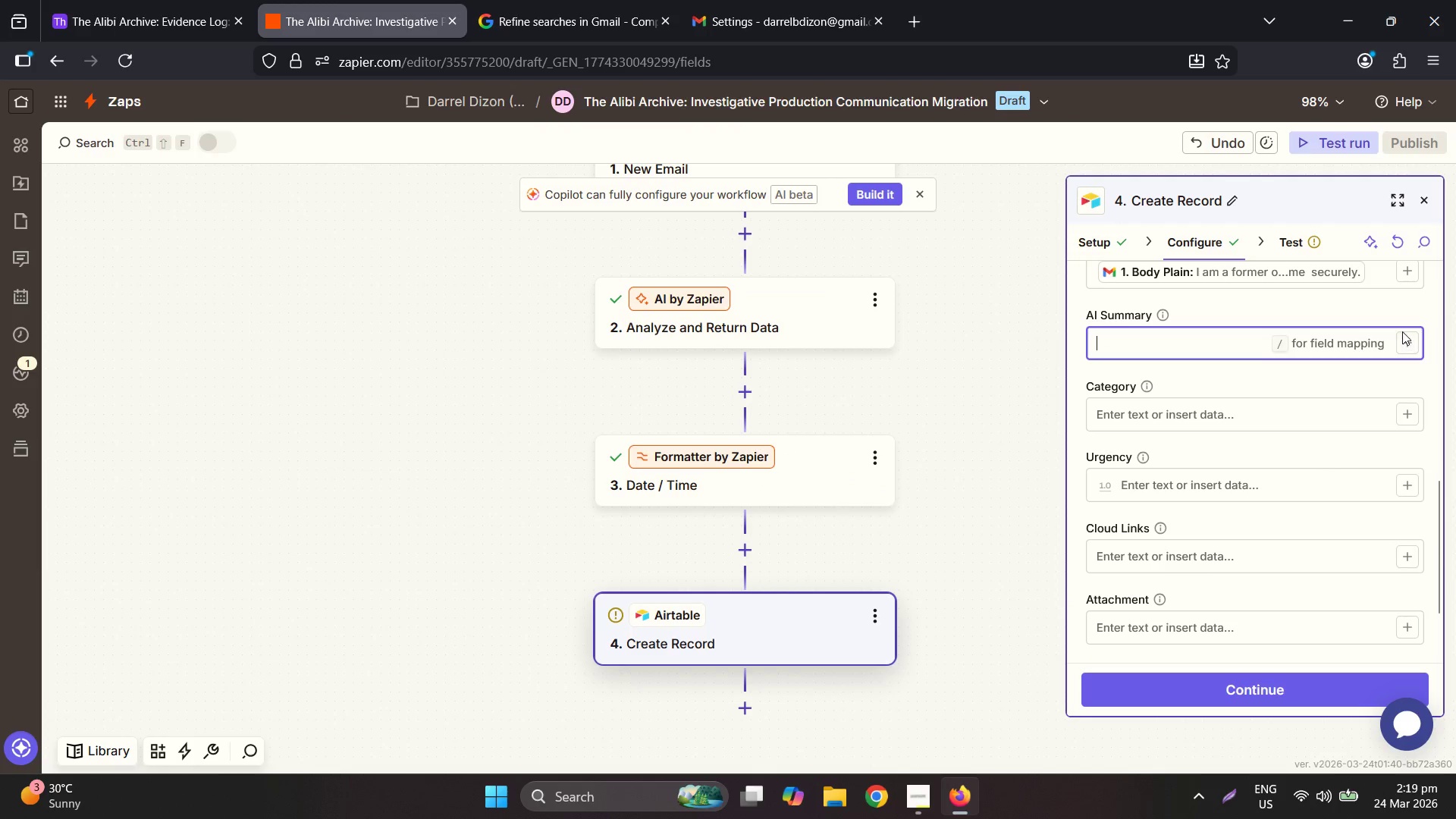 
left_click([1410, 340])
 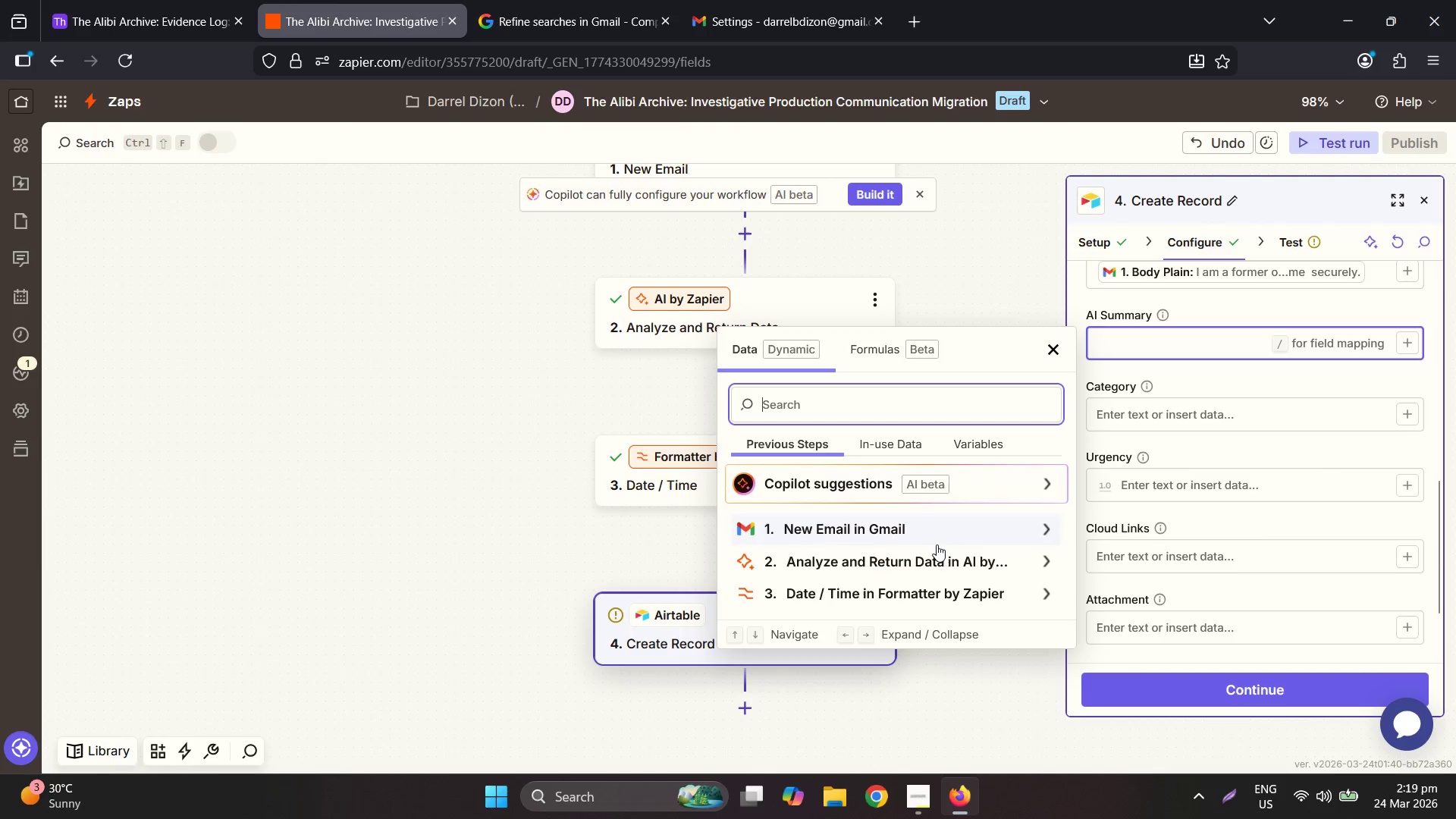 
wait(8.56)
 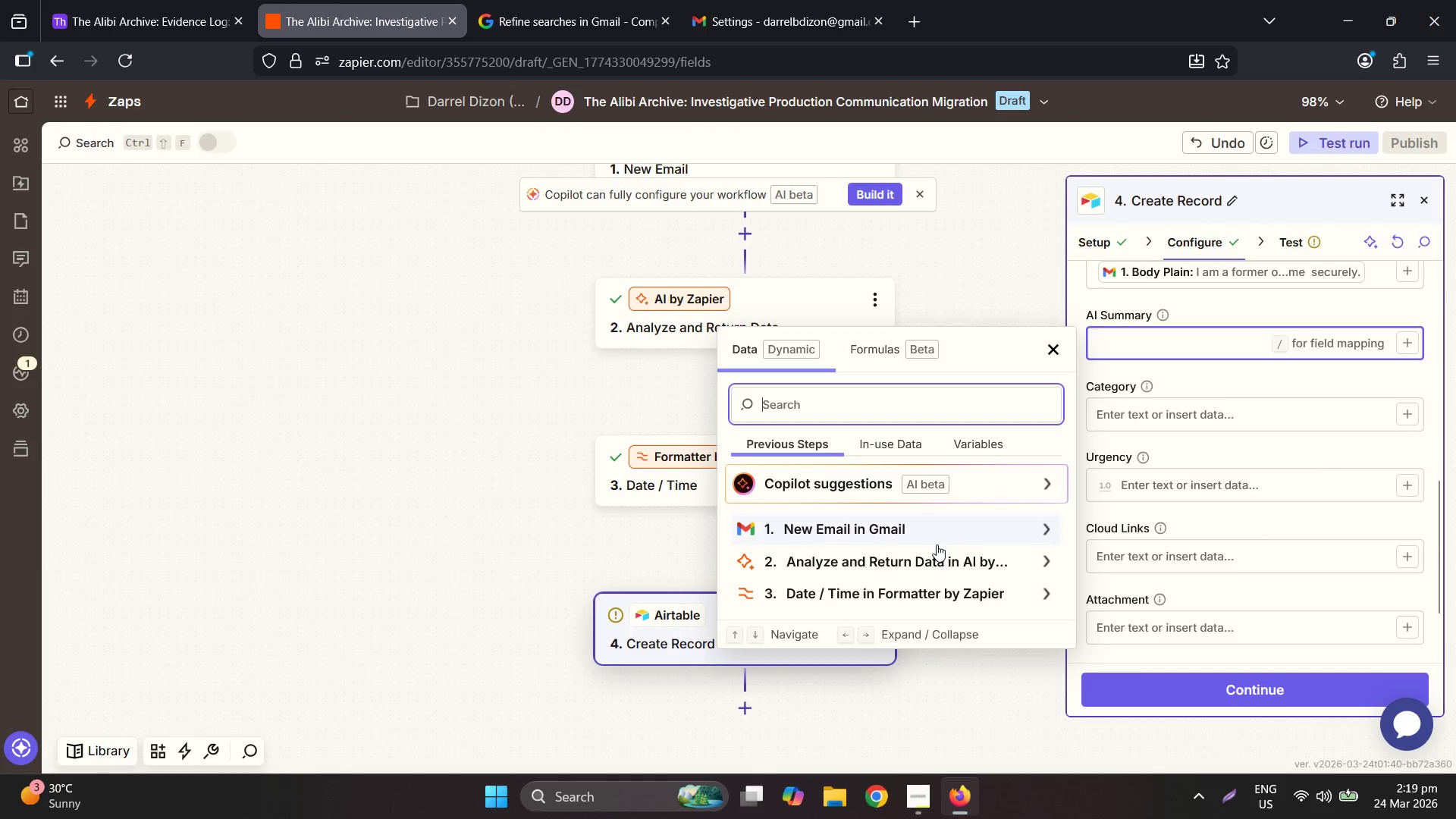 
left_click_drag(start_coordinate=[811, 667], to_coordinate=[808, 667])
 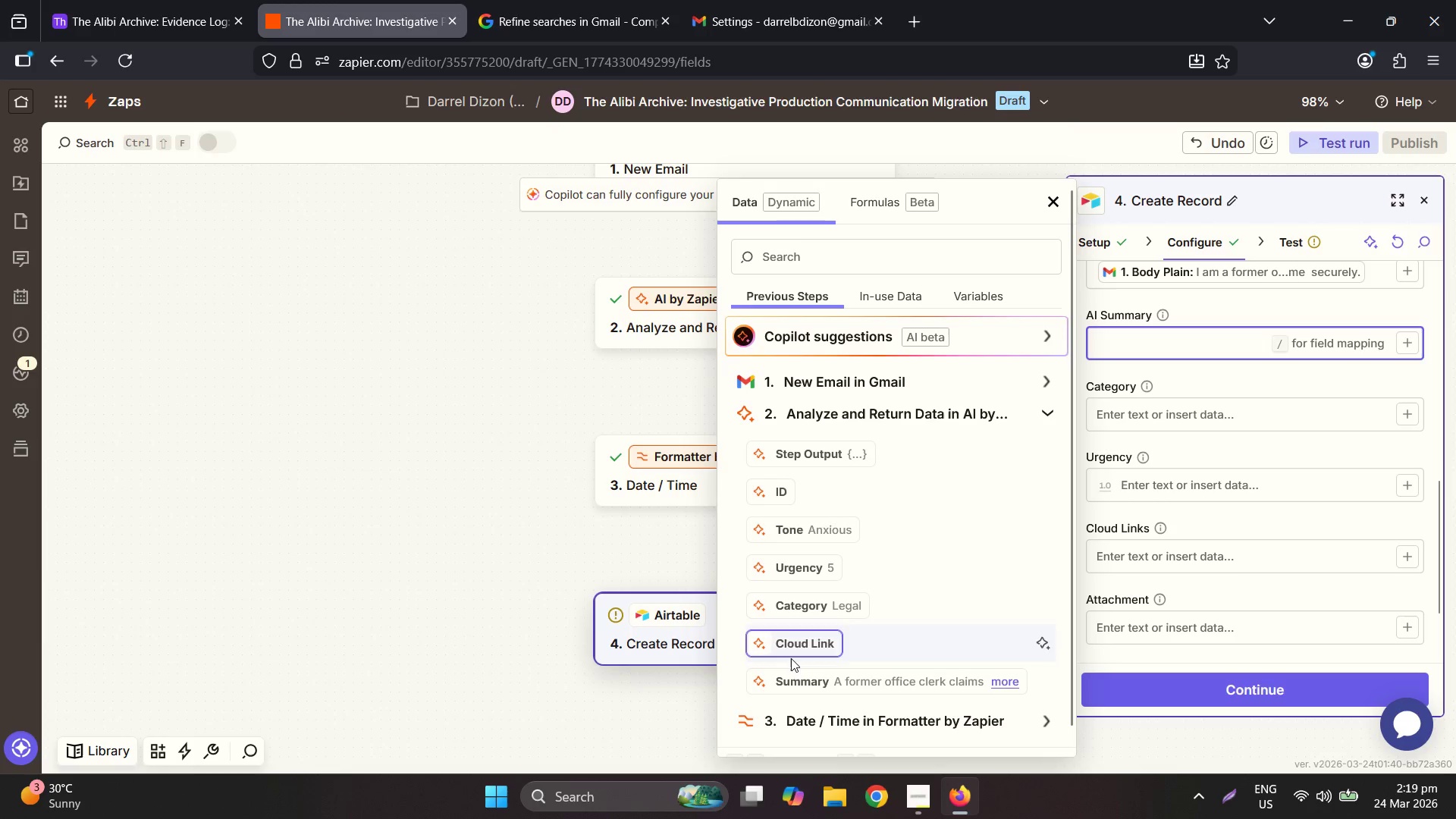 
left_click([808, 675])
 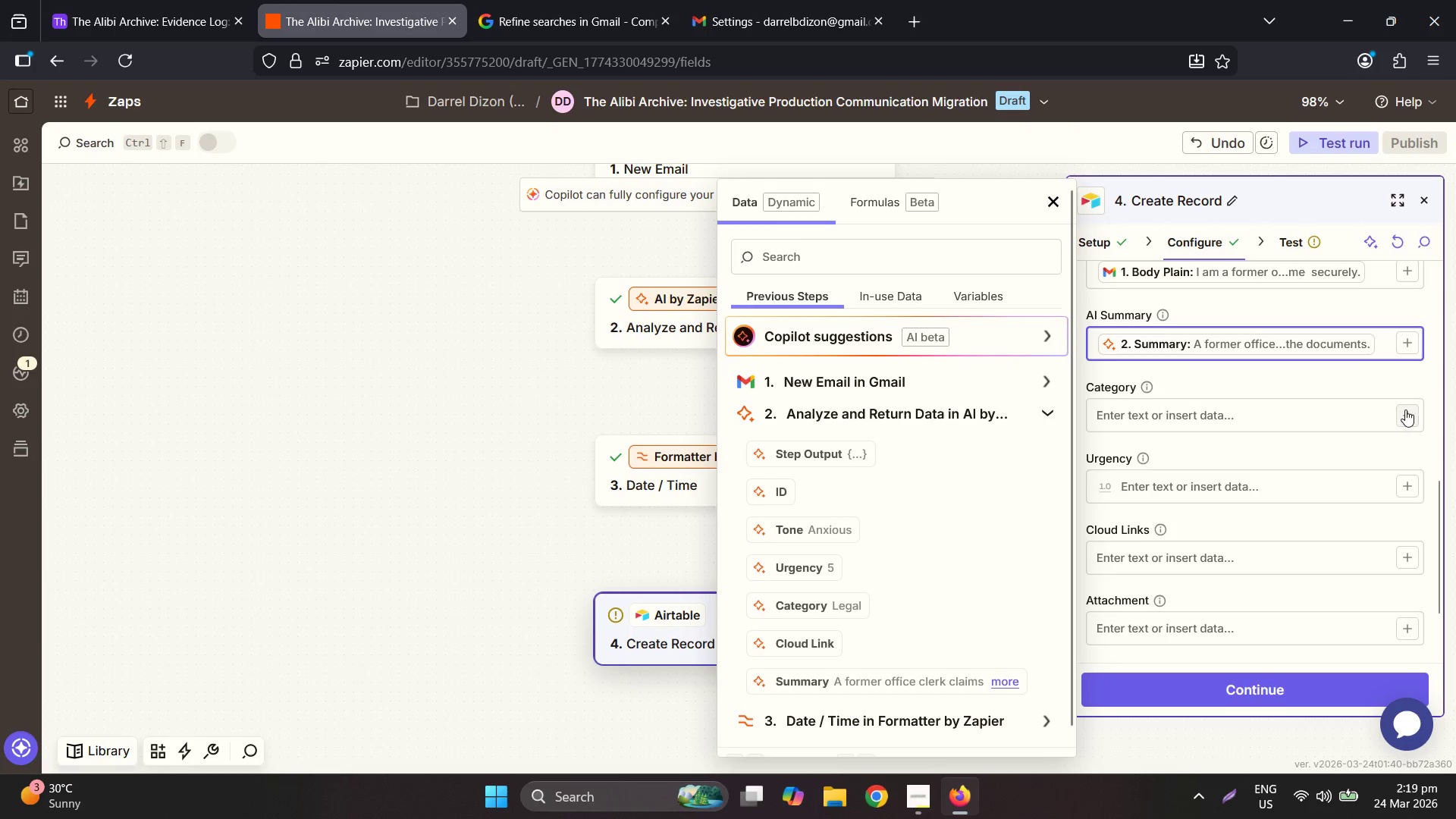 
left_click_drag(start_coordinate=[1405, 409], to_coordinate=[1401, 411])
 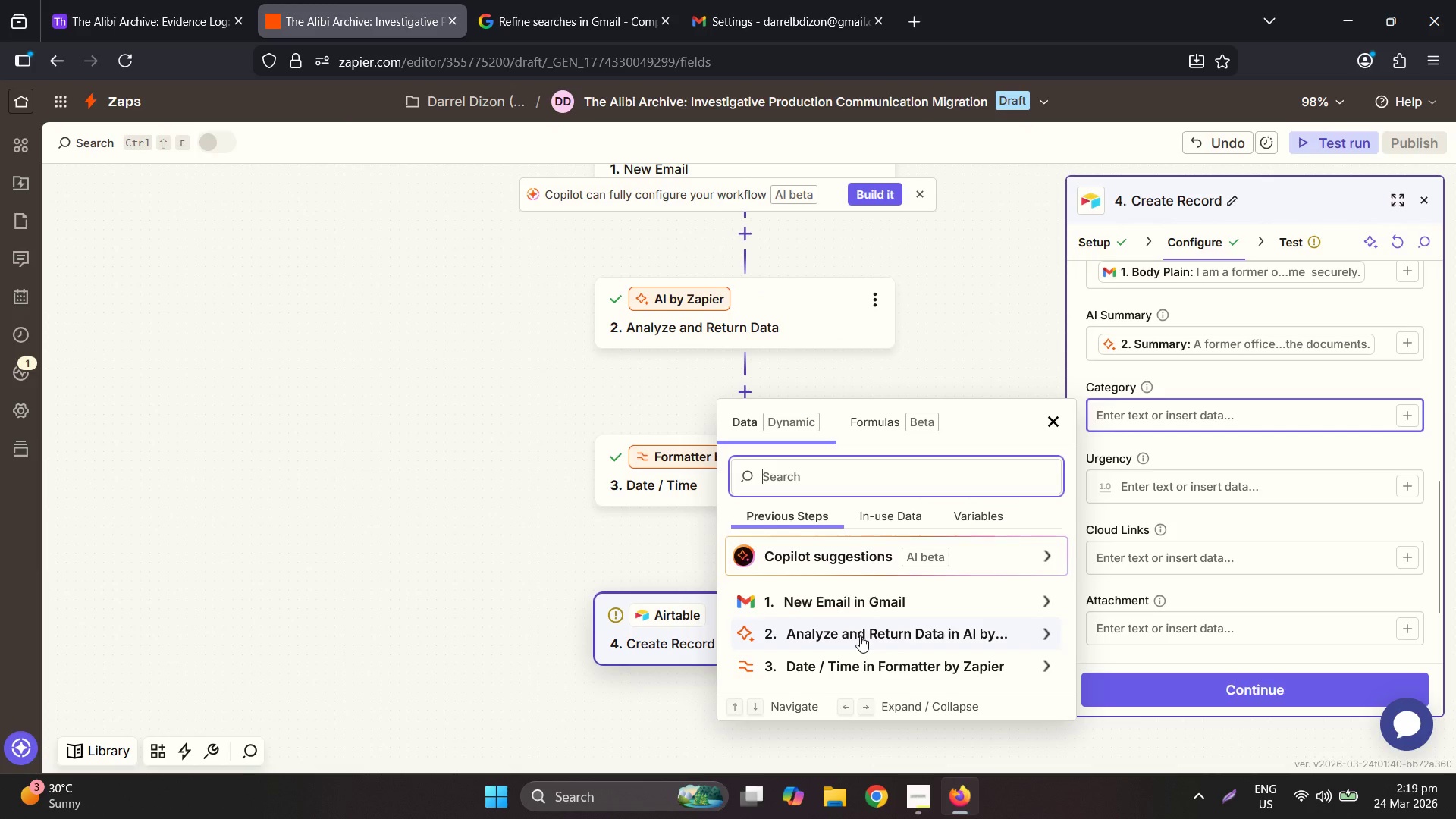 
left_click([856, 642])
 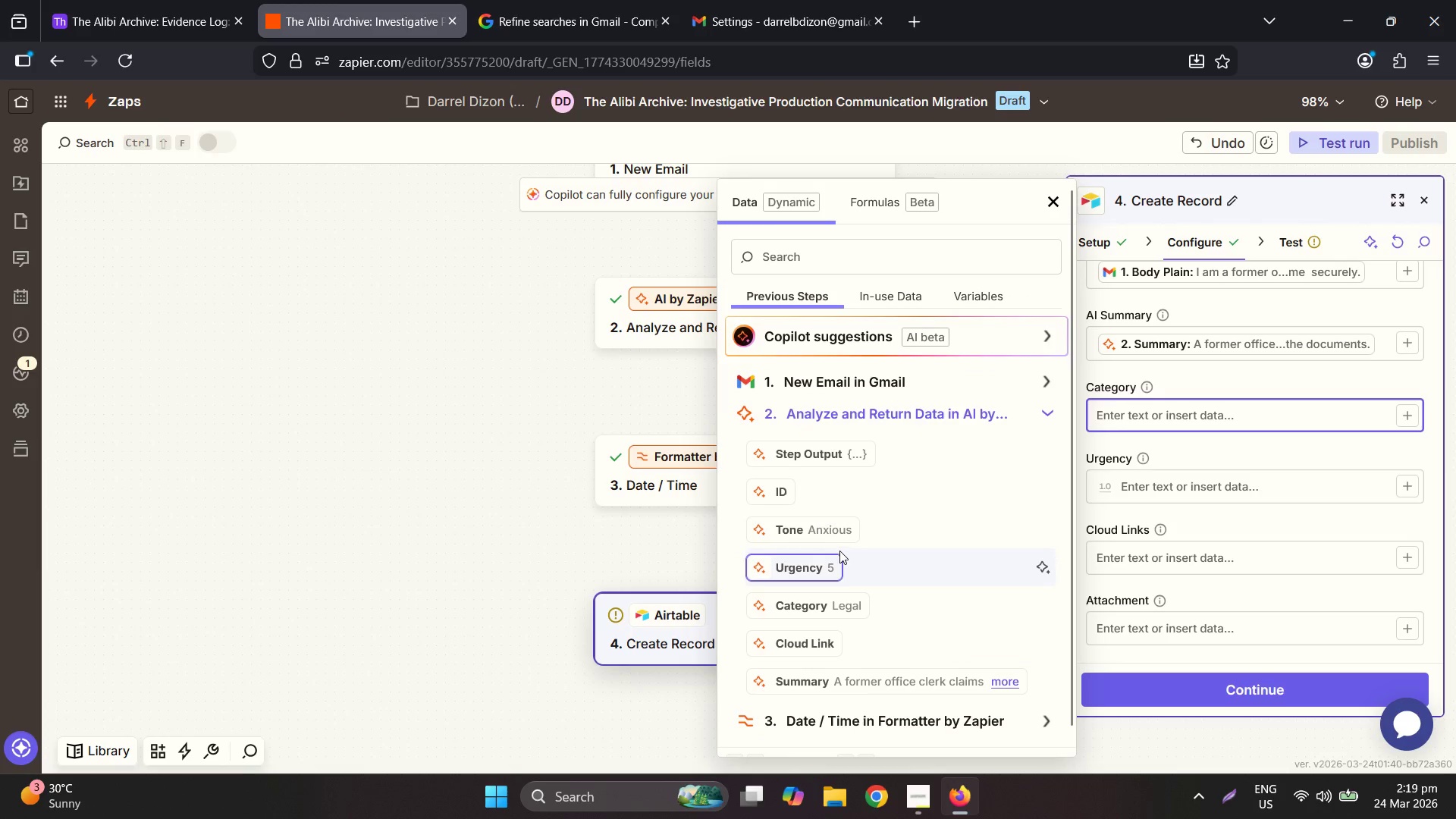 
left_click([815, 601])
 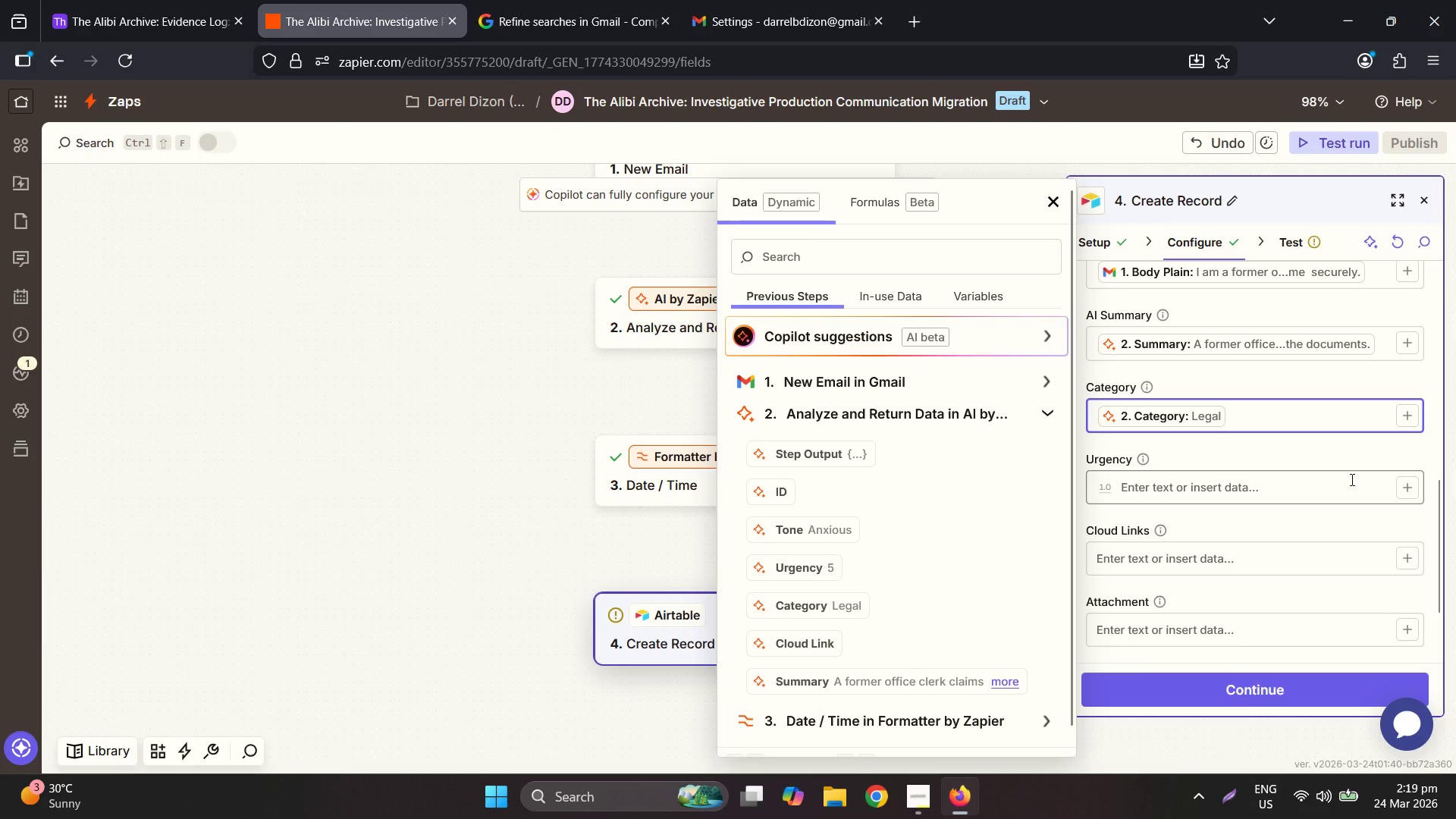 
left_click([1407, 482])
 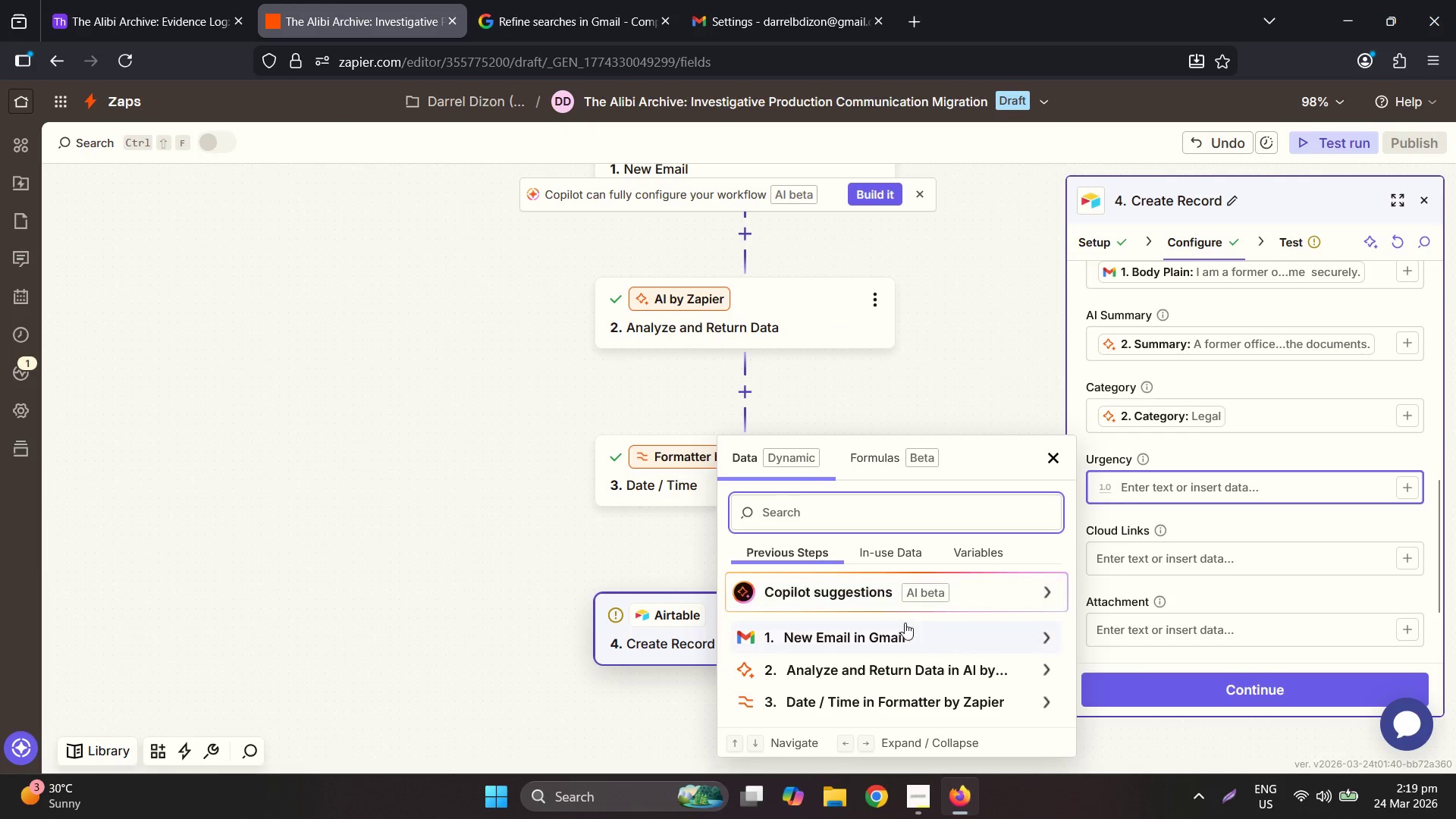 
left_click([902, 623])
 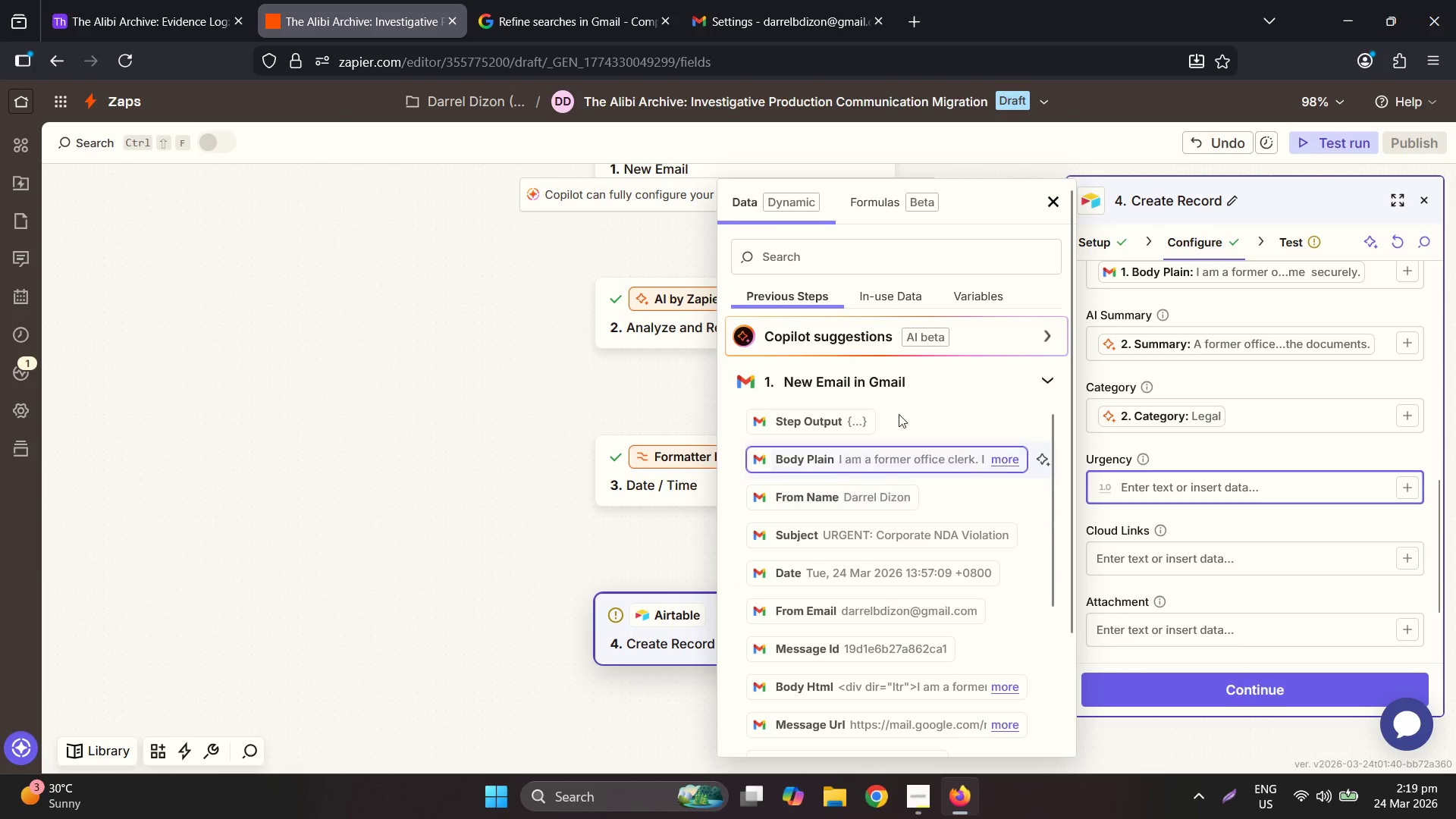 
scroll: coordinate [891, 507], scroll_direction: down, amount: 4.0
 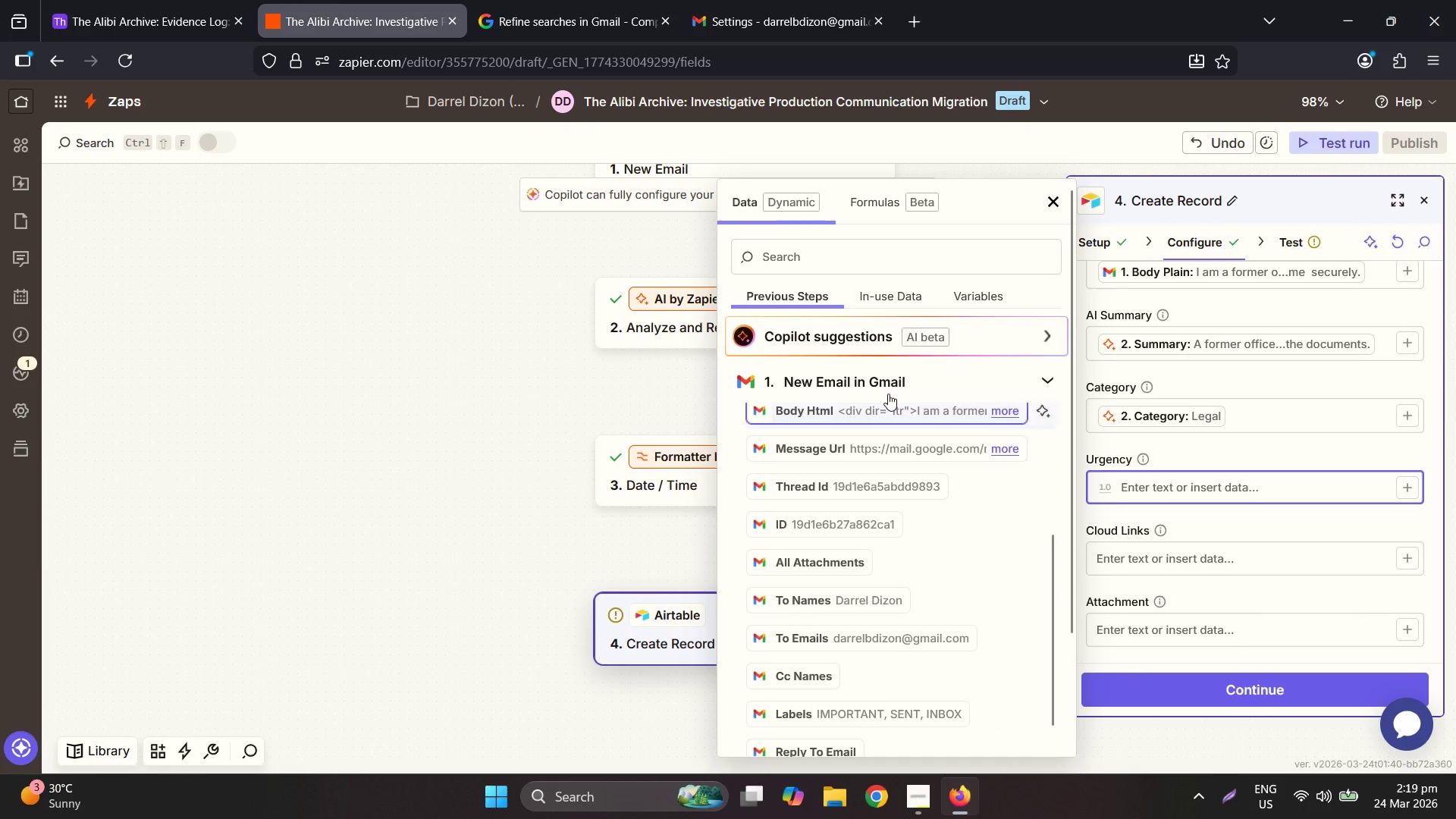 
left_click([898, 384])
 